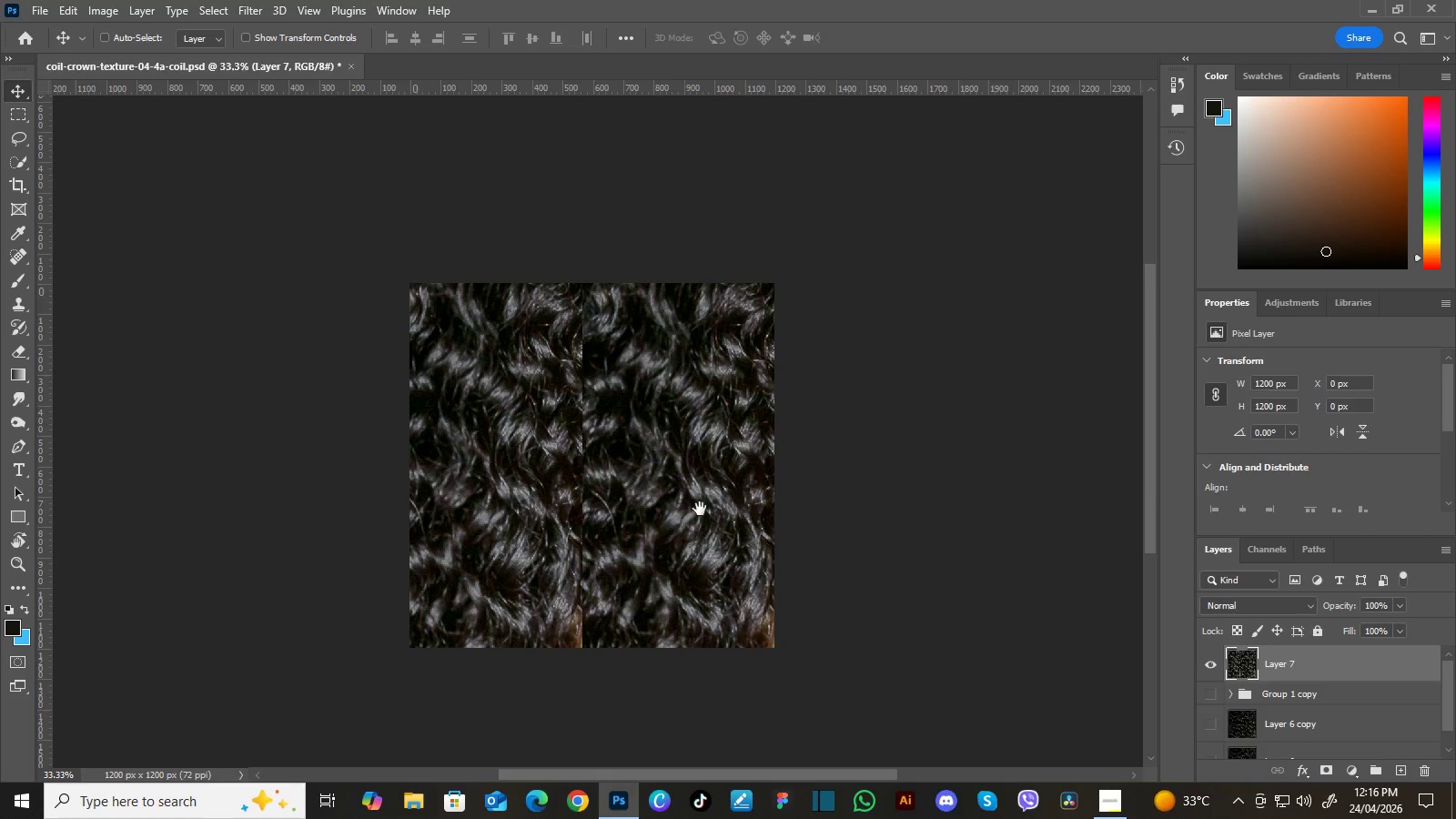 
key(Space)
 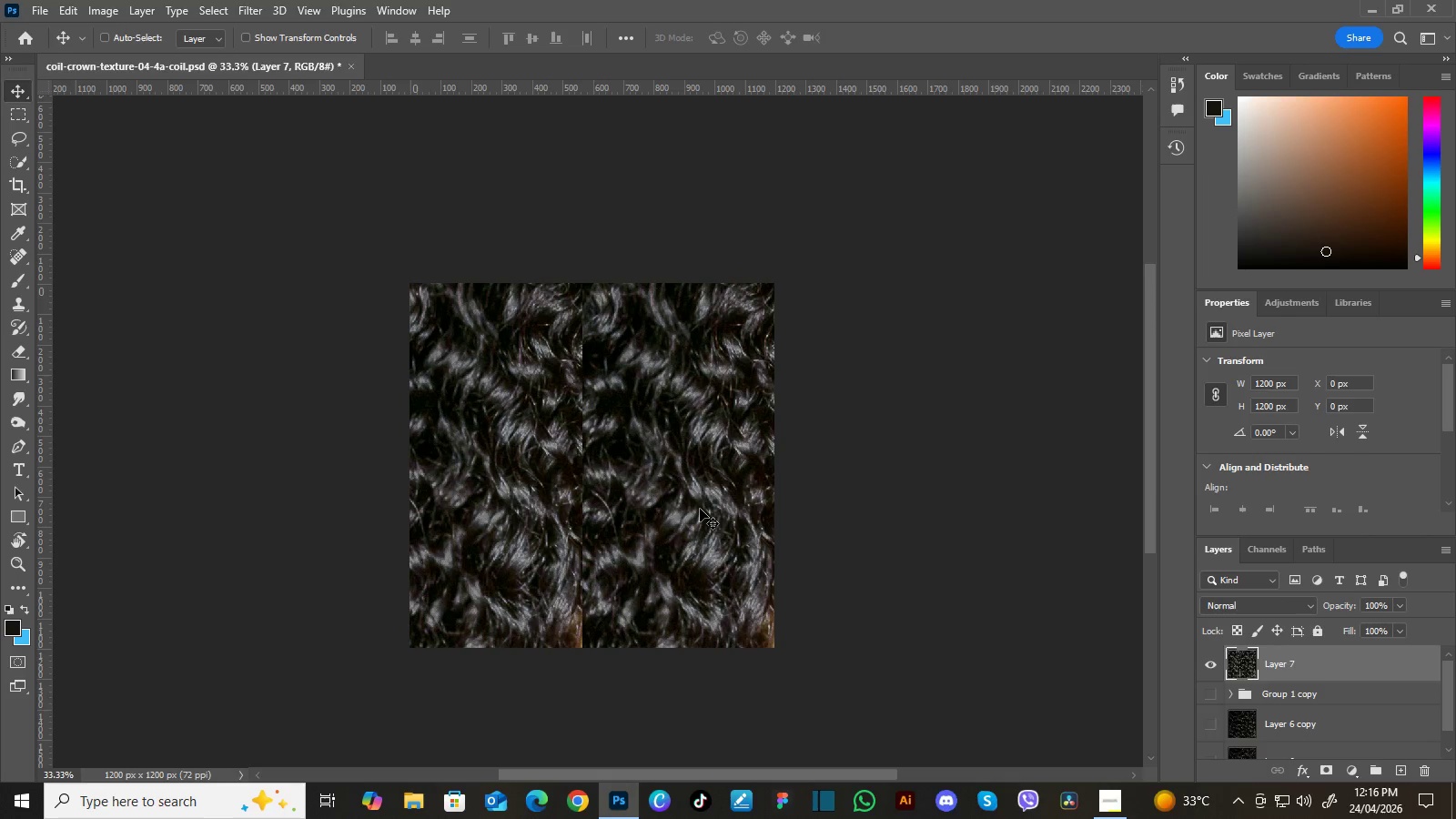 
key(Space)
 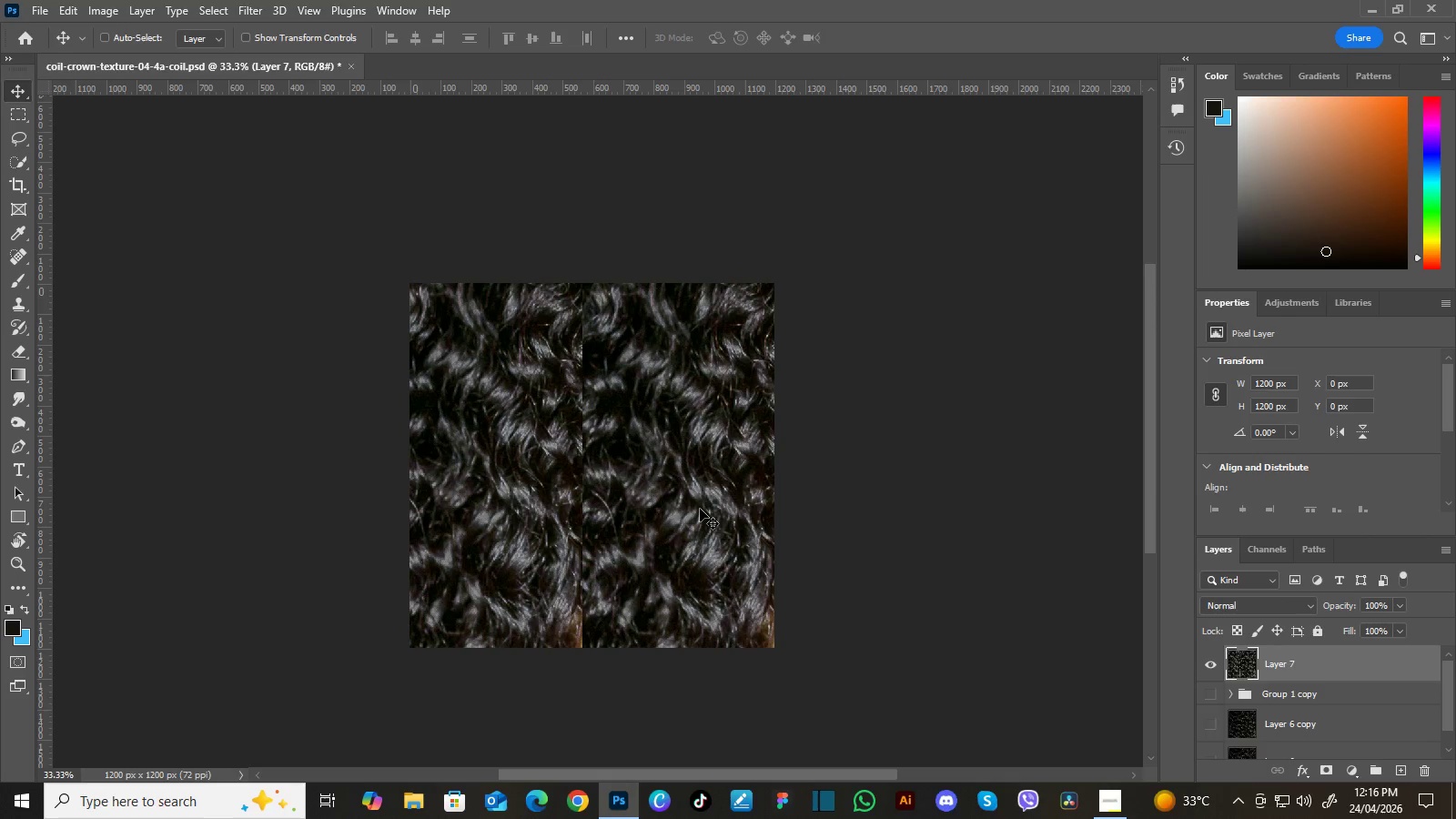 
key(Space)
 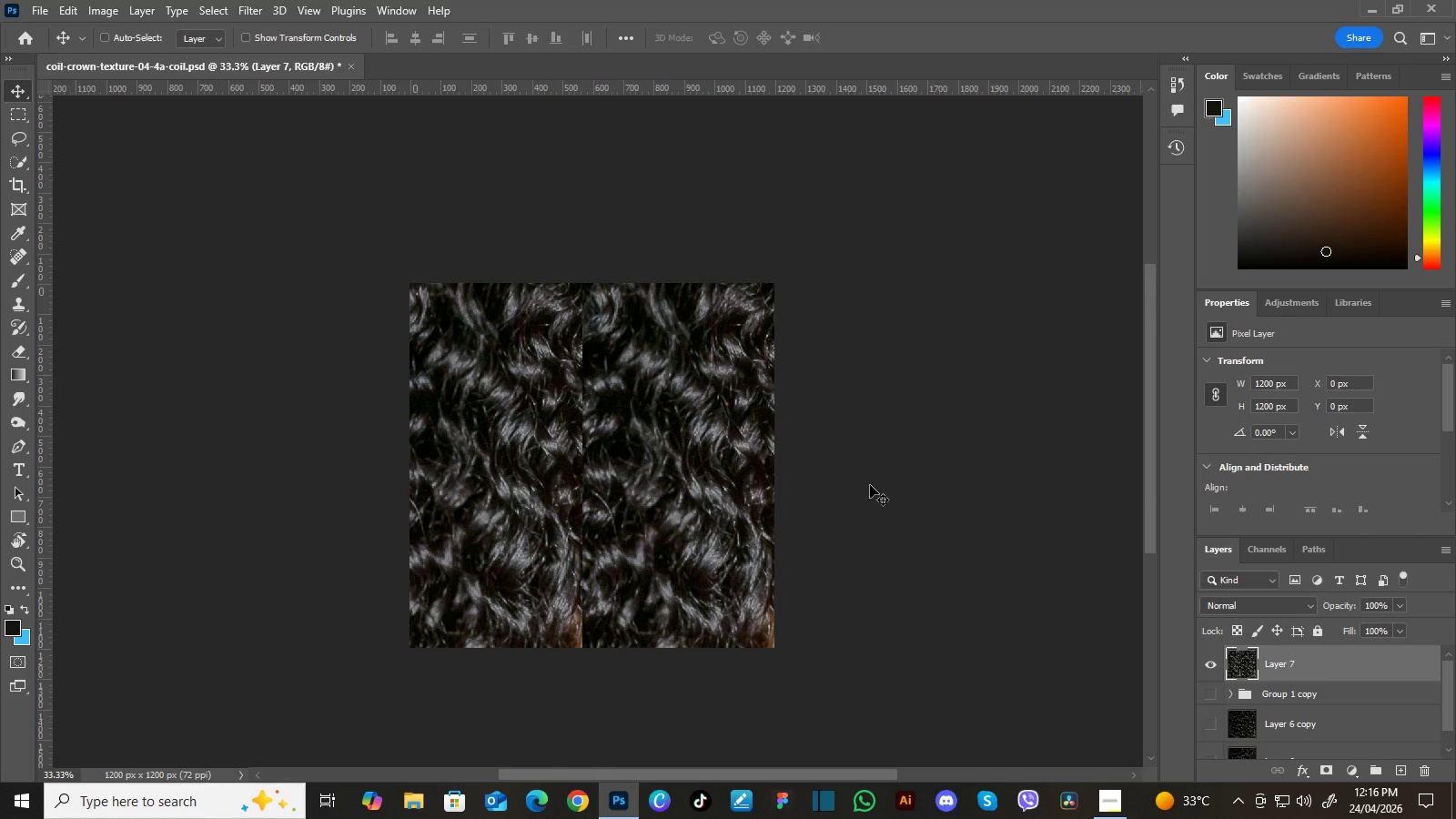 
wait(6.44)
 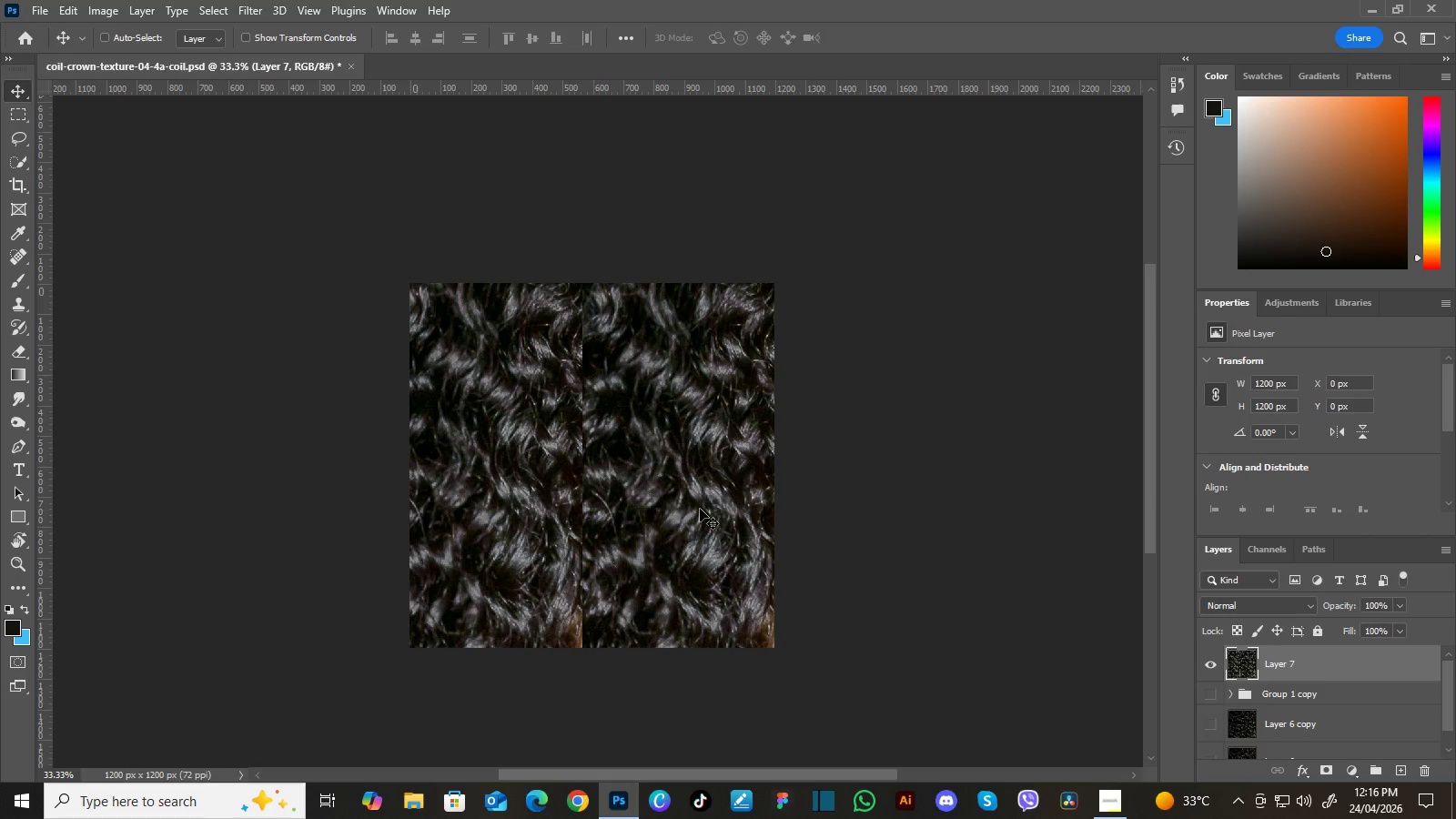 
key(Control+Equal)
 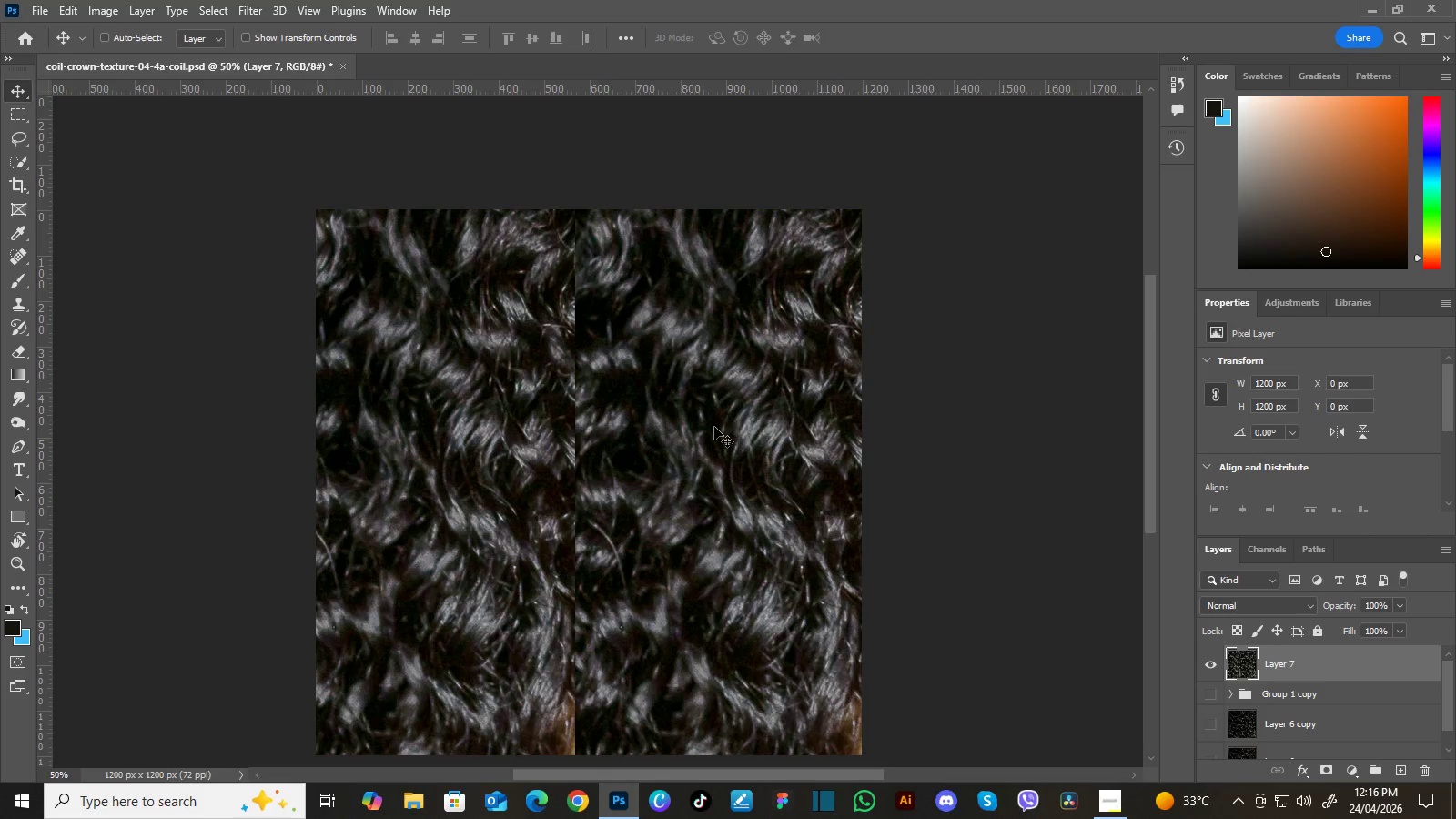 
hold_key(key=Space, duration=1.53)
 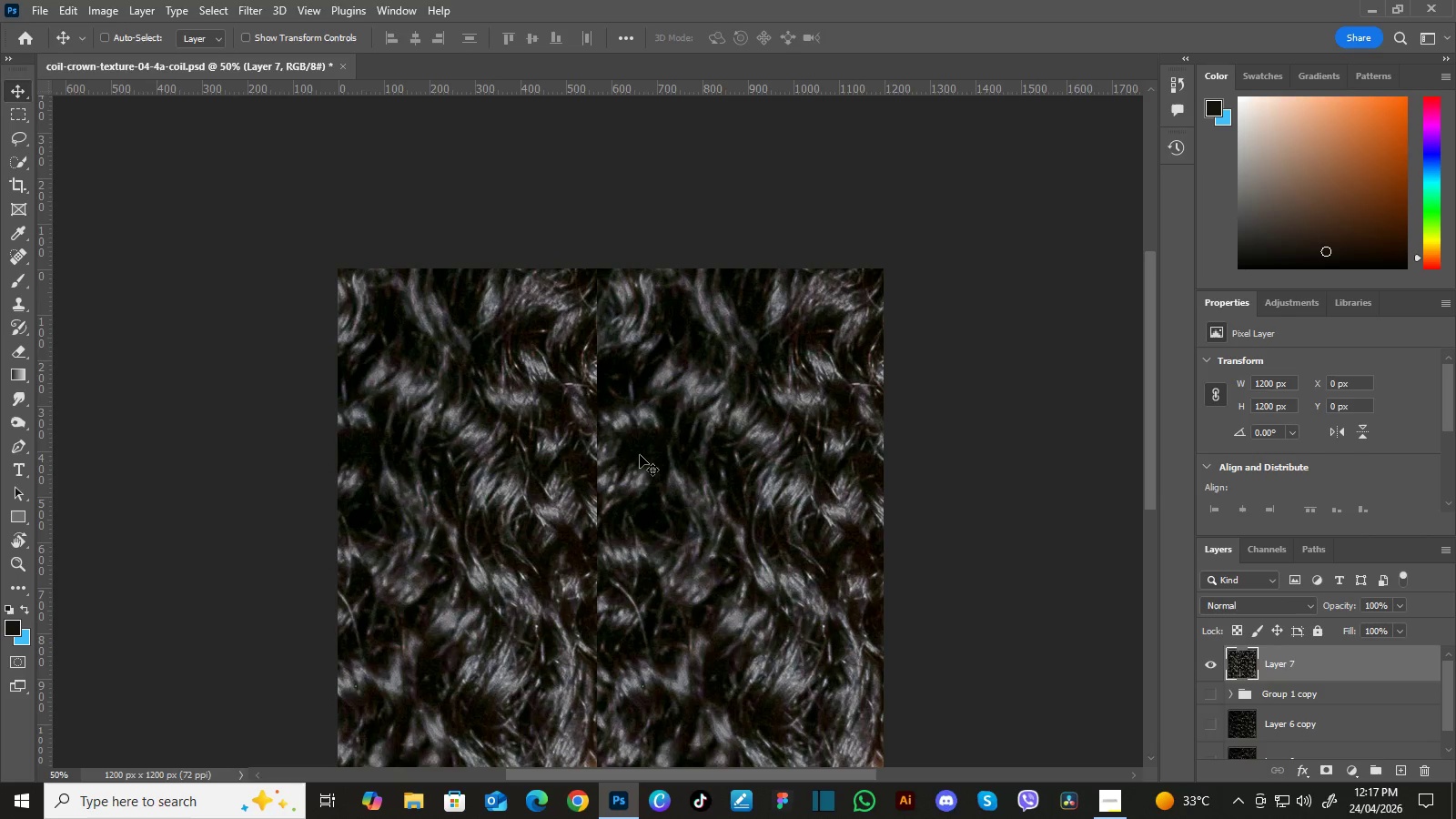 
left_click_drag(start_coordinate=[709, 430], to_coordinate=[725, 469])
 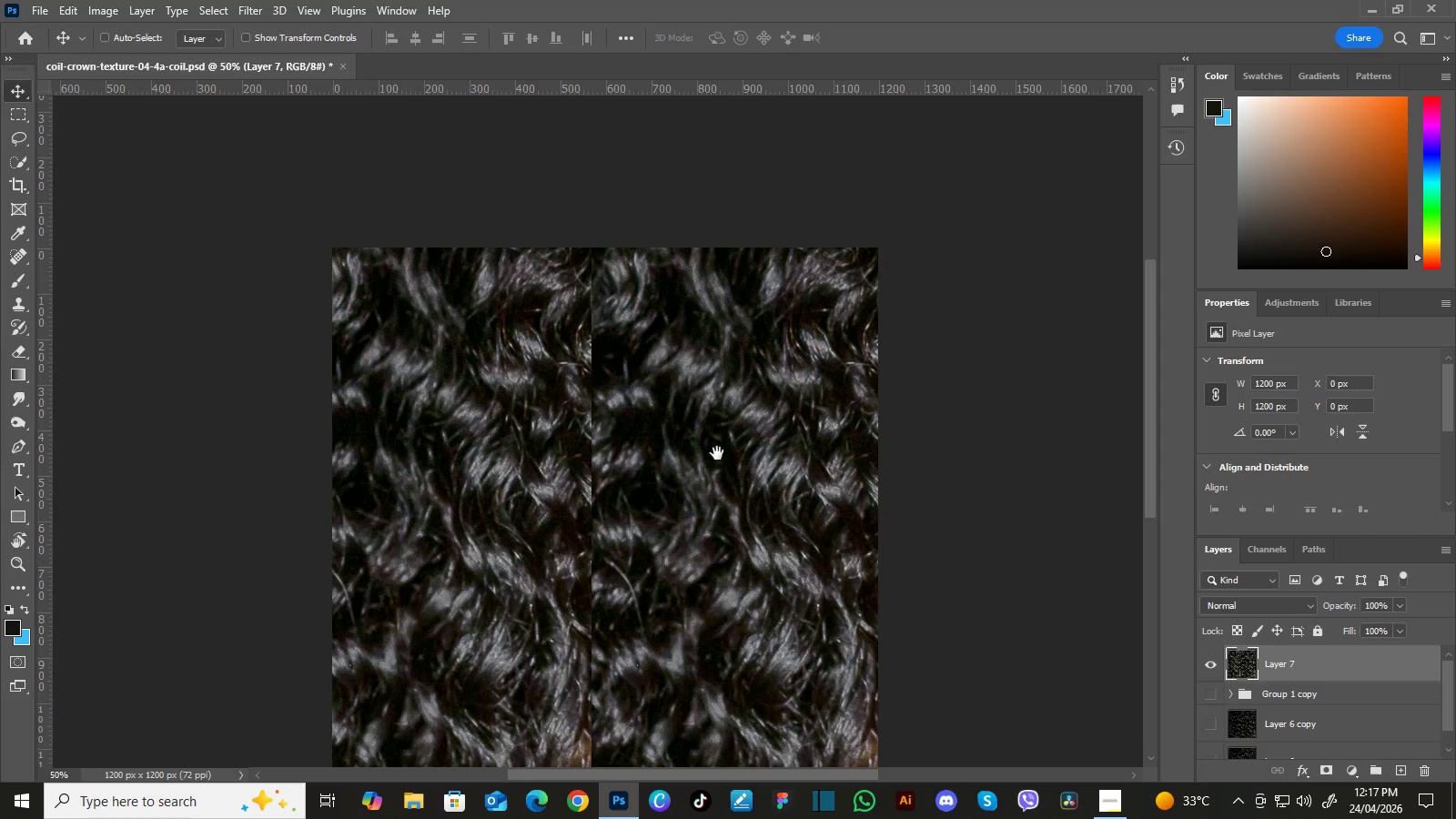 
left_click_drag(start_coordinate=[717, 453], to_coordinate=[720, 463])
 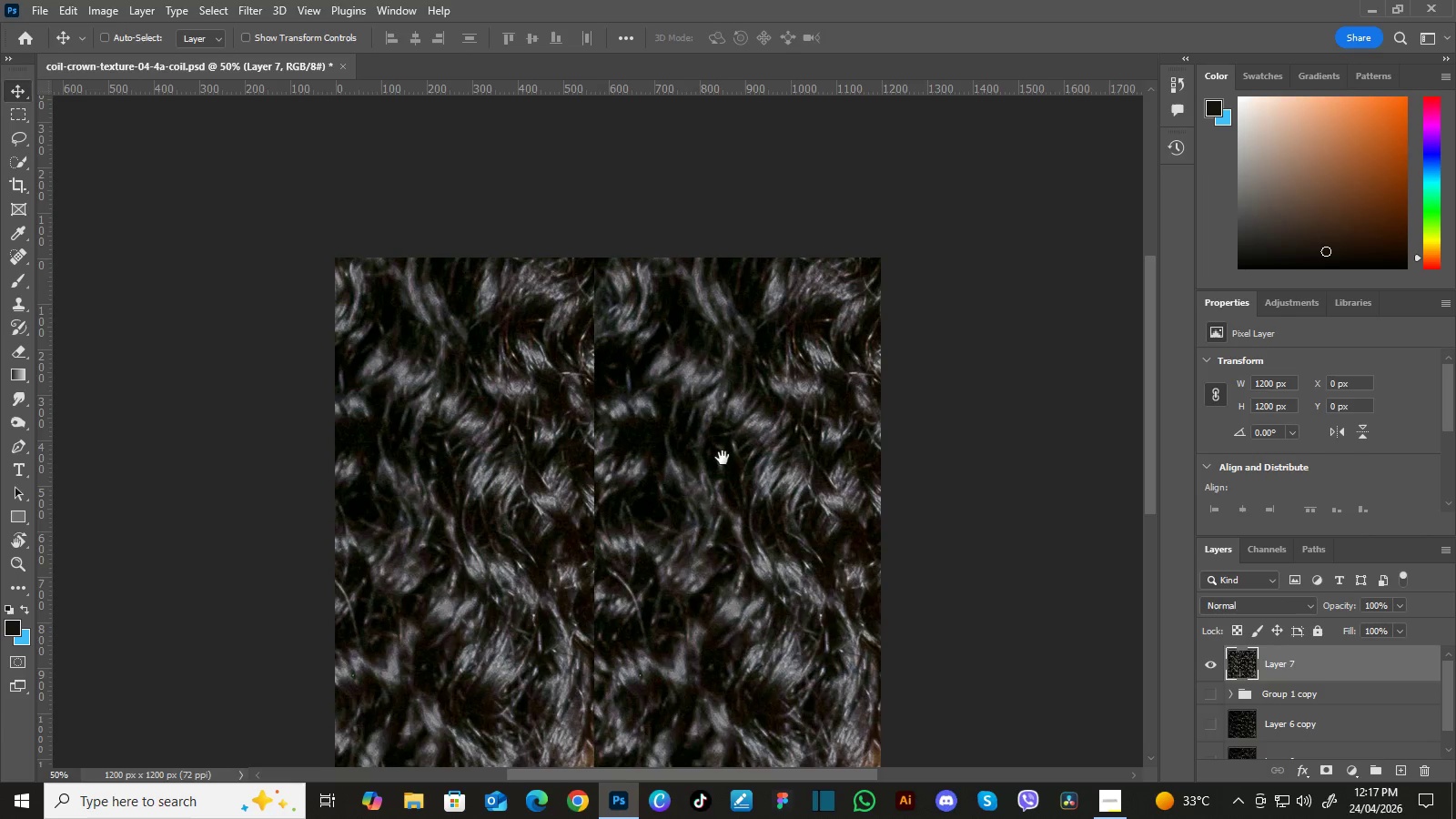 
left_click_drag(start_coordinate=[723, 457], to_coordinate=[725, 468])
 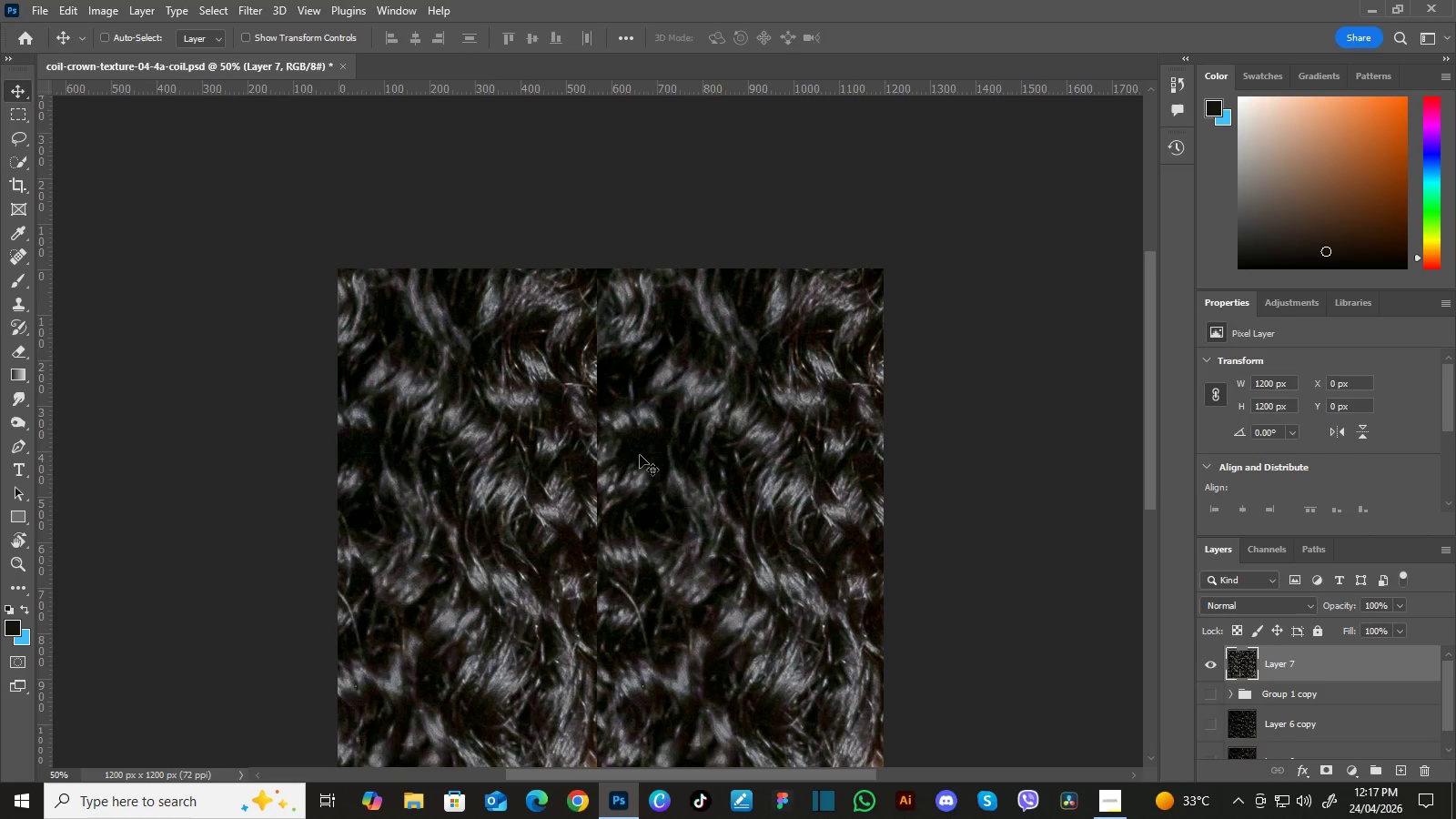 
hold_key(key=Space, duration=0.41)
 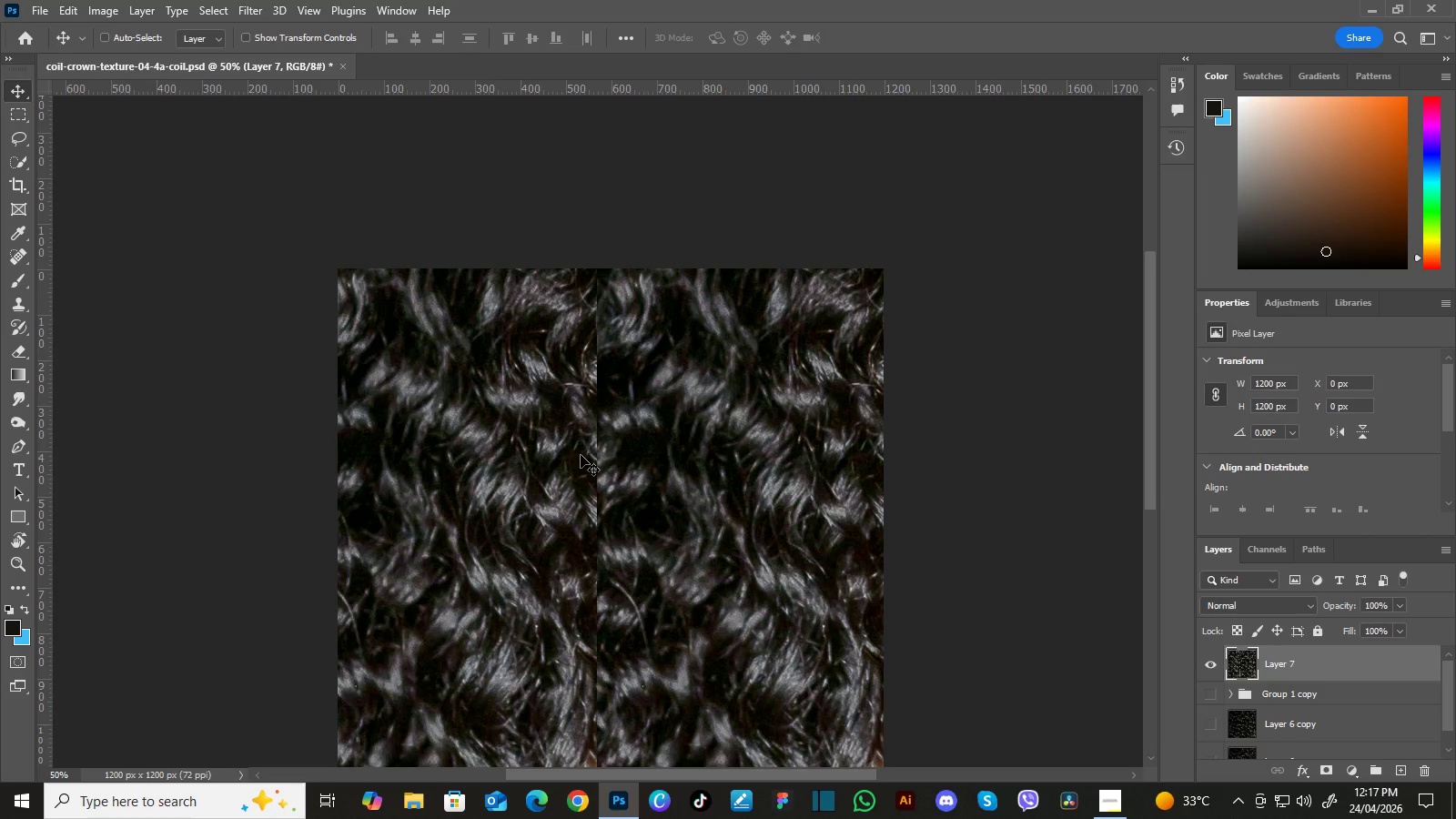 
left_click_drag(start_coordinate=[581, 455], to_coordinate=[585, 454])
 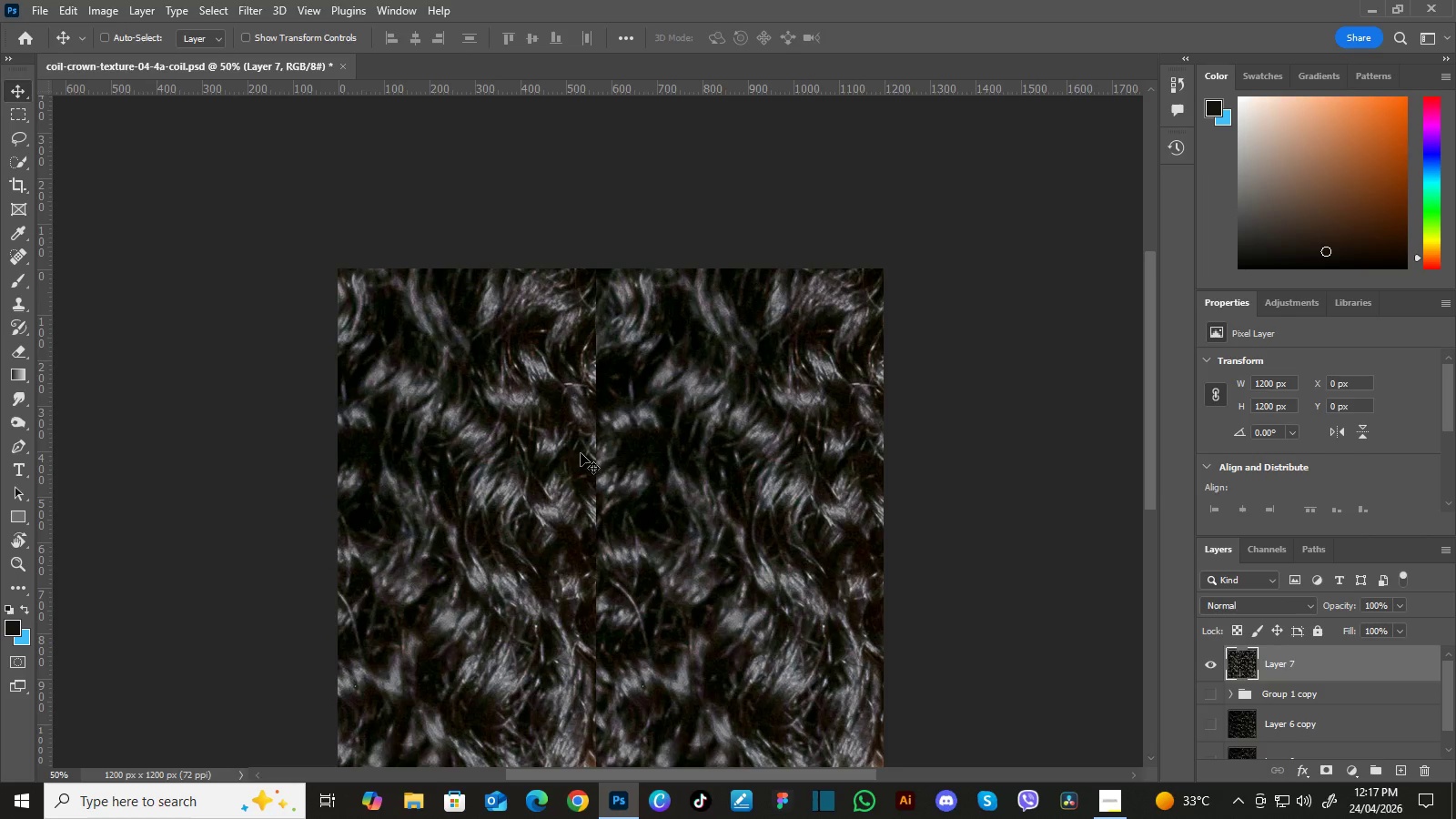 
hold_key(key=ShiftLeft, duration=1.02)
 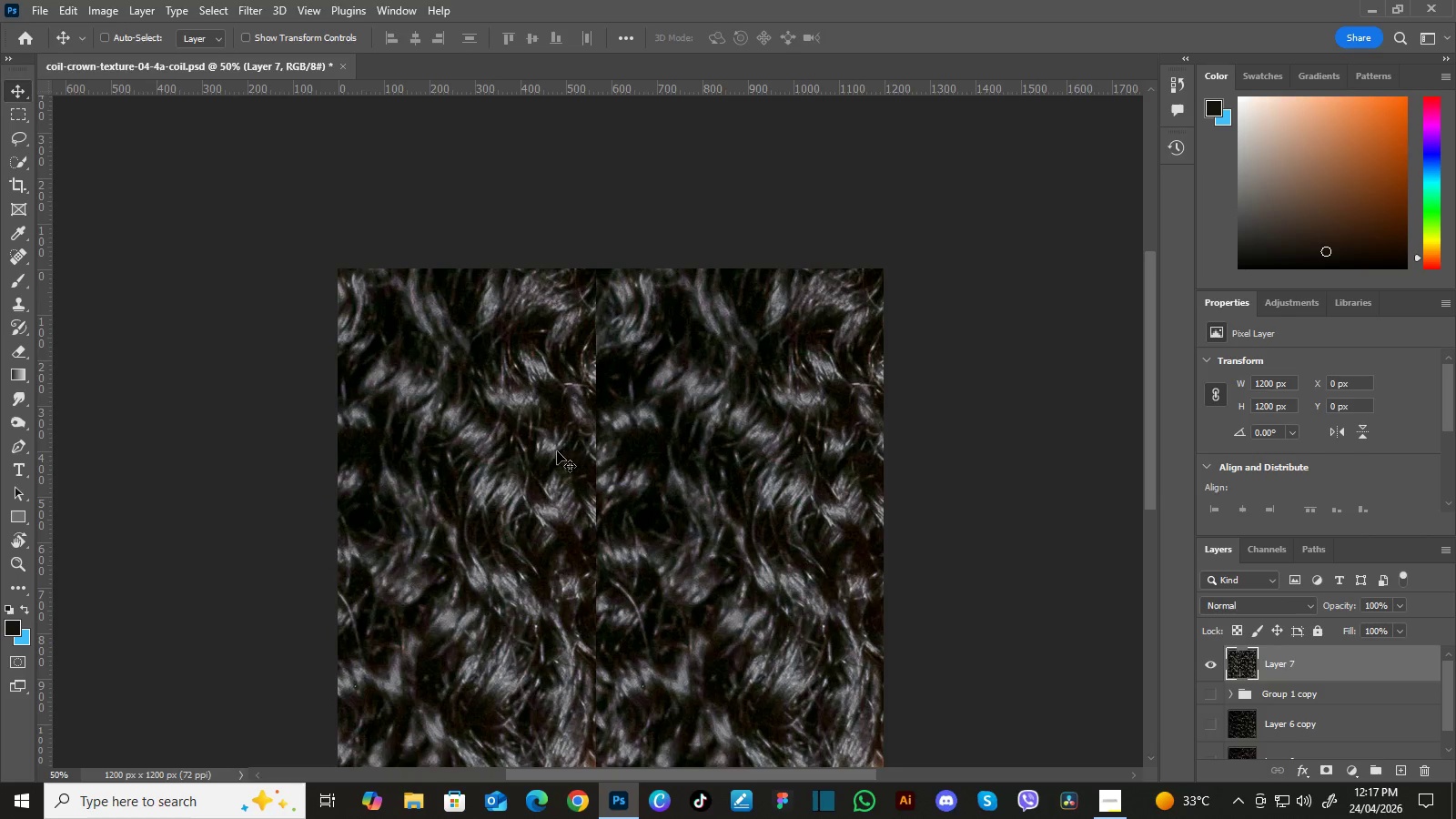 
left_click([555, 450])
 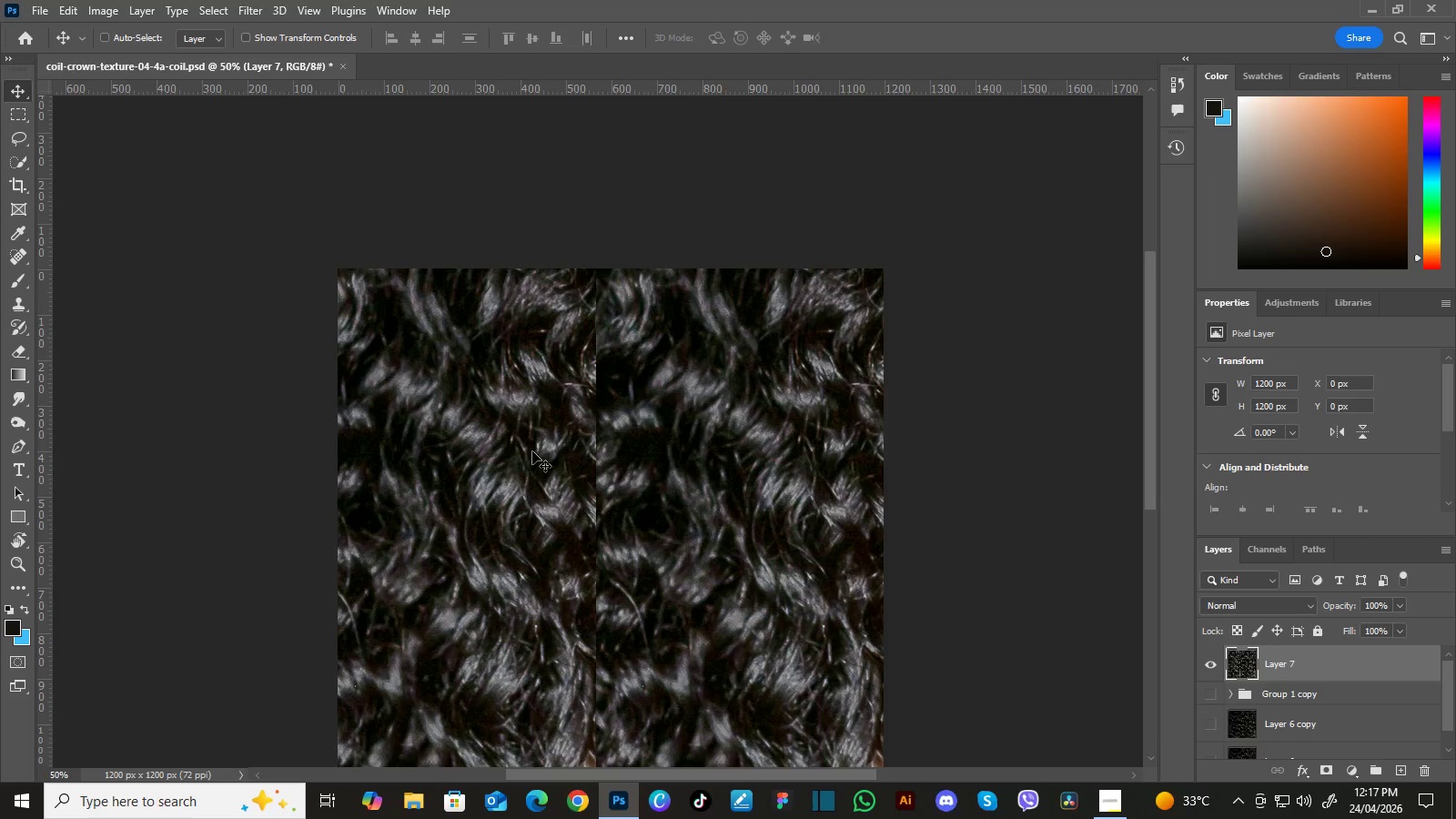 
left_click_drag(start_coordinate=[525, 451], to_coordinate=[534, 451])
 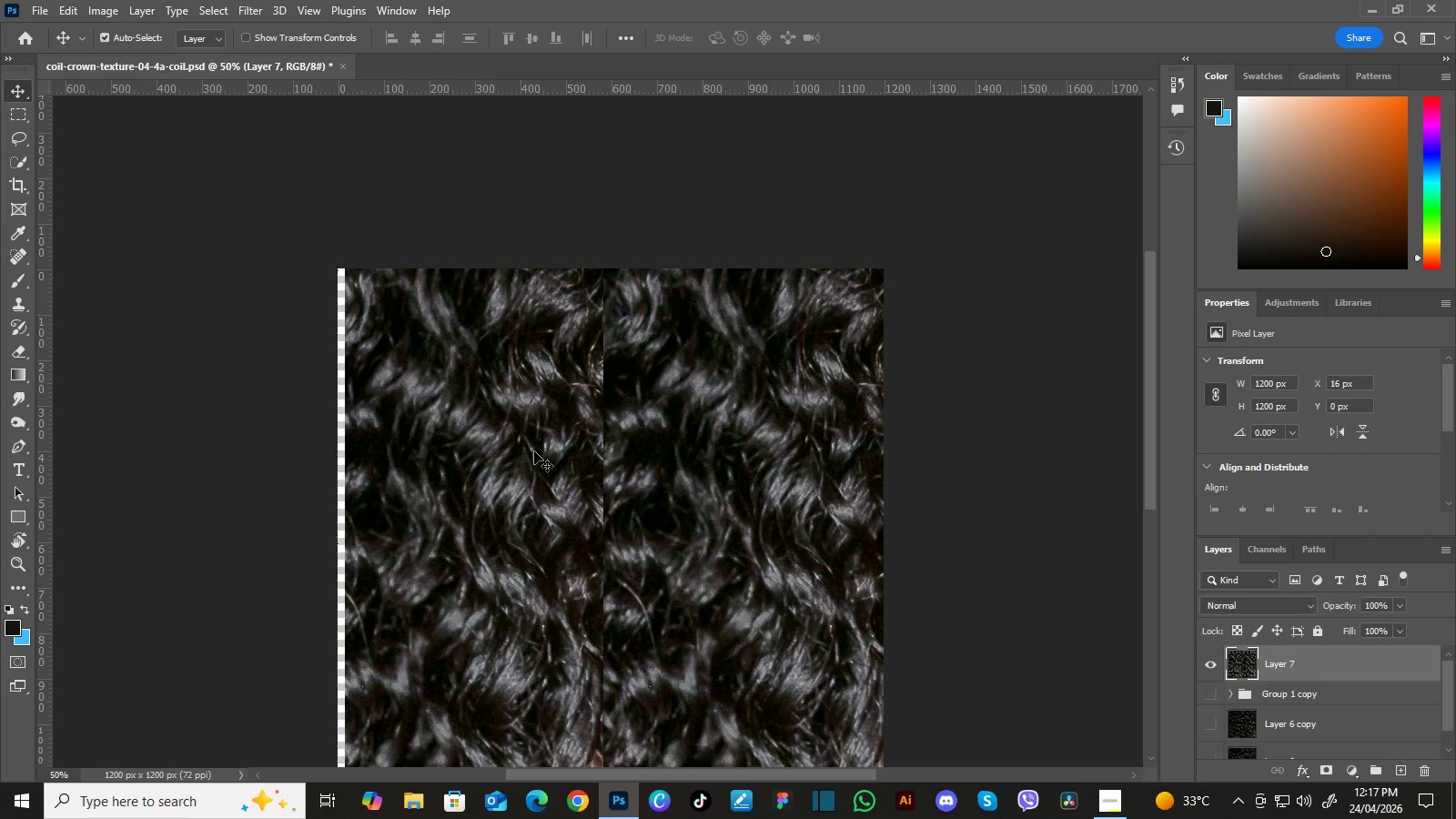 
hold_key(key=ShiftLeft, duration=1.28)
 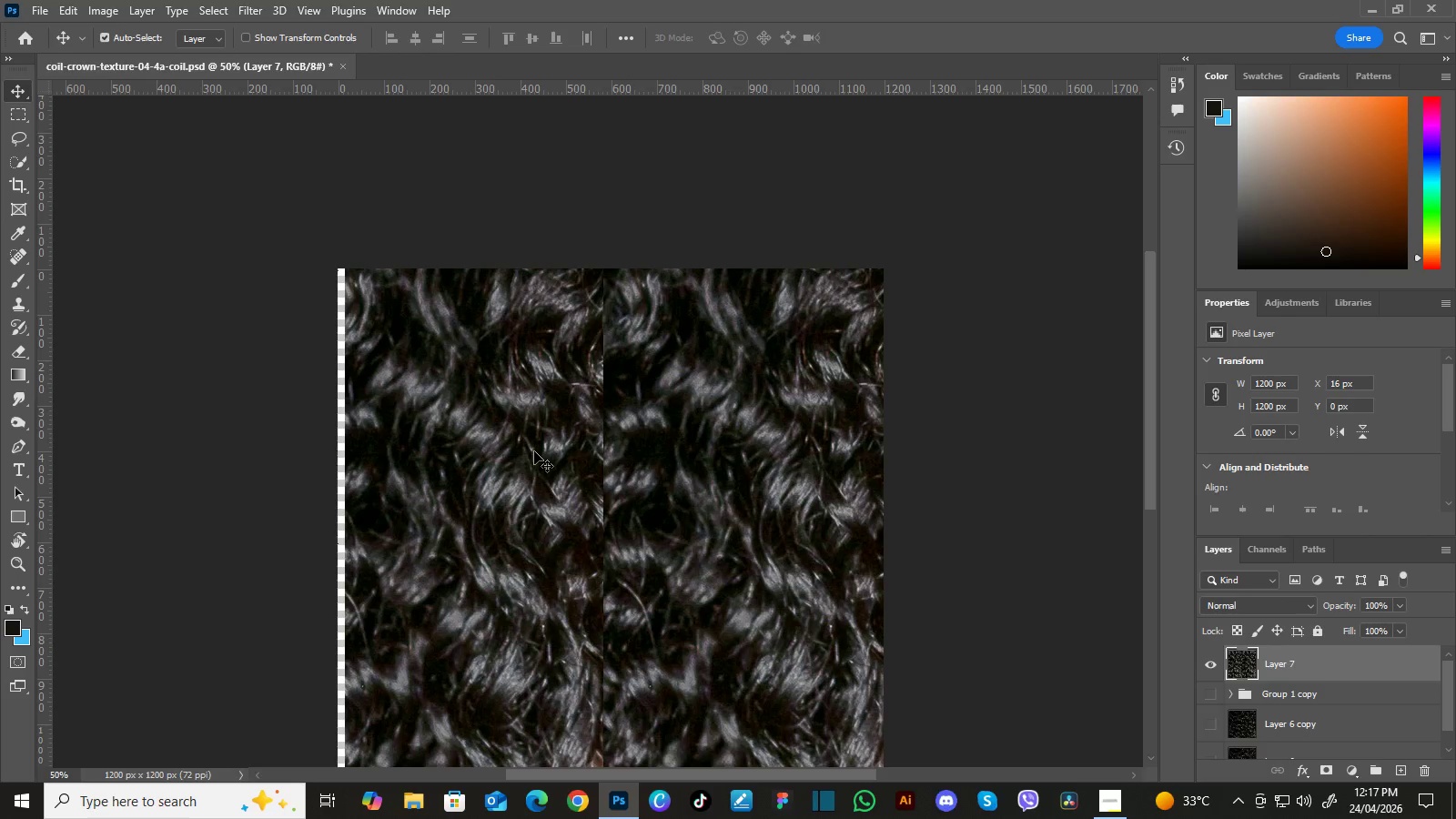 
key(Control+Z)
 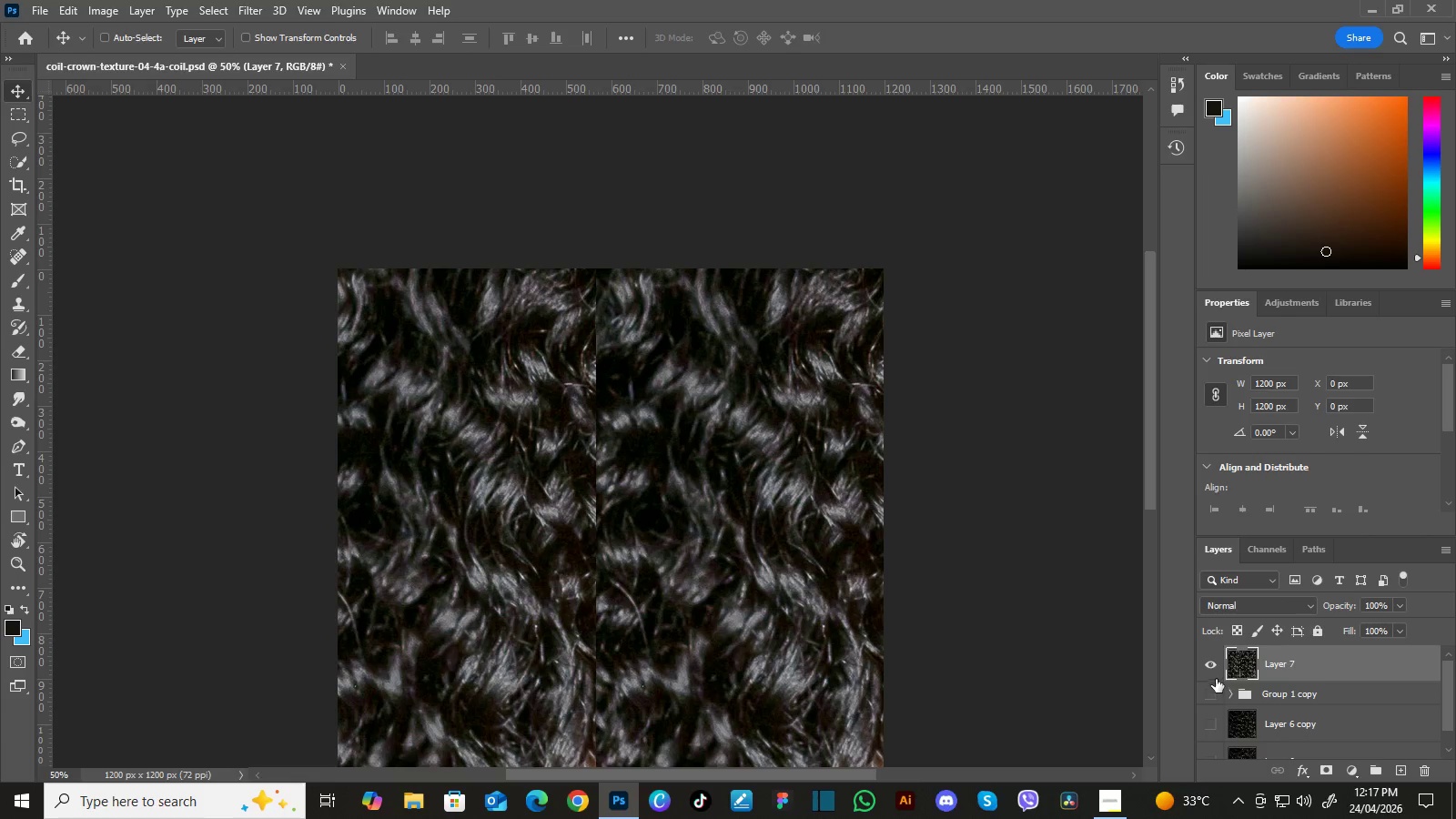 
left_click([1208, 667])
 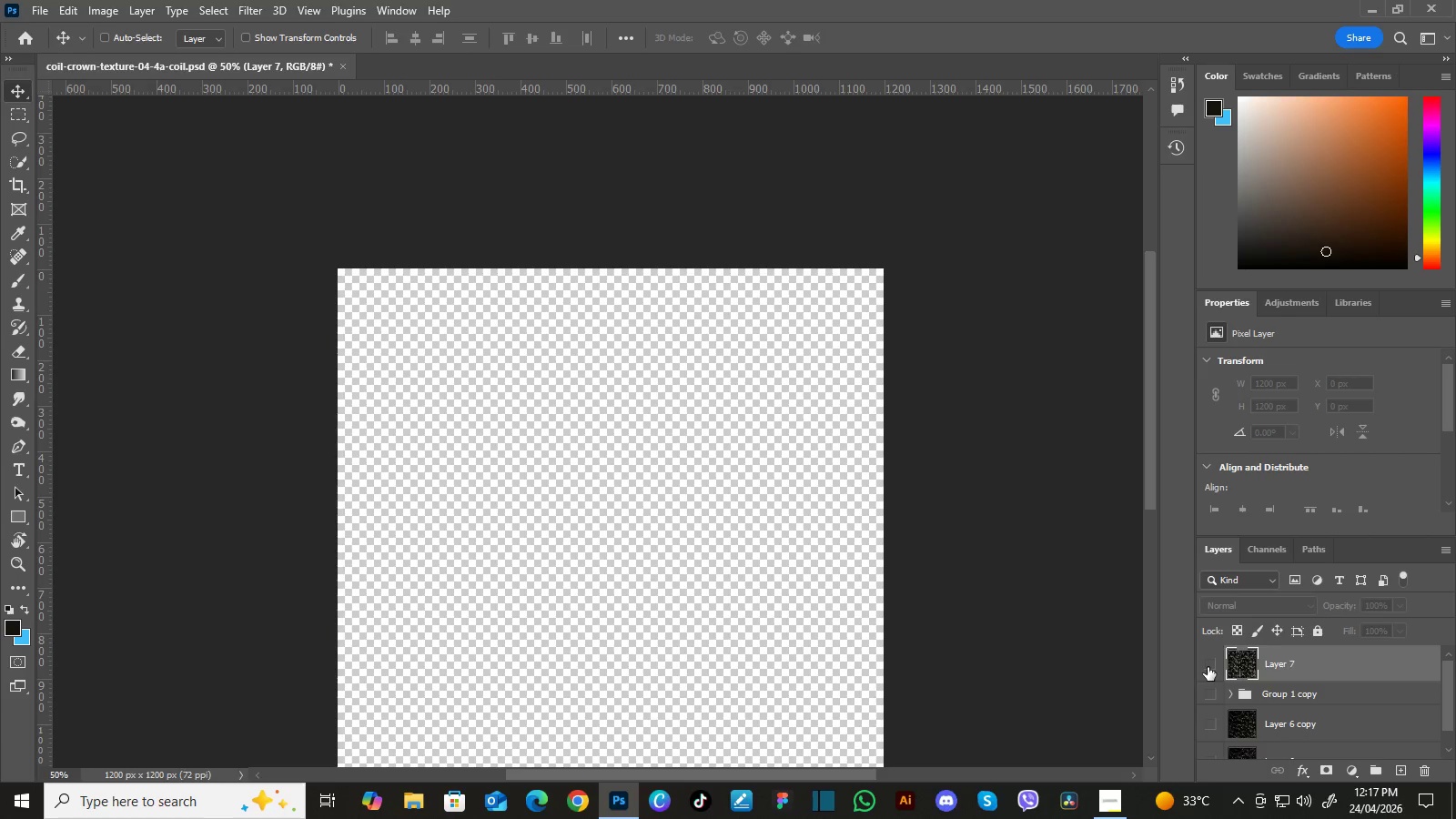 
left_click([1208, 667])
 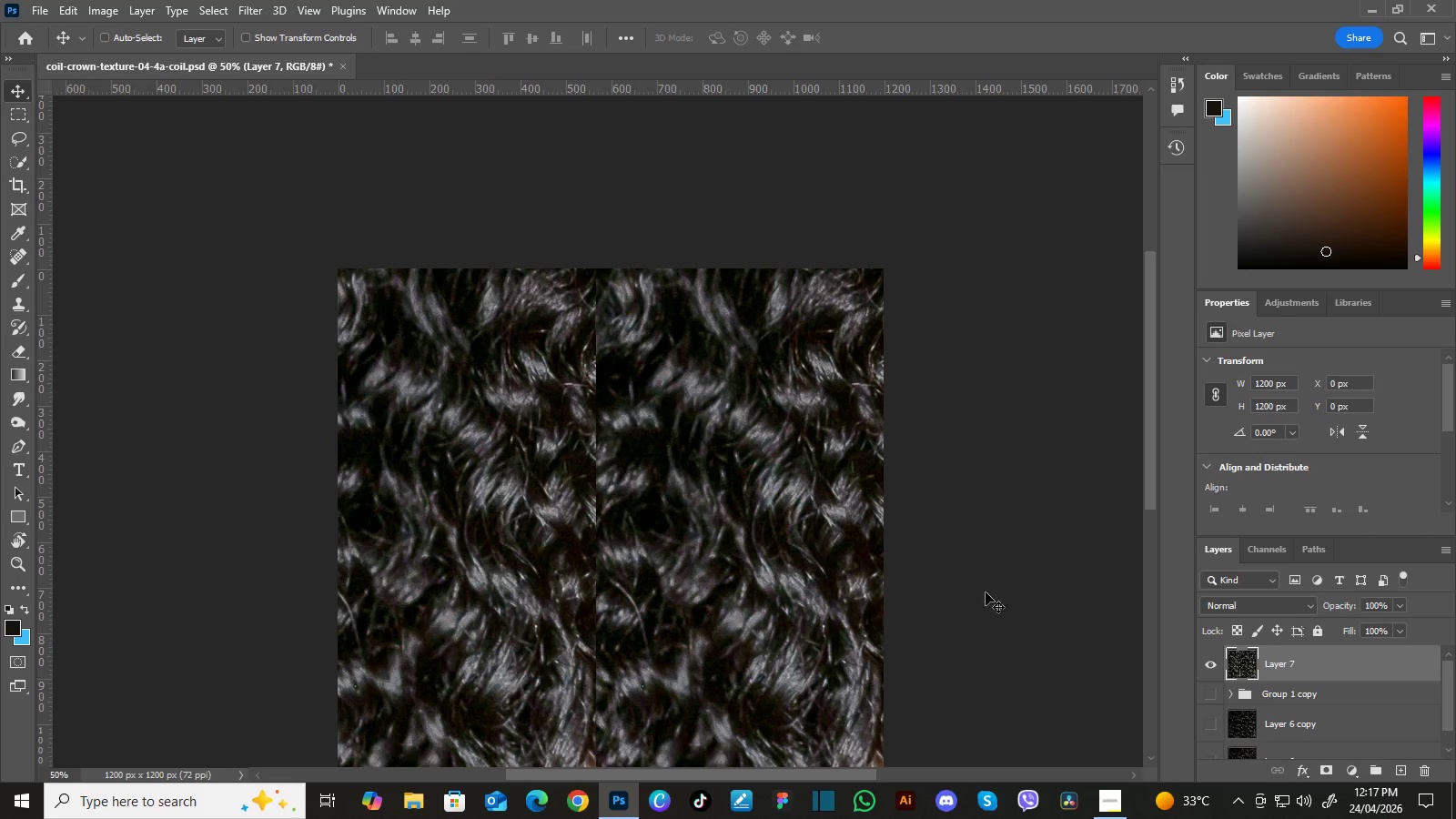 
hold_key(key=Space, duration=0.64)
 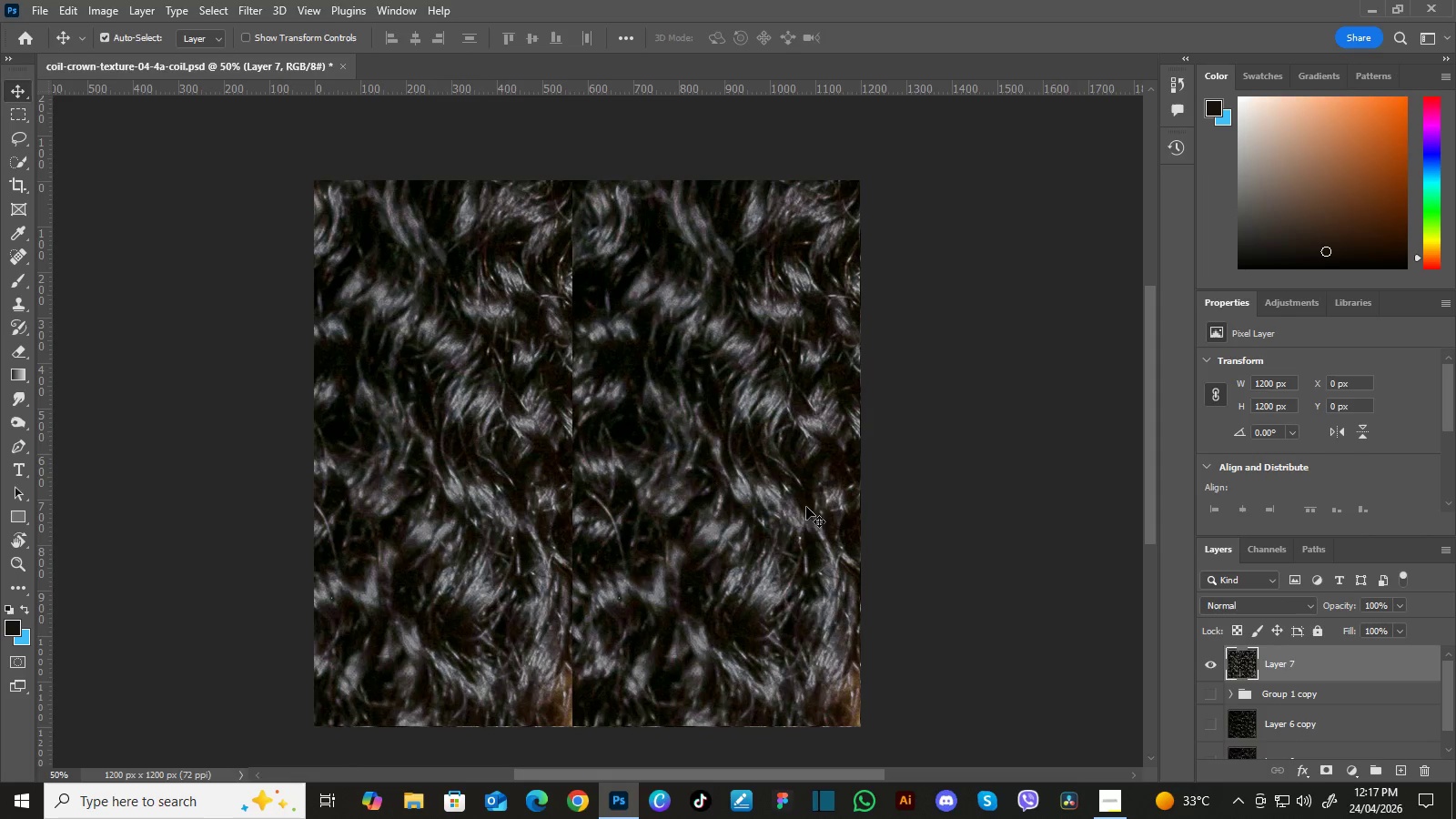 
left_click_drag(start_coordinate=[842, 565], to_coordinate=[818, 477])
 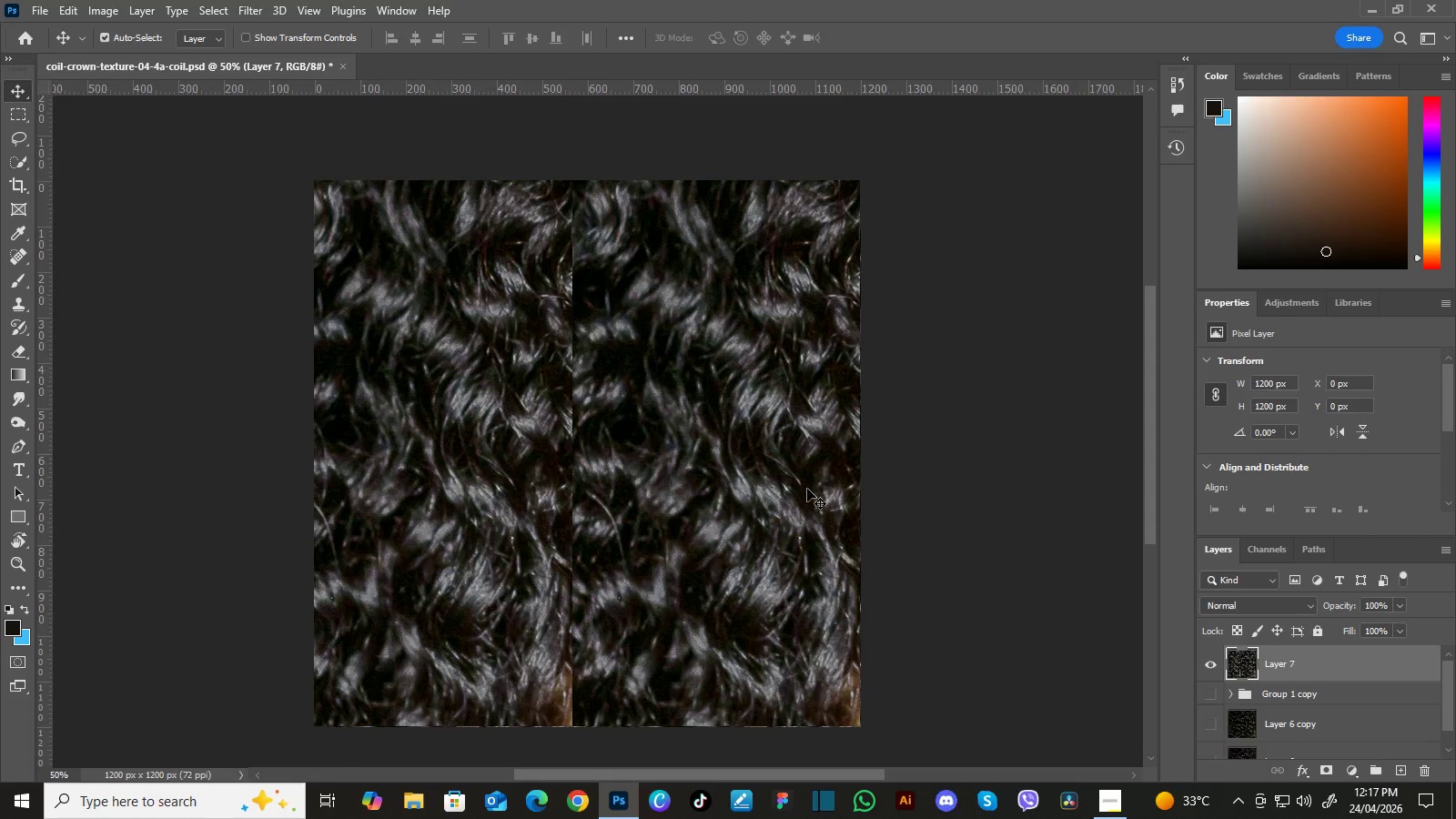 
key(Control+Z)
 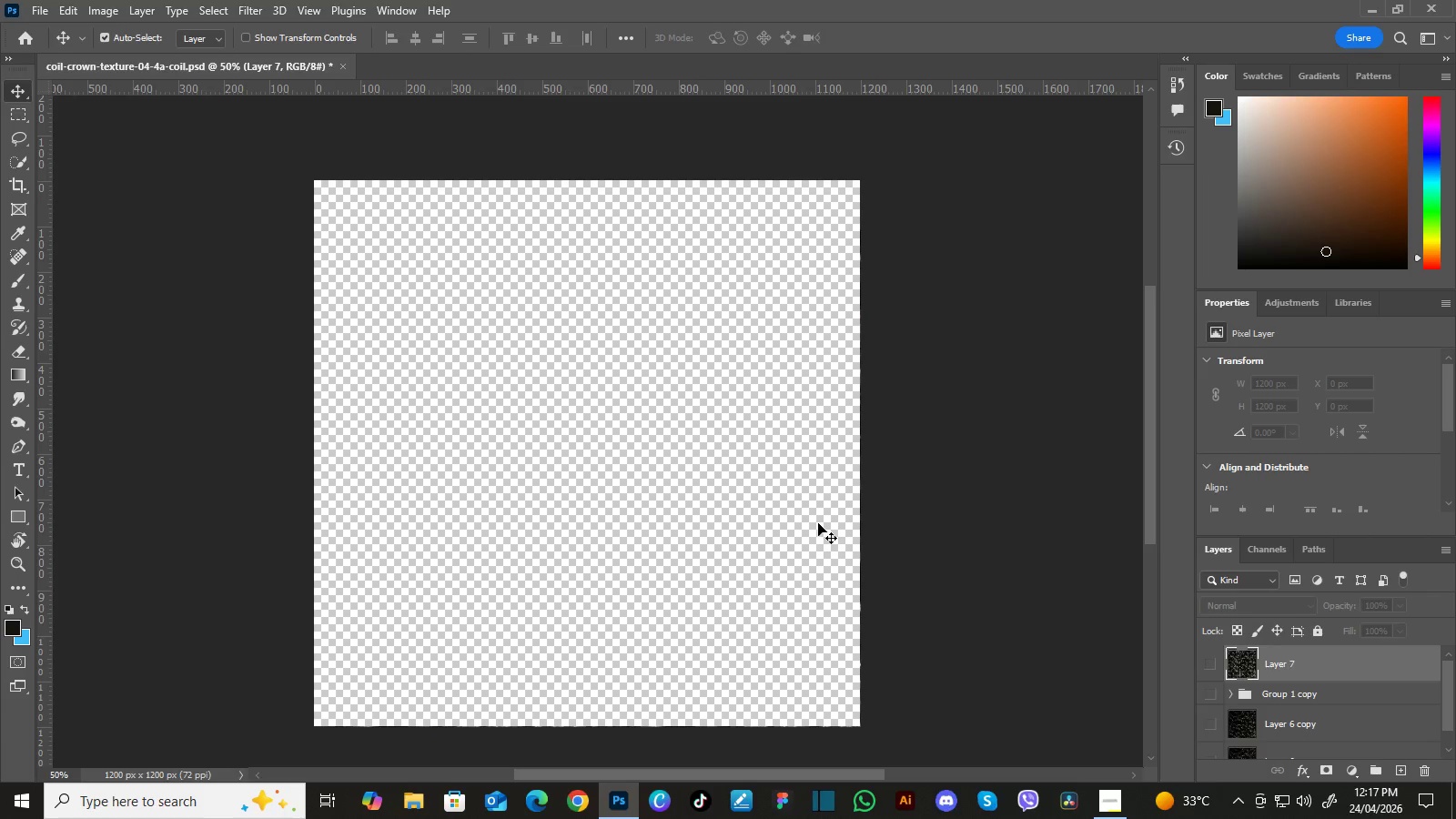 
key(Control+Z)
 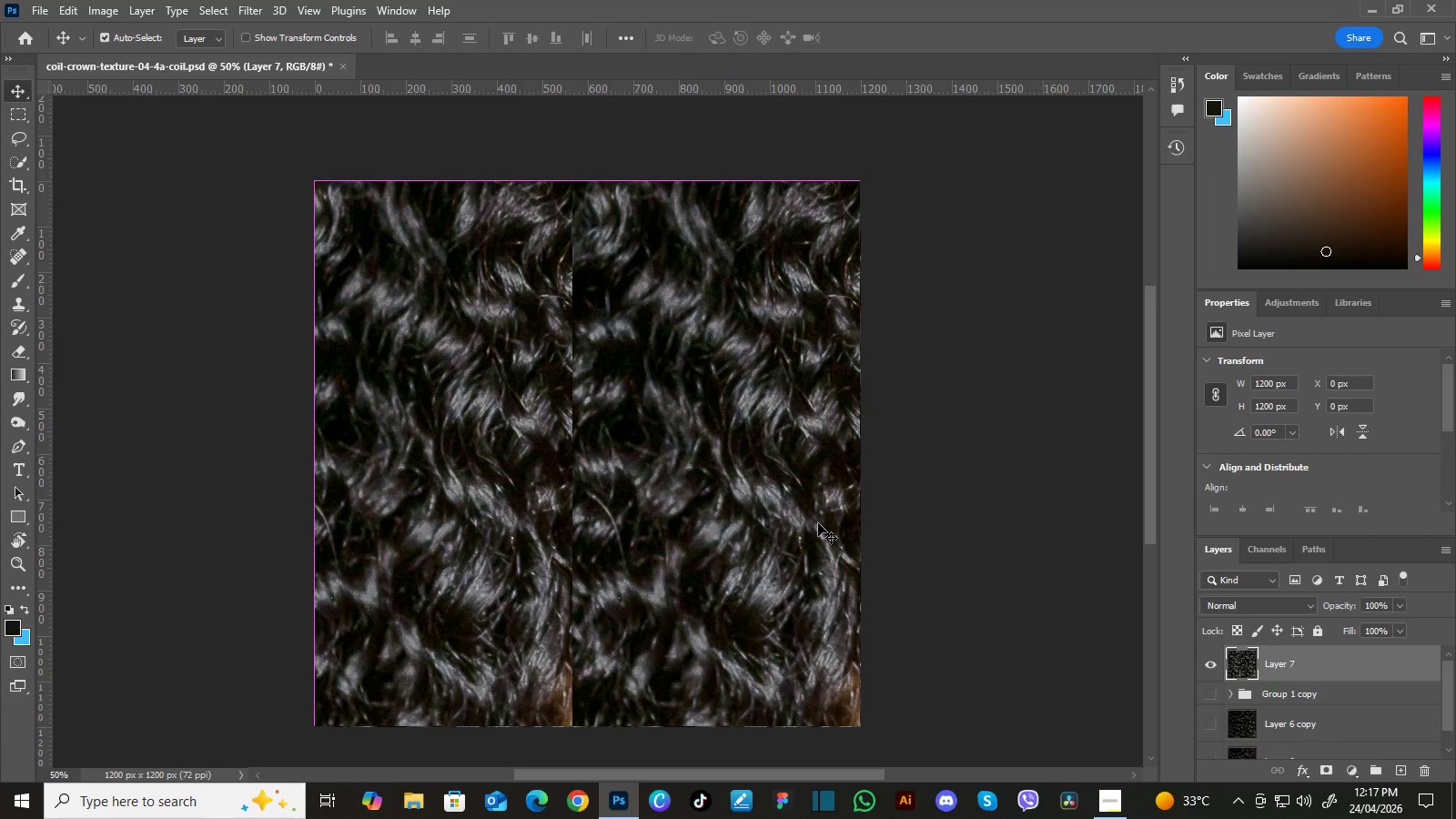 
key(Control+Z)
 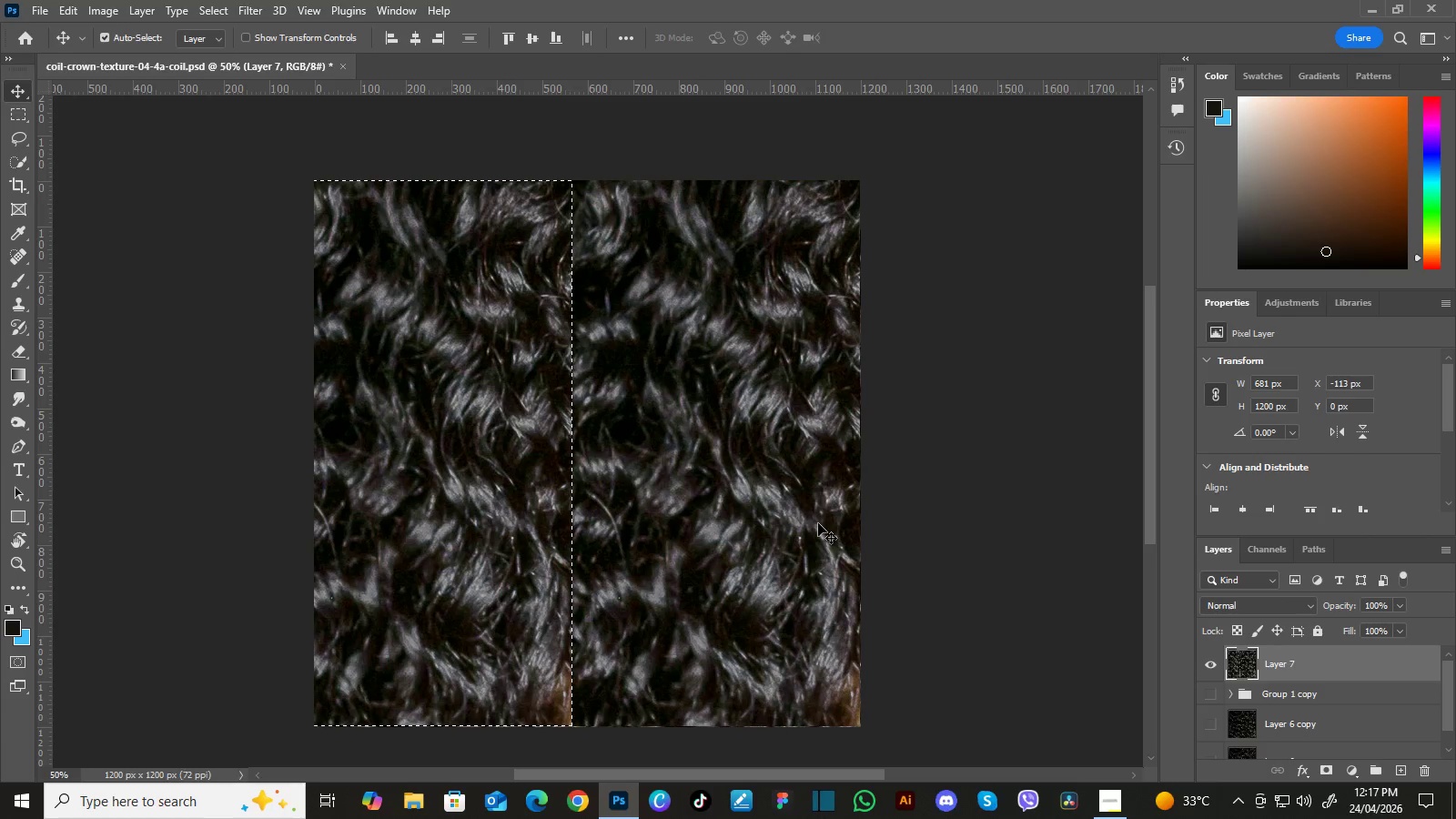 
key(Control+Z)
 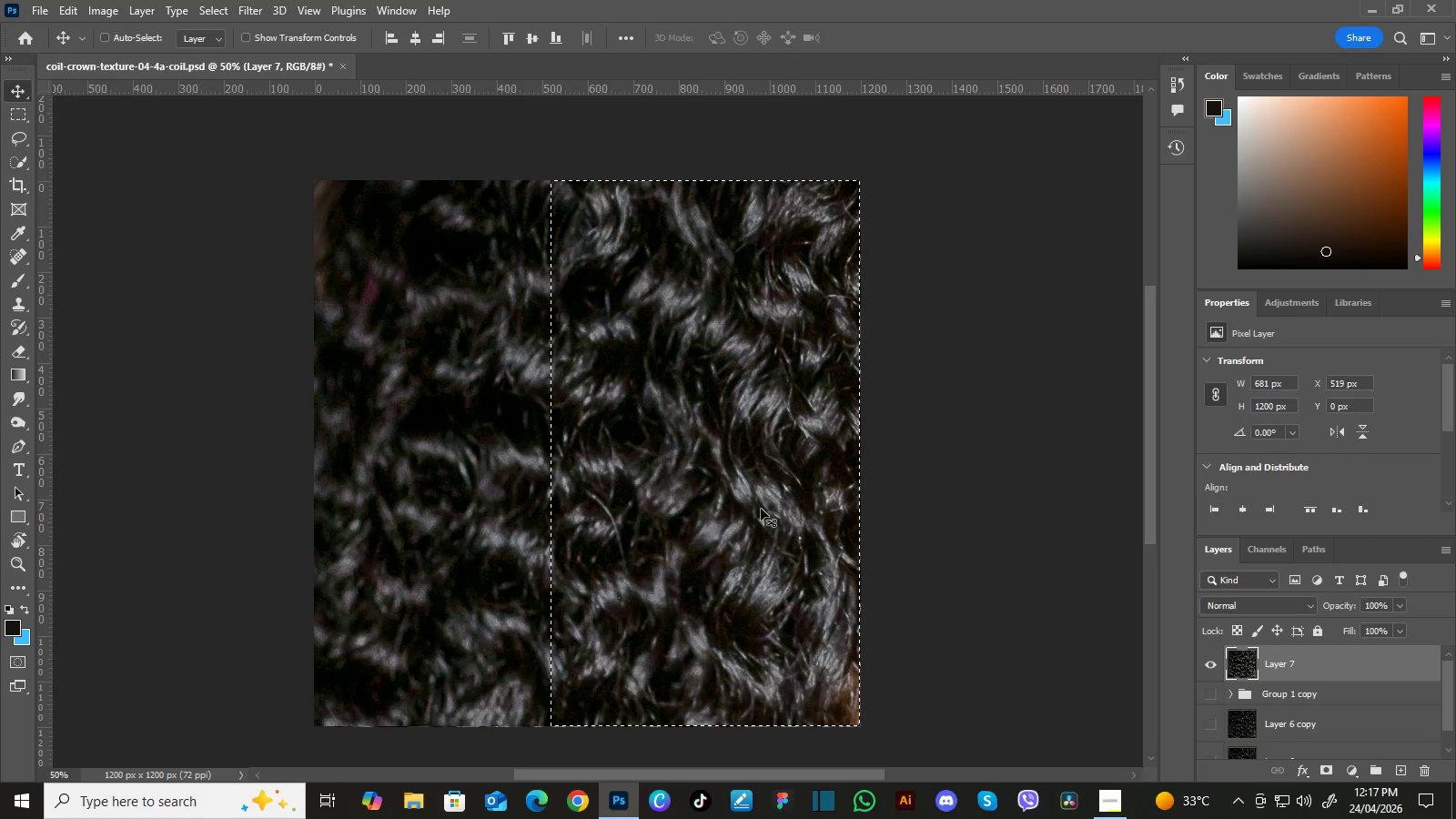 
left_click_drag(start_coordinate=[761, 509], to_coordinate=[749, 509])
 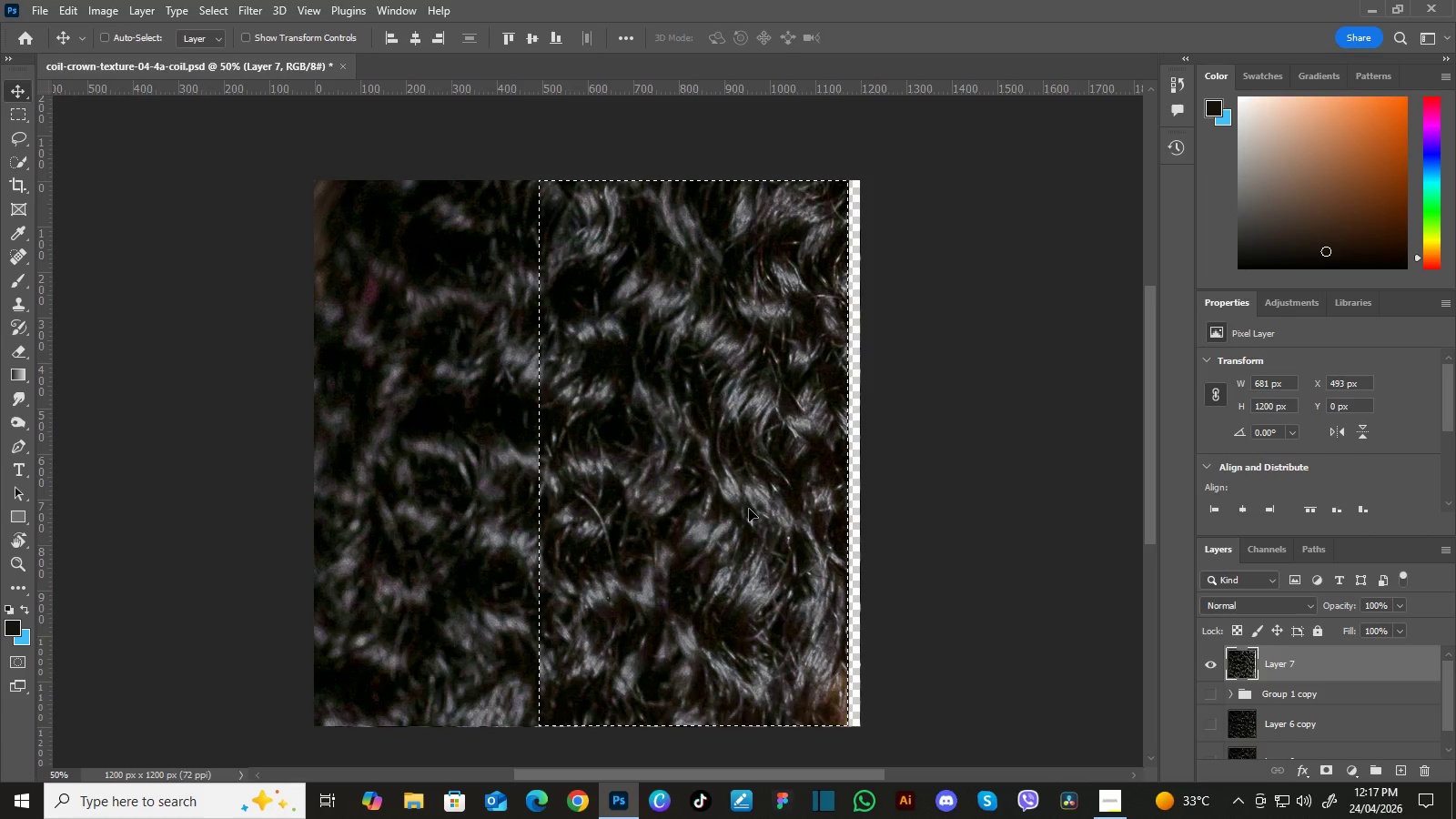 
hold_key(key=ShiftLeft, duration=1.14)
 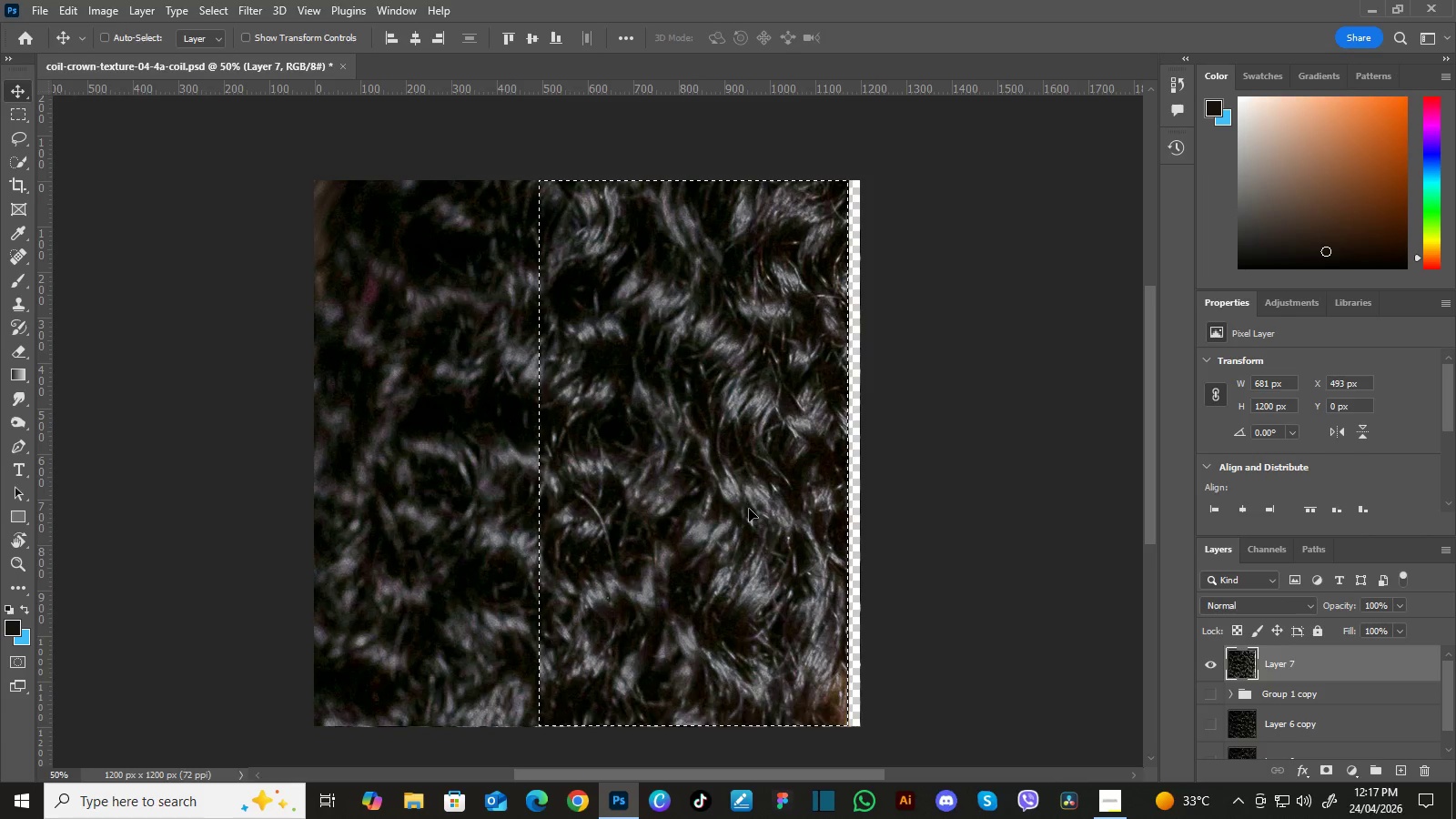 
key(Control+Z)
 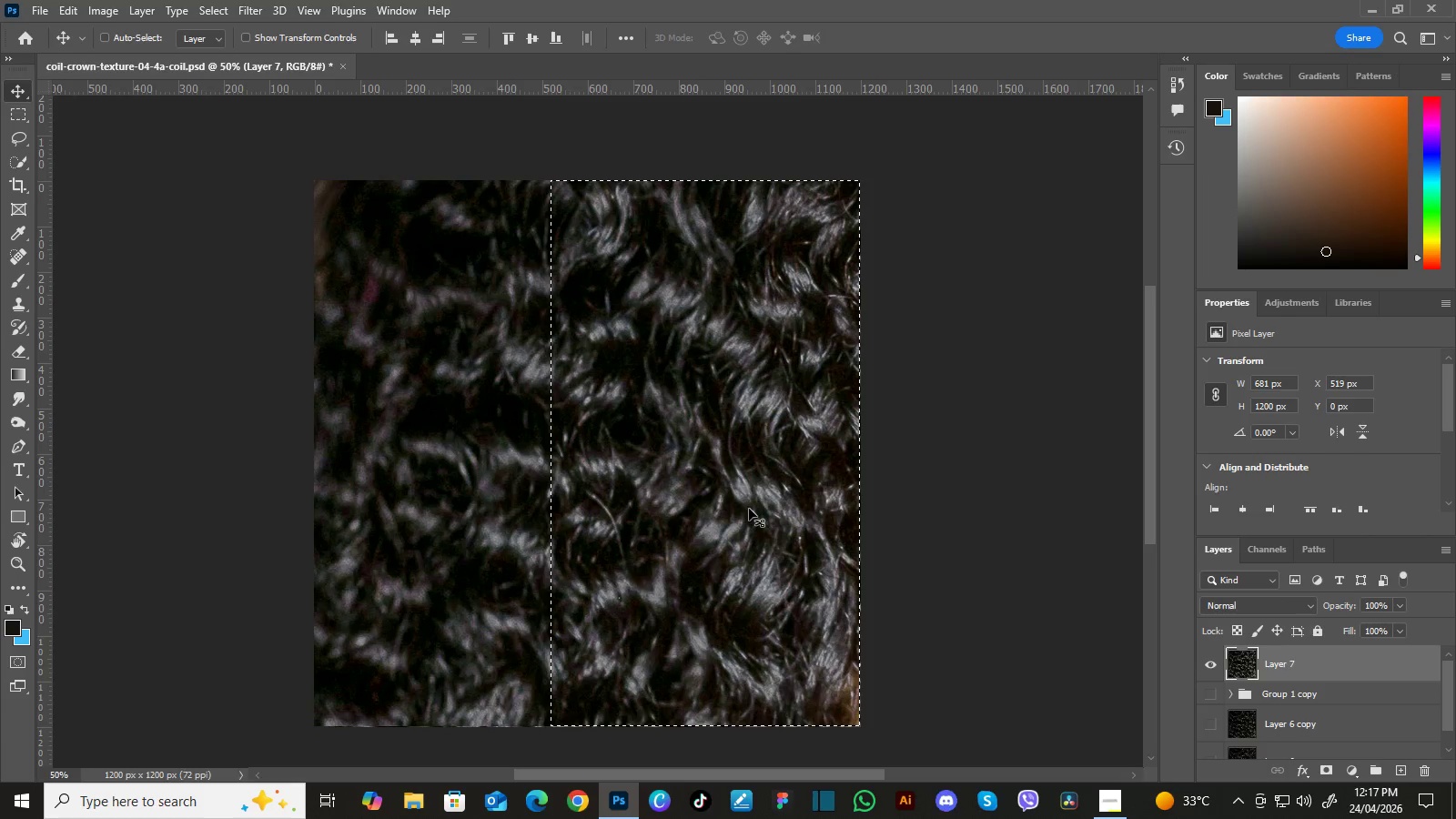 
hold_key(key=AltLeft, duration=2.83)
left_click_drag(start_coordinate=[755, 509], to_coordinate=[466, 478])
 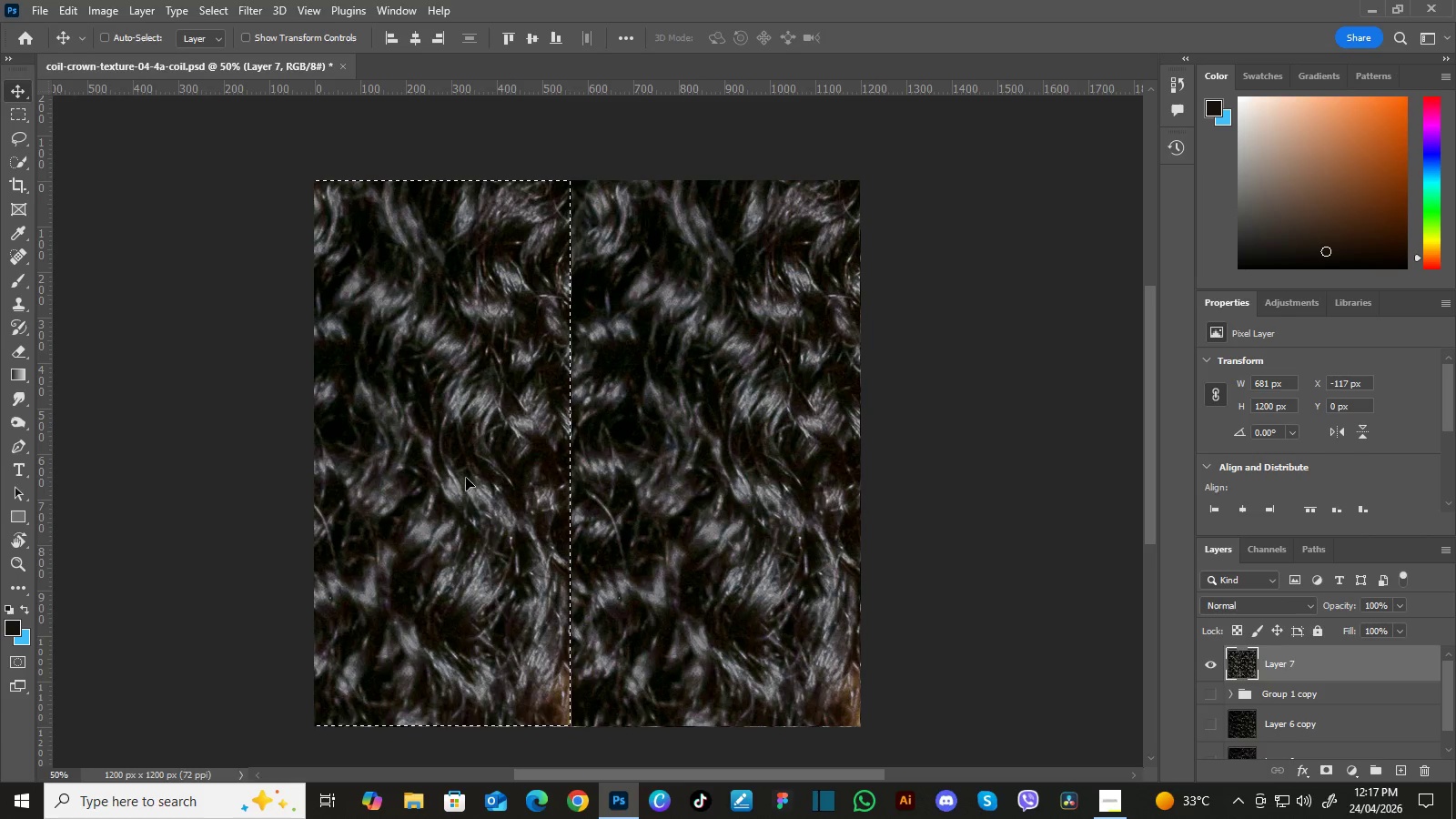 
hold_key(key=ShiftLeft, duration=1.52)
 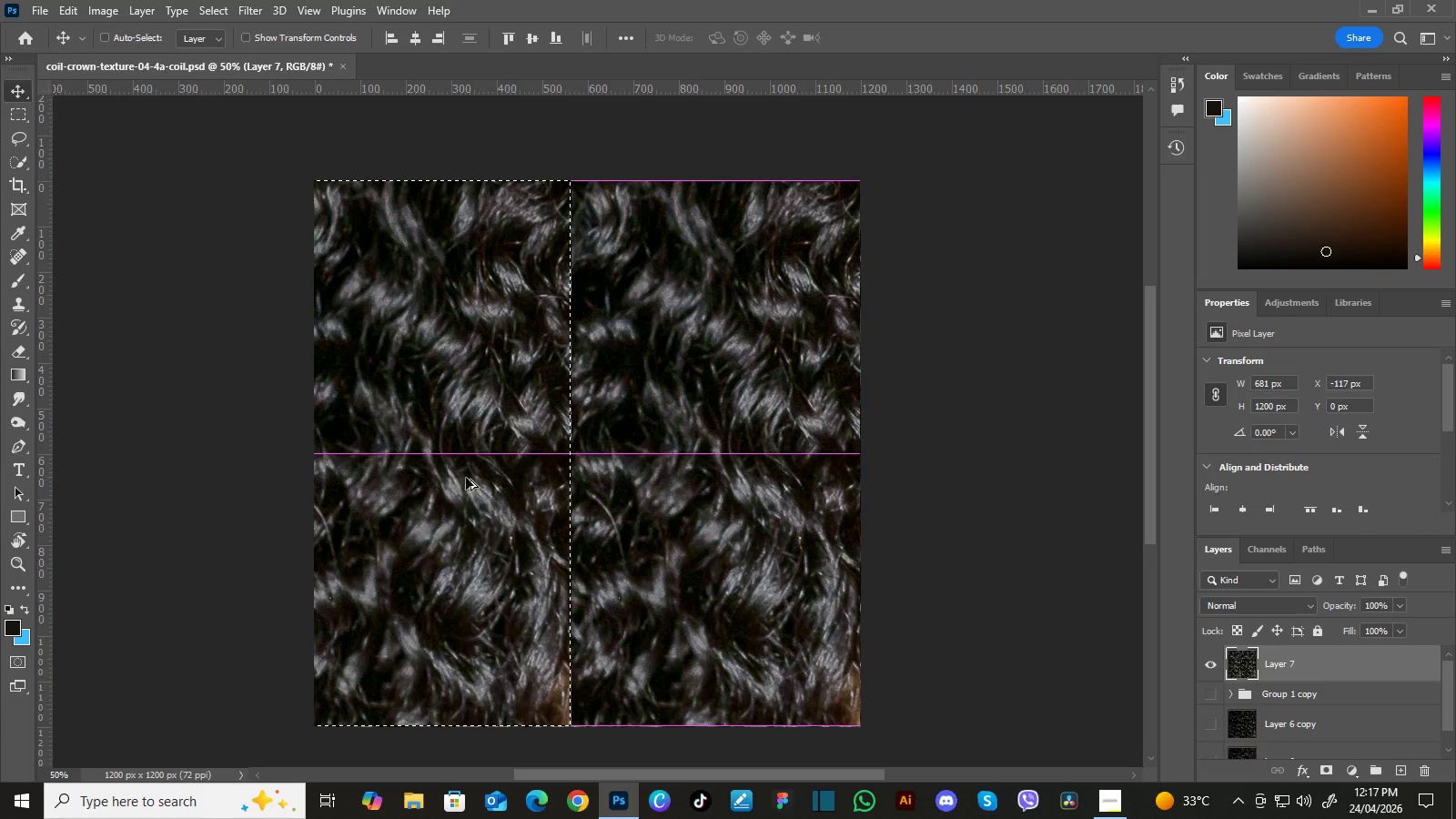 
hold_key(key=ShiftLeft, duration=0.53)
 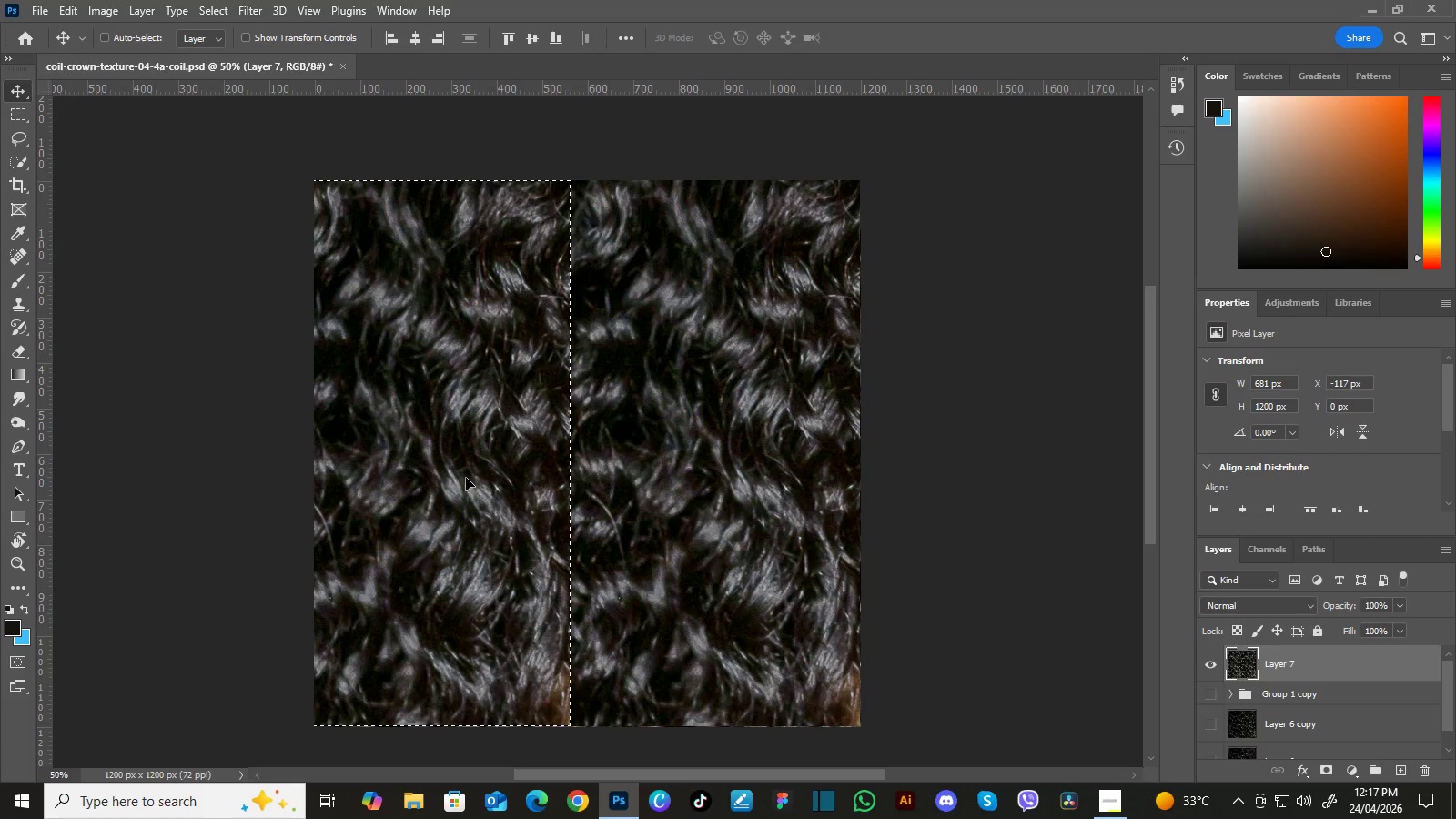 
hold_key(key=ShiftLeft, duration=1.19)
 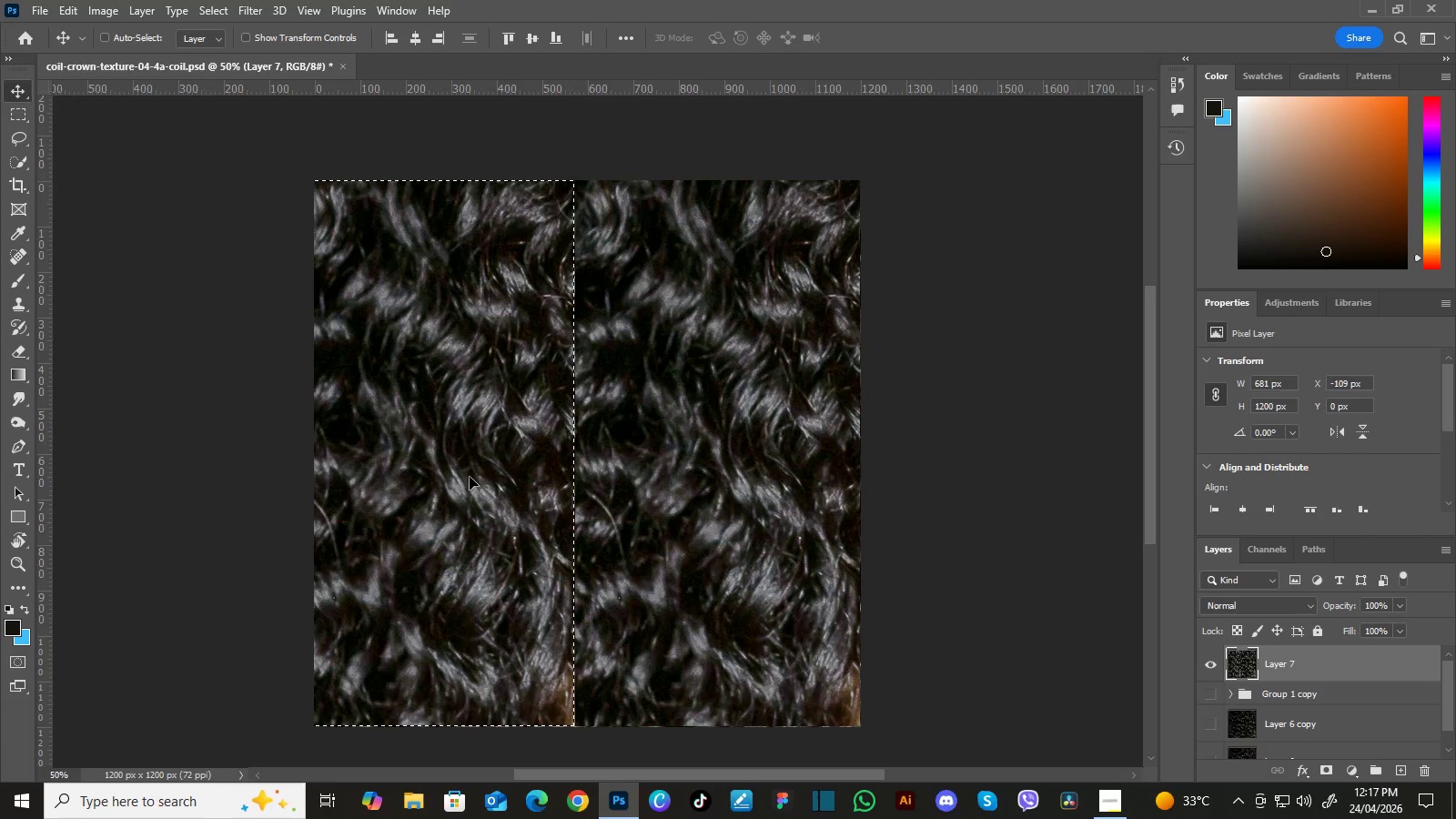 
left_click_drag(start_coordinate=[470, 477], to_coordinate=[460, 480])
 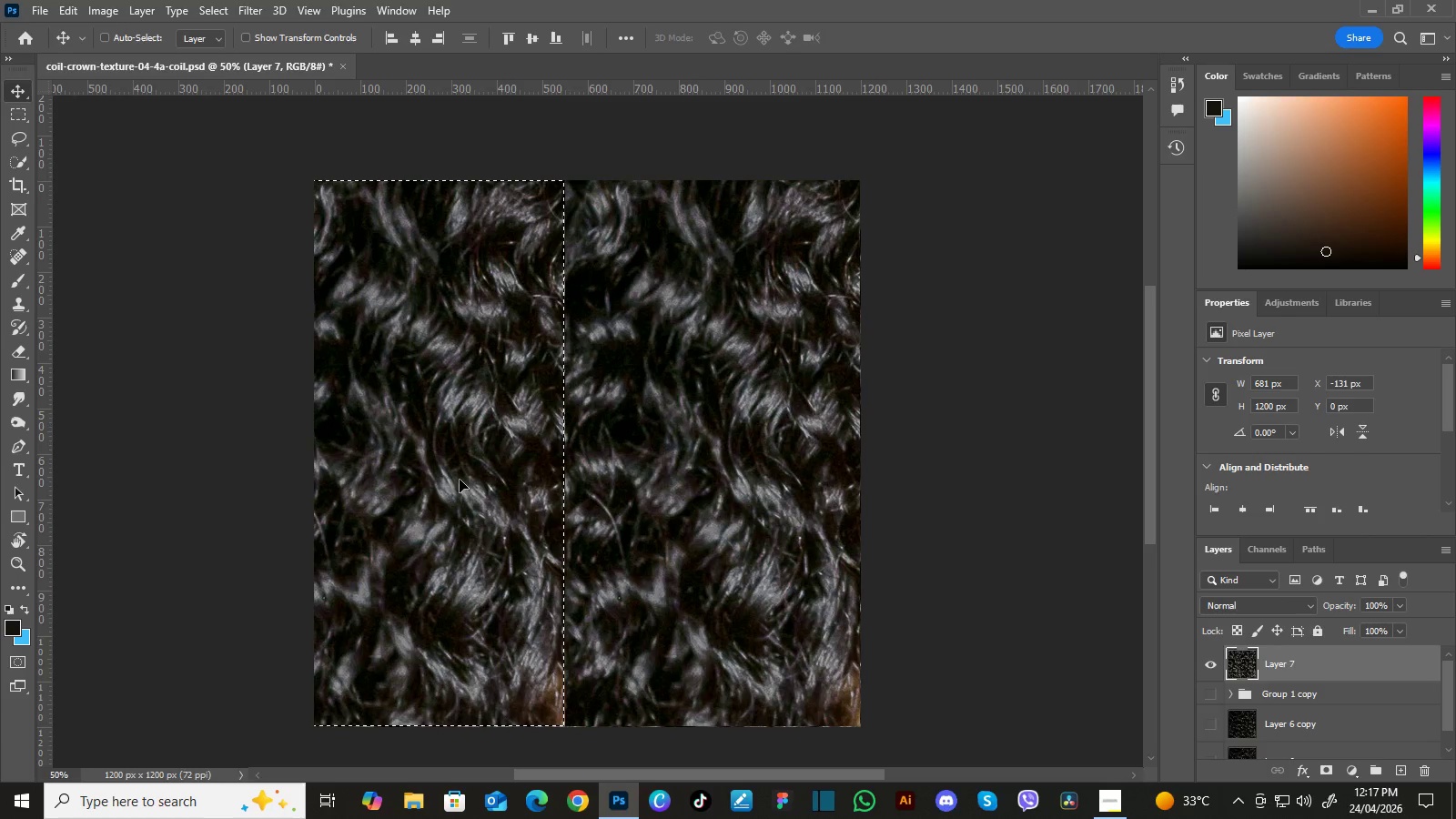 
hold_key(key=ShiftLeft, duration=1.22)
 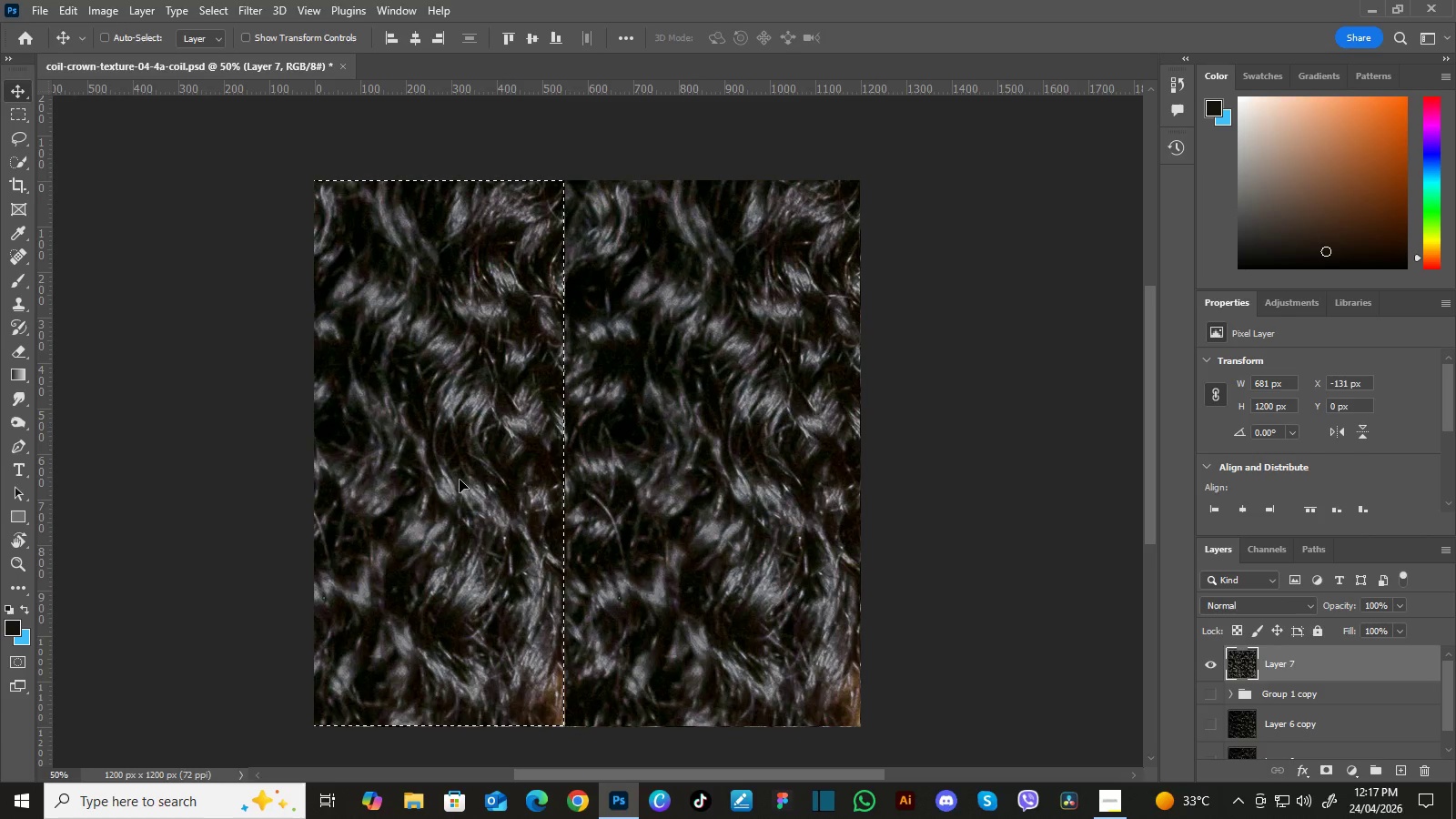 
hold_key(key=ShiftLeft, duration=1.36)
 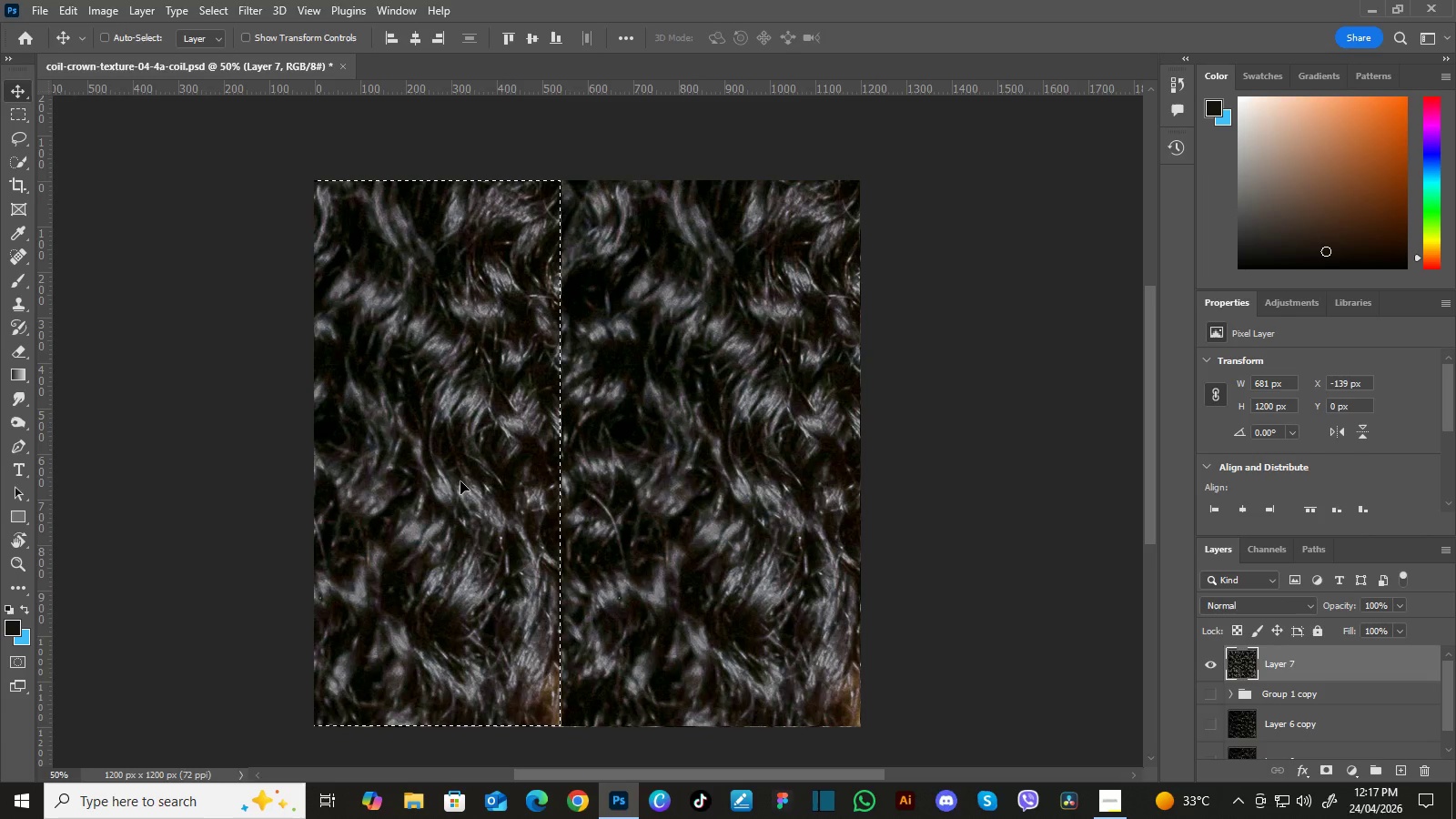 
left_click_drag(start_coordinate=[460, 481], to_coordinate=[456, 483])
 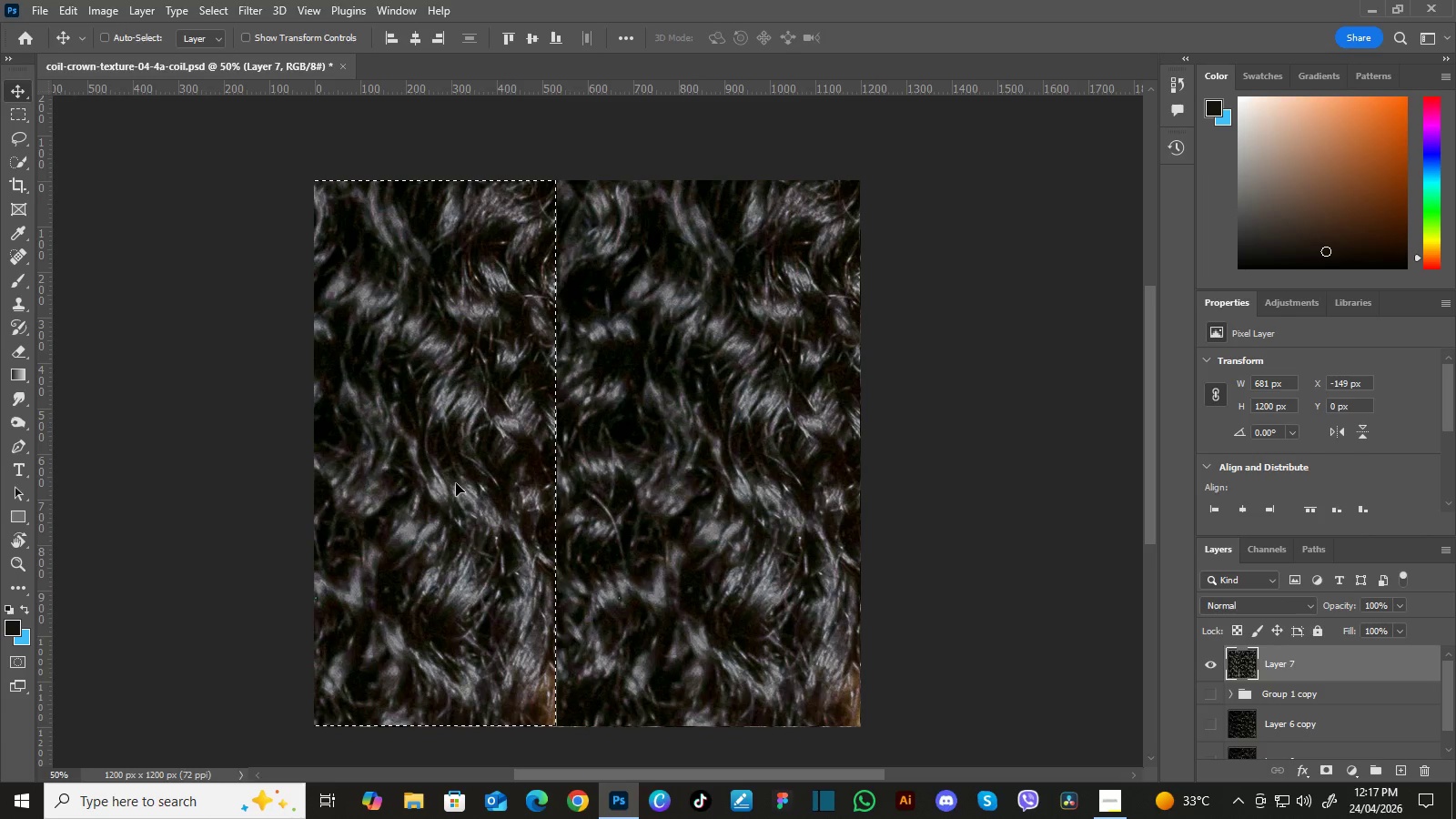 
hold_key(key=ShiftLeft, duration=0.89)
 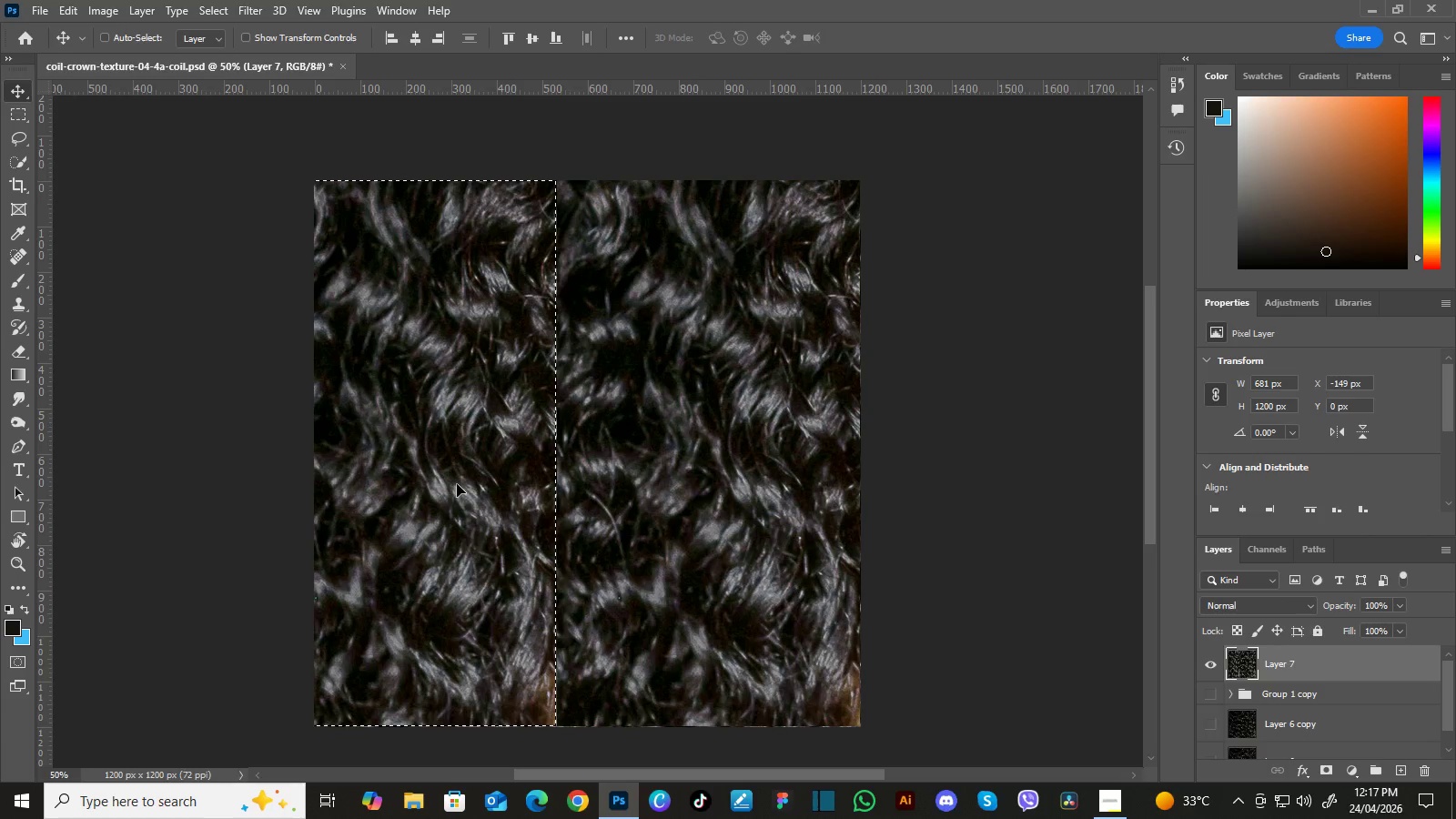 
hold_key(key=ShiftLeft, duration=1.33)
 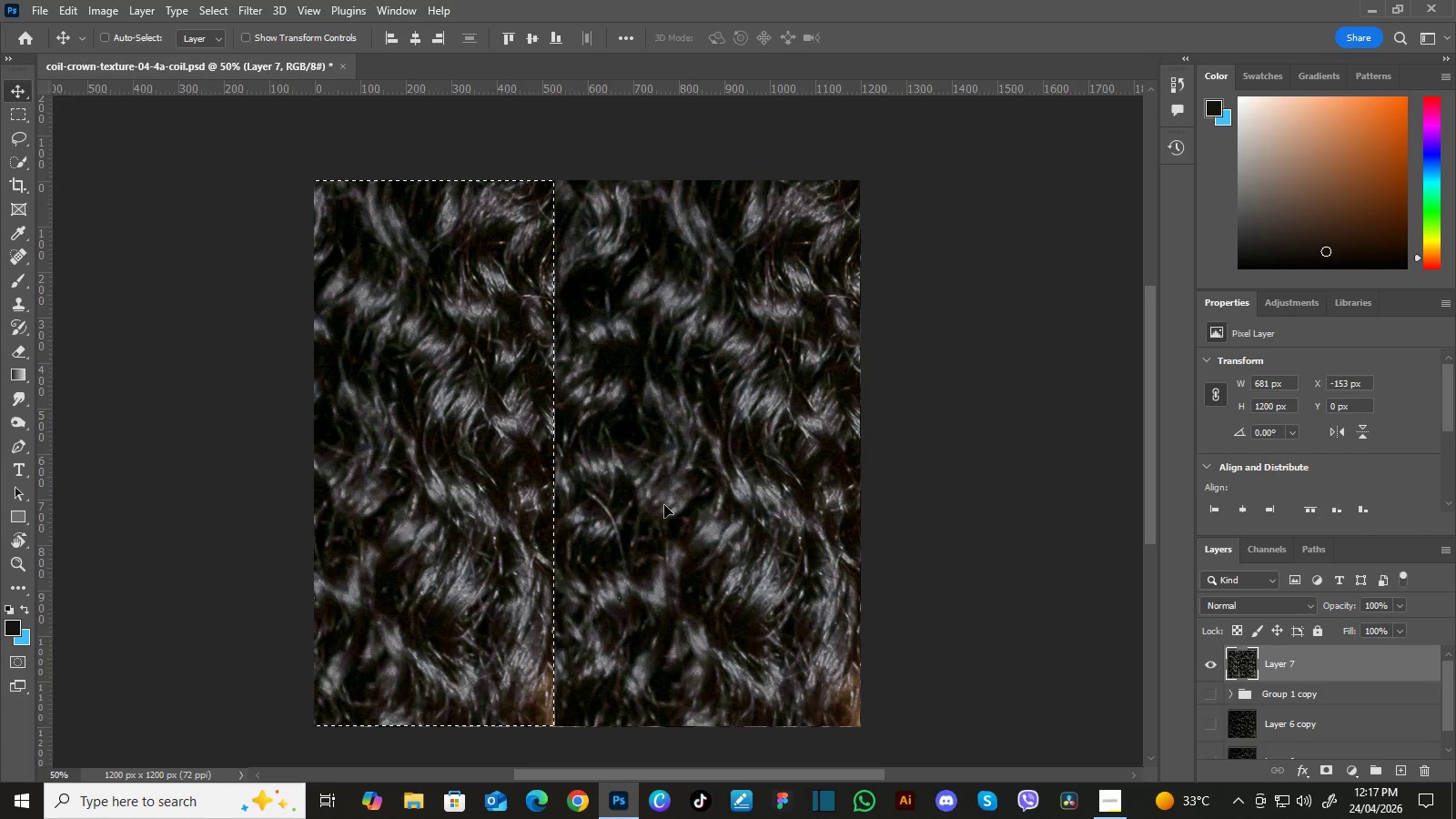 
key(Control+D)
 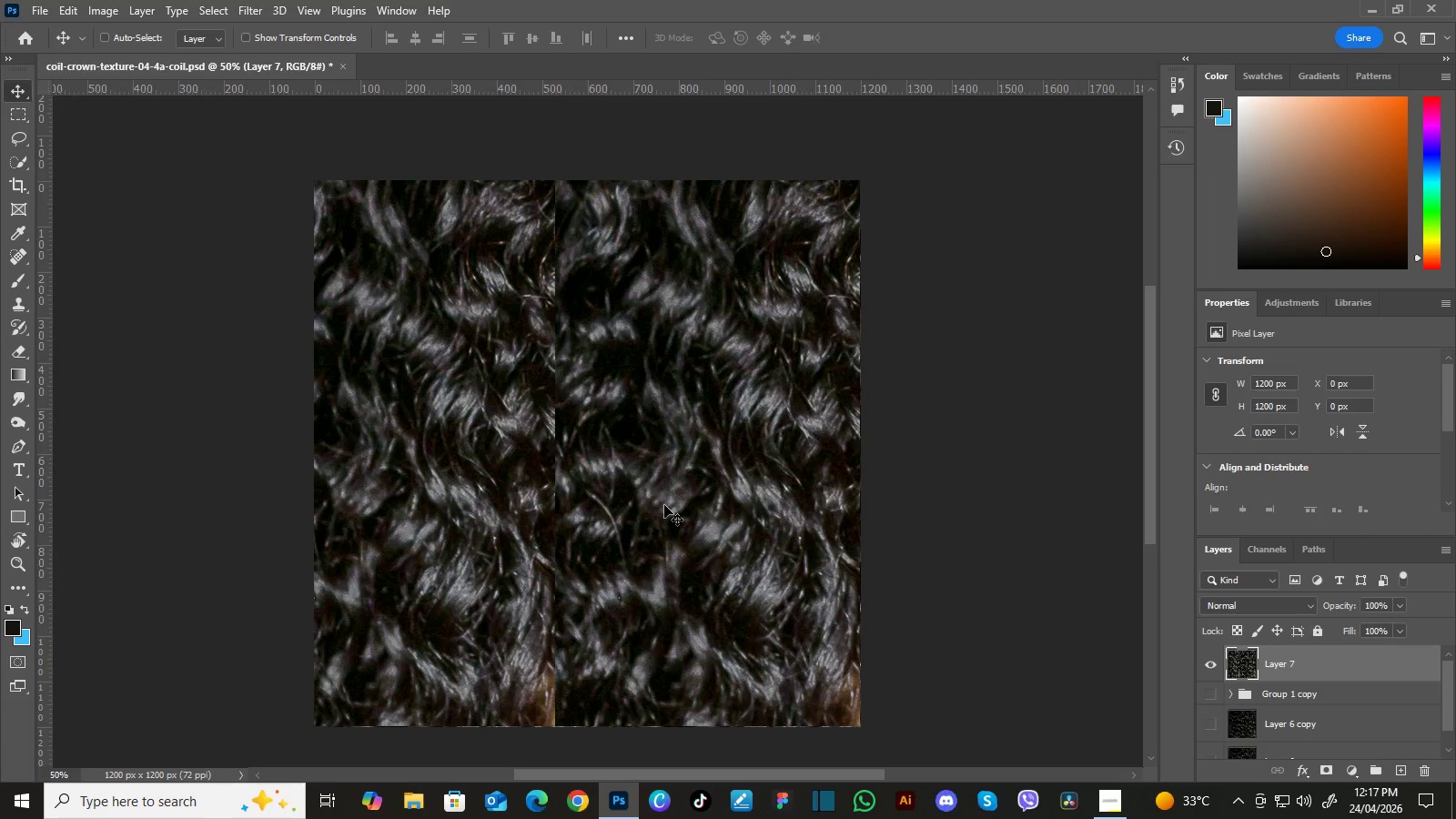 
wait(8.77)
 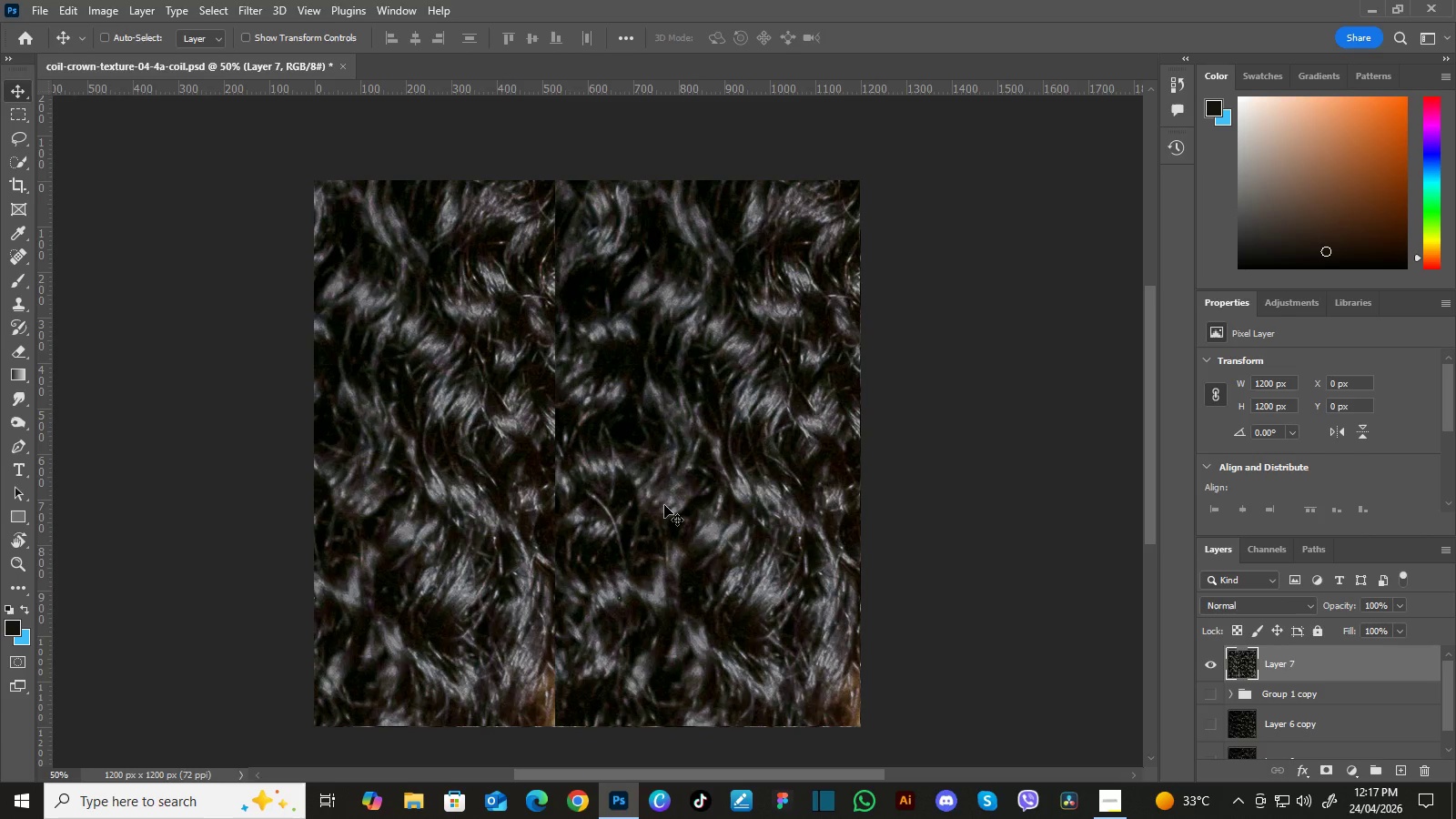 
key(Control+Z)
 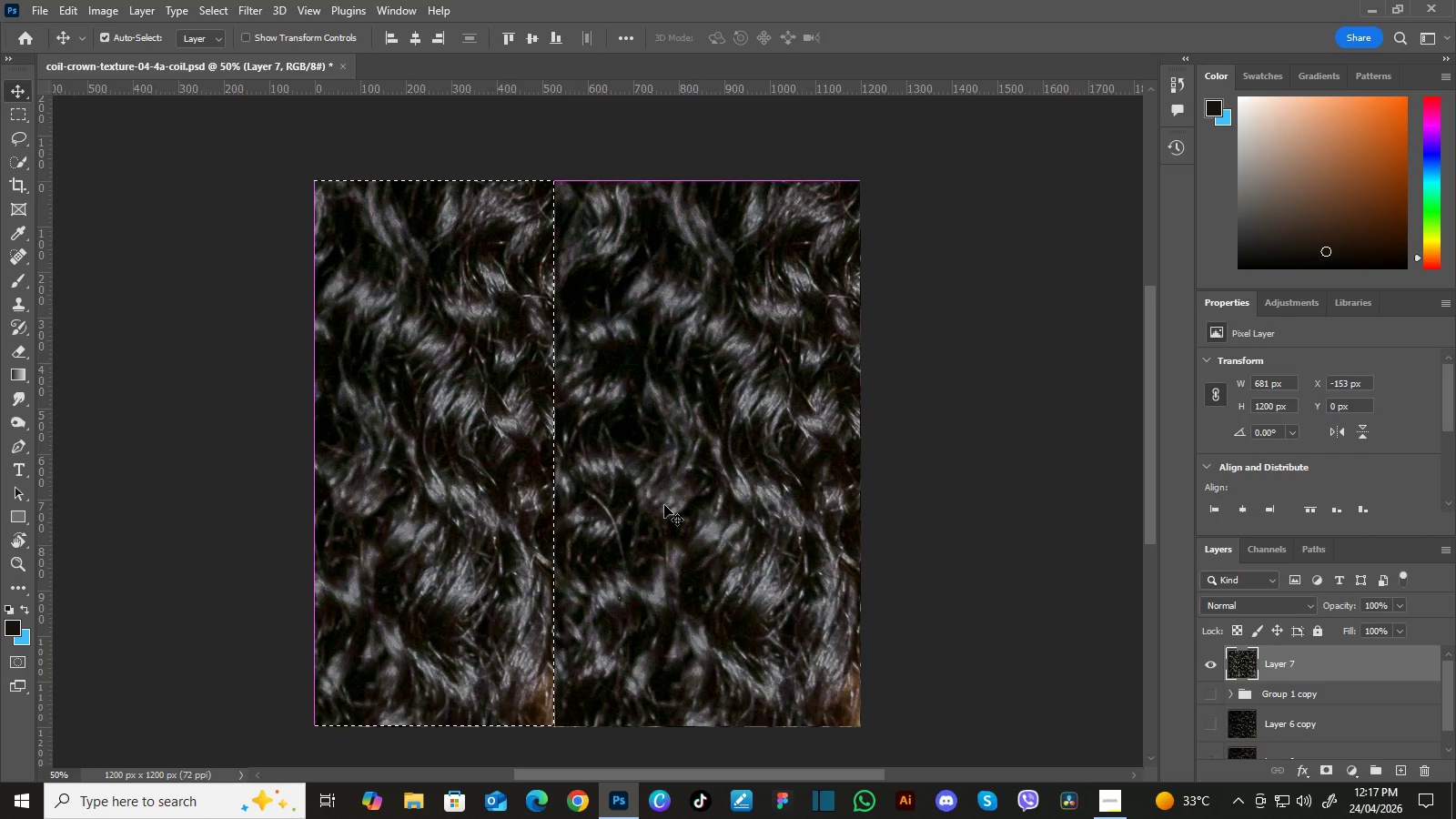 
key(Control+Z)
 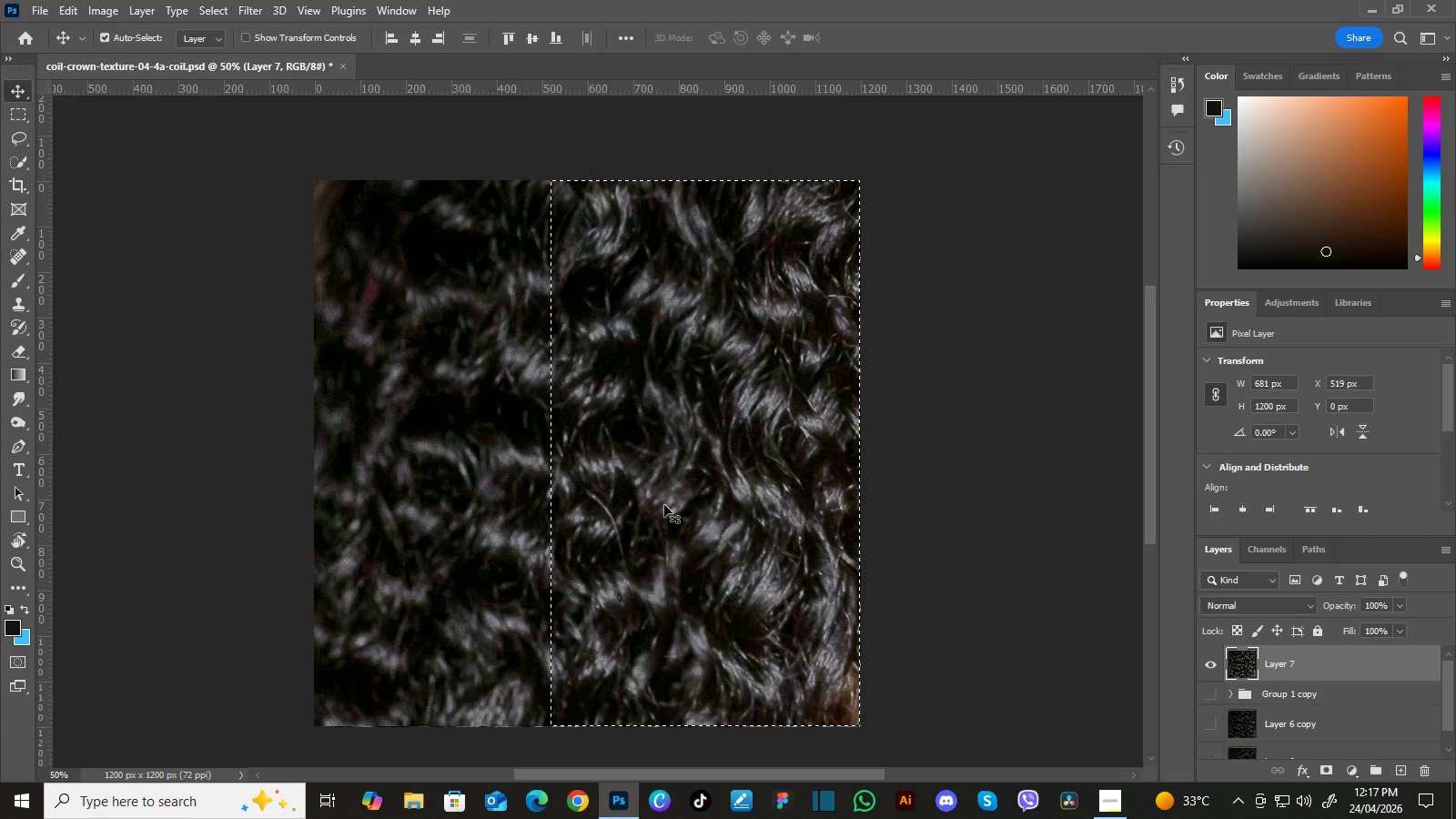 
key(Control+Z)
 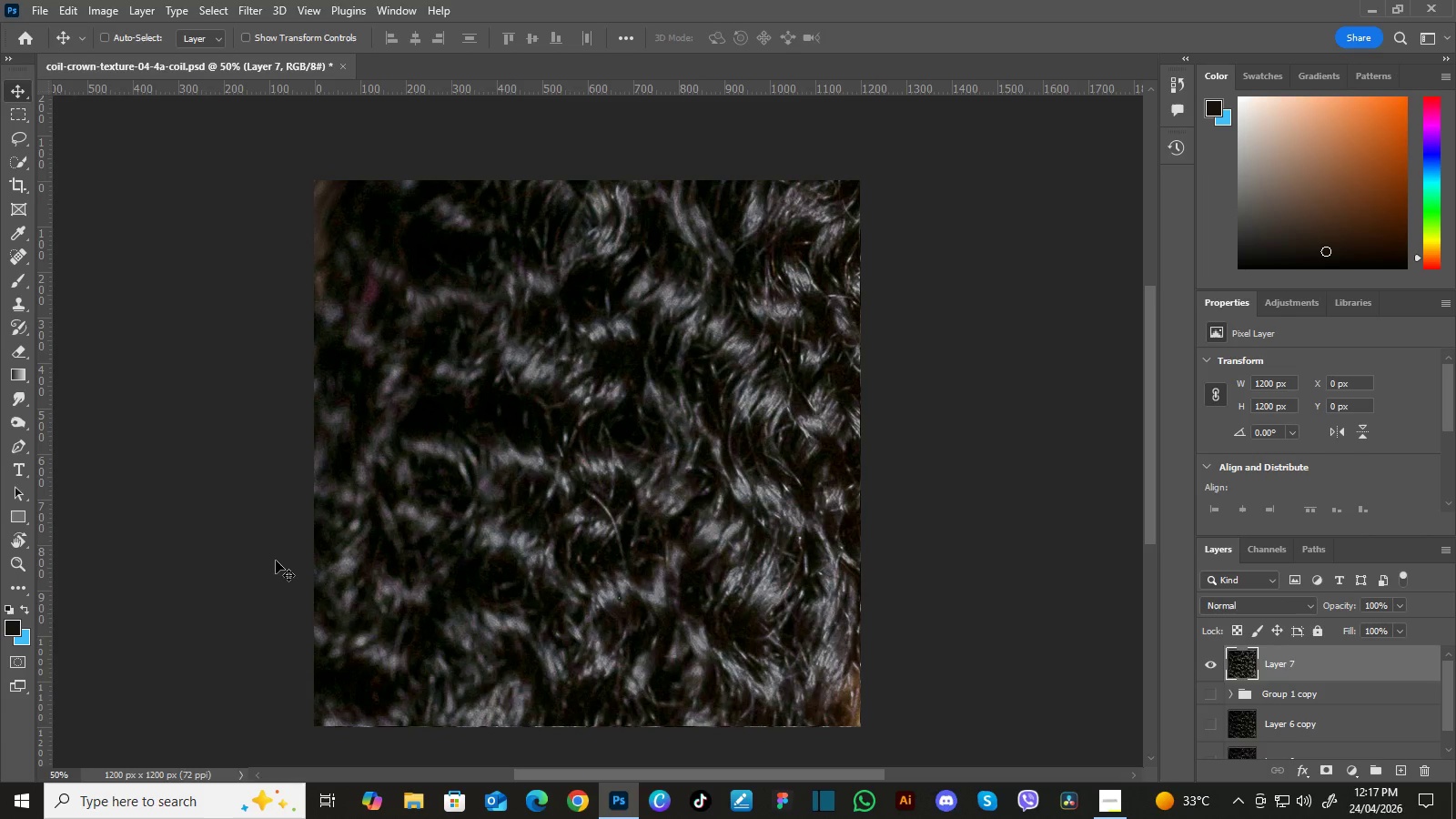 
key(S)
 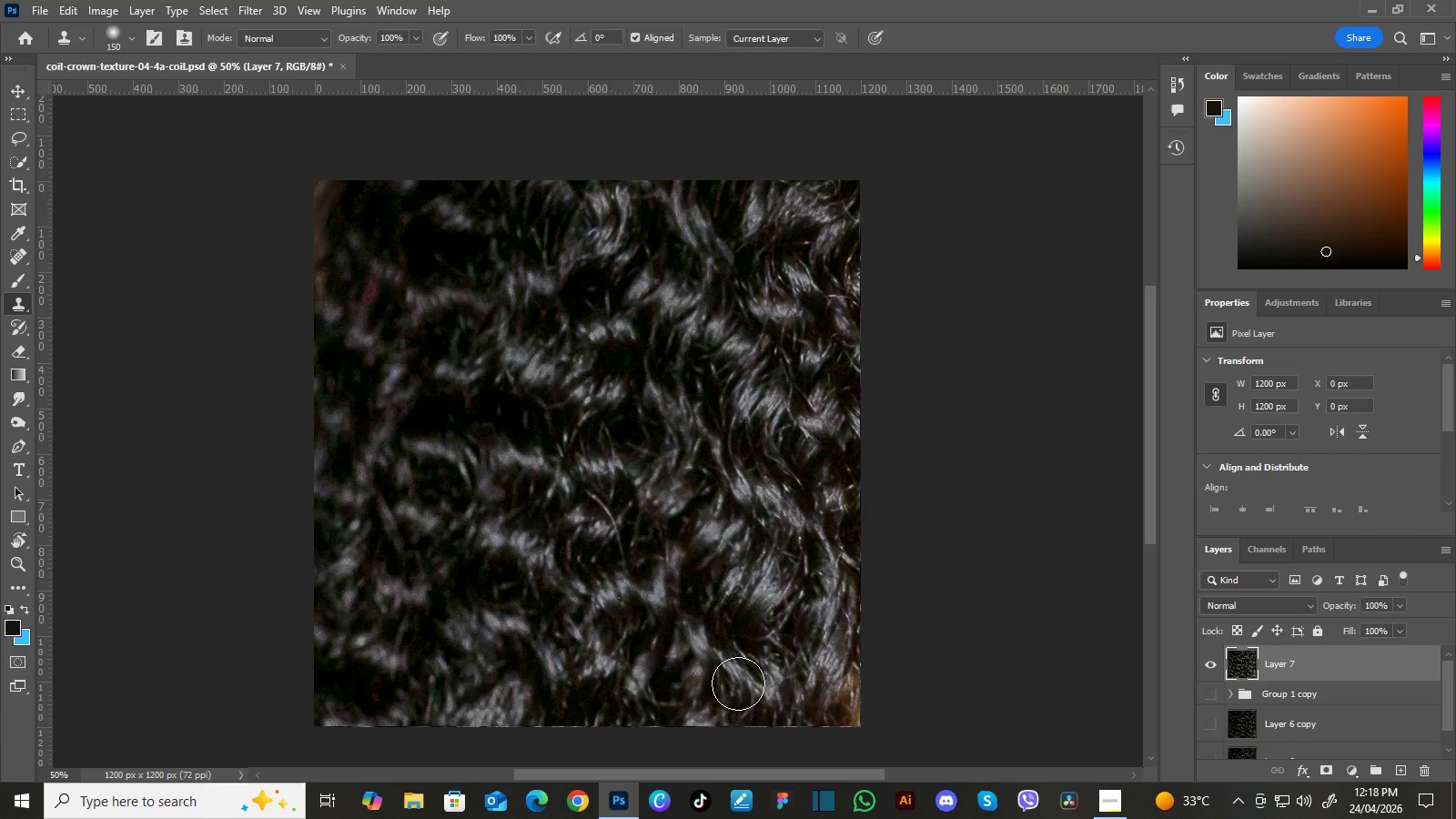 
hold_key(key=AltLeft, duration=0.81)
left_click([834, 641])
 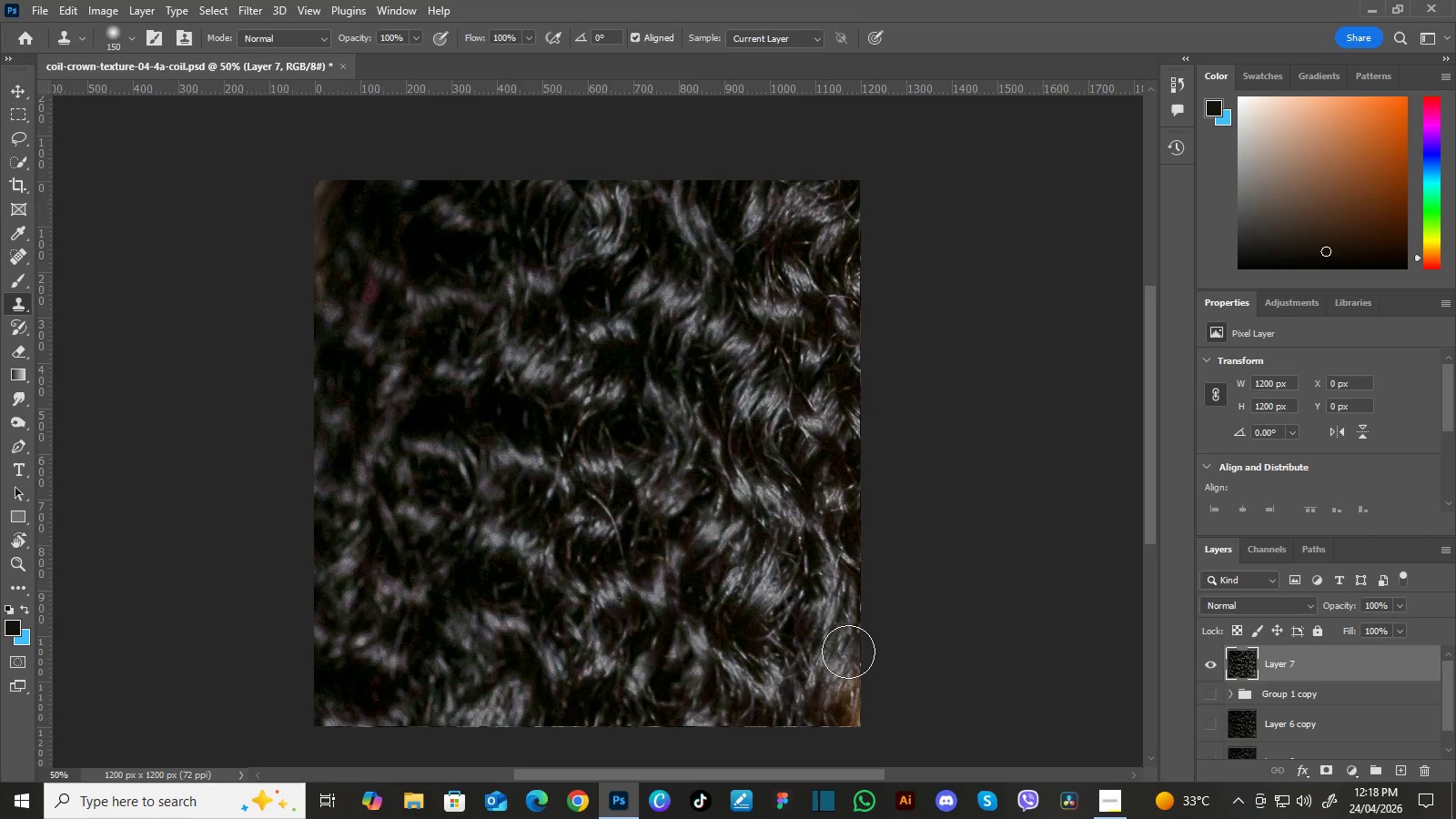 
left_click([850, 652])
 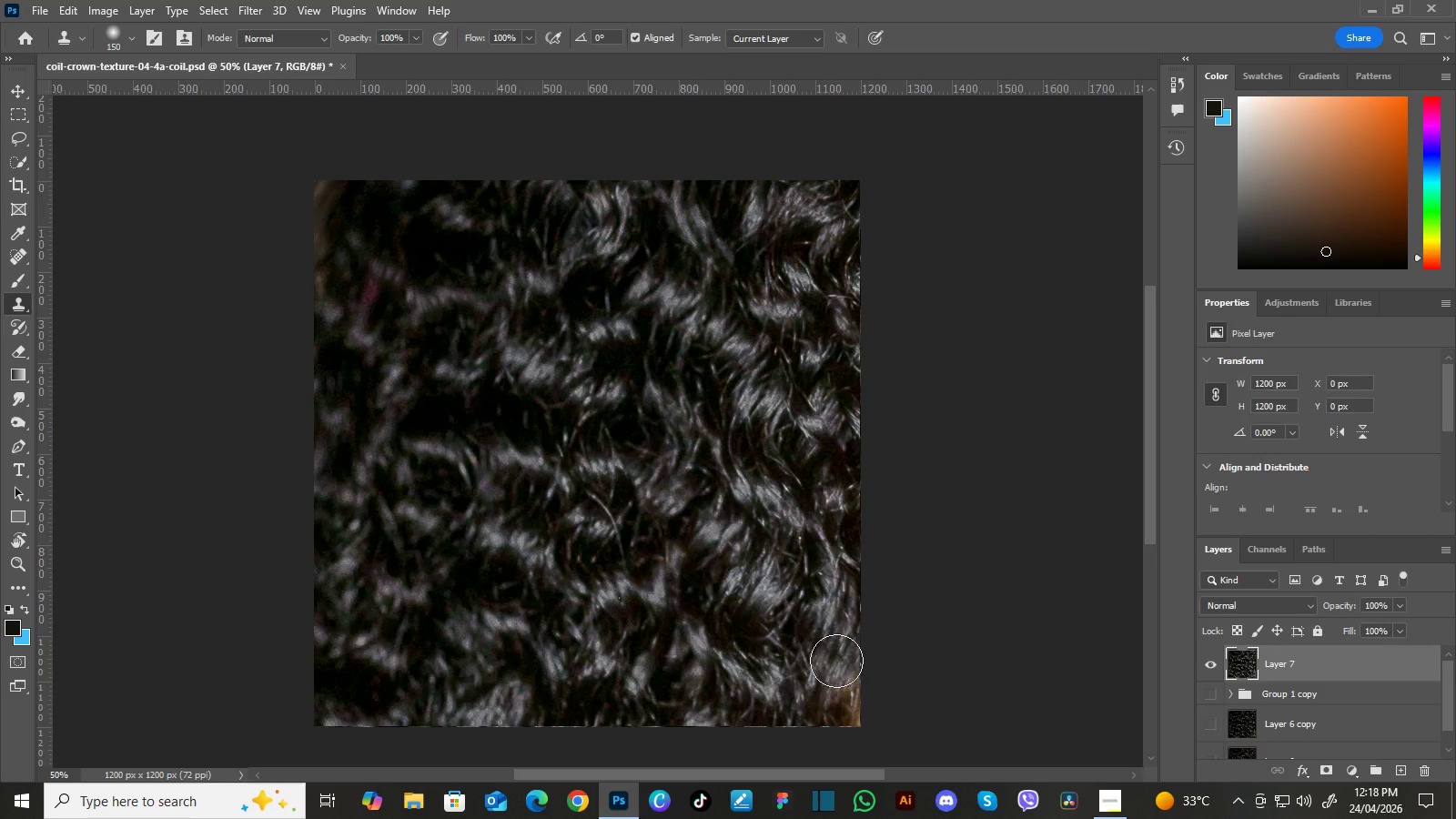 
hold_key(key=AltLeft, duration=0.56)
left_click([823, 669])
 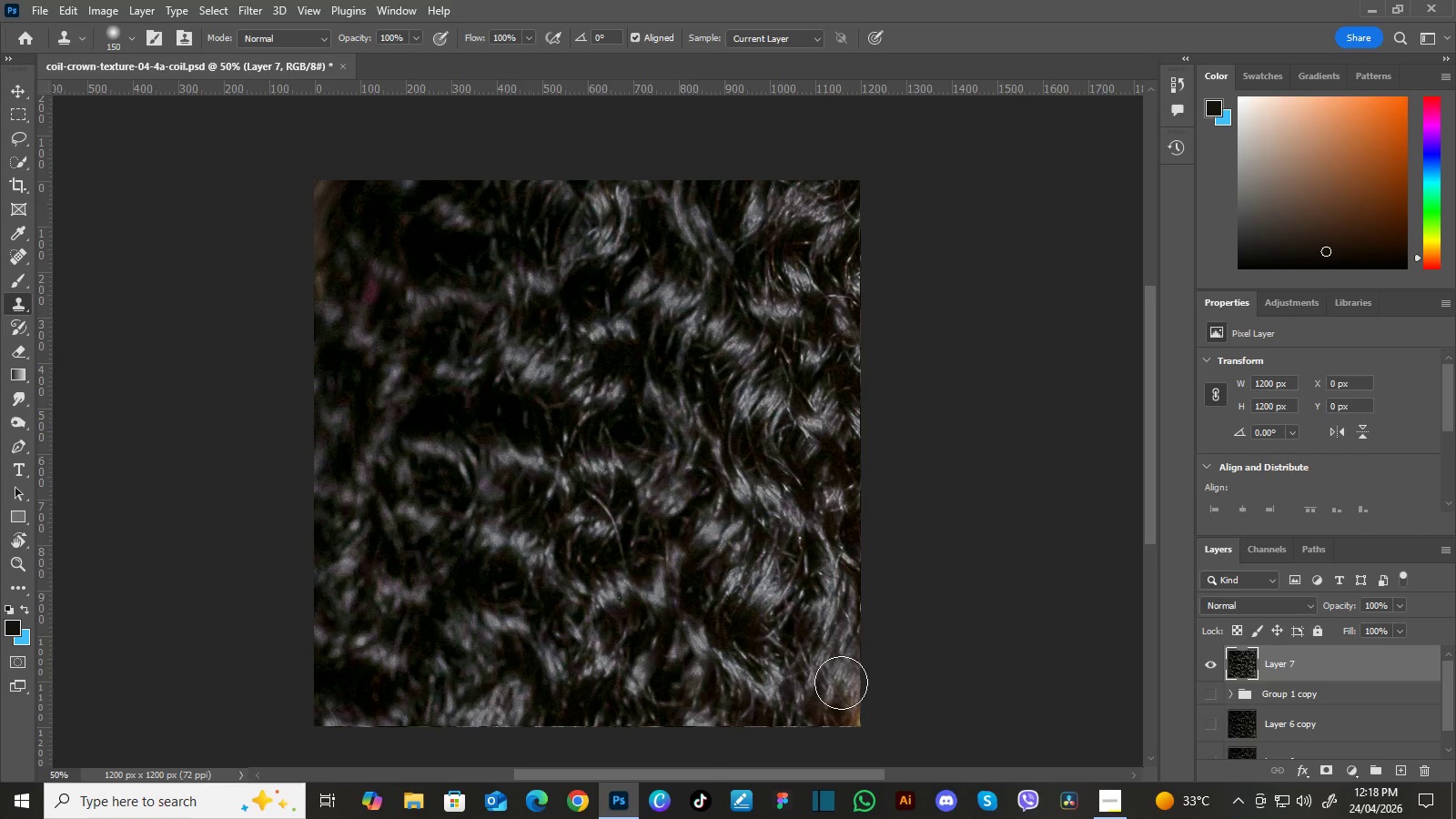 
left_click([842, 682])
 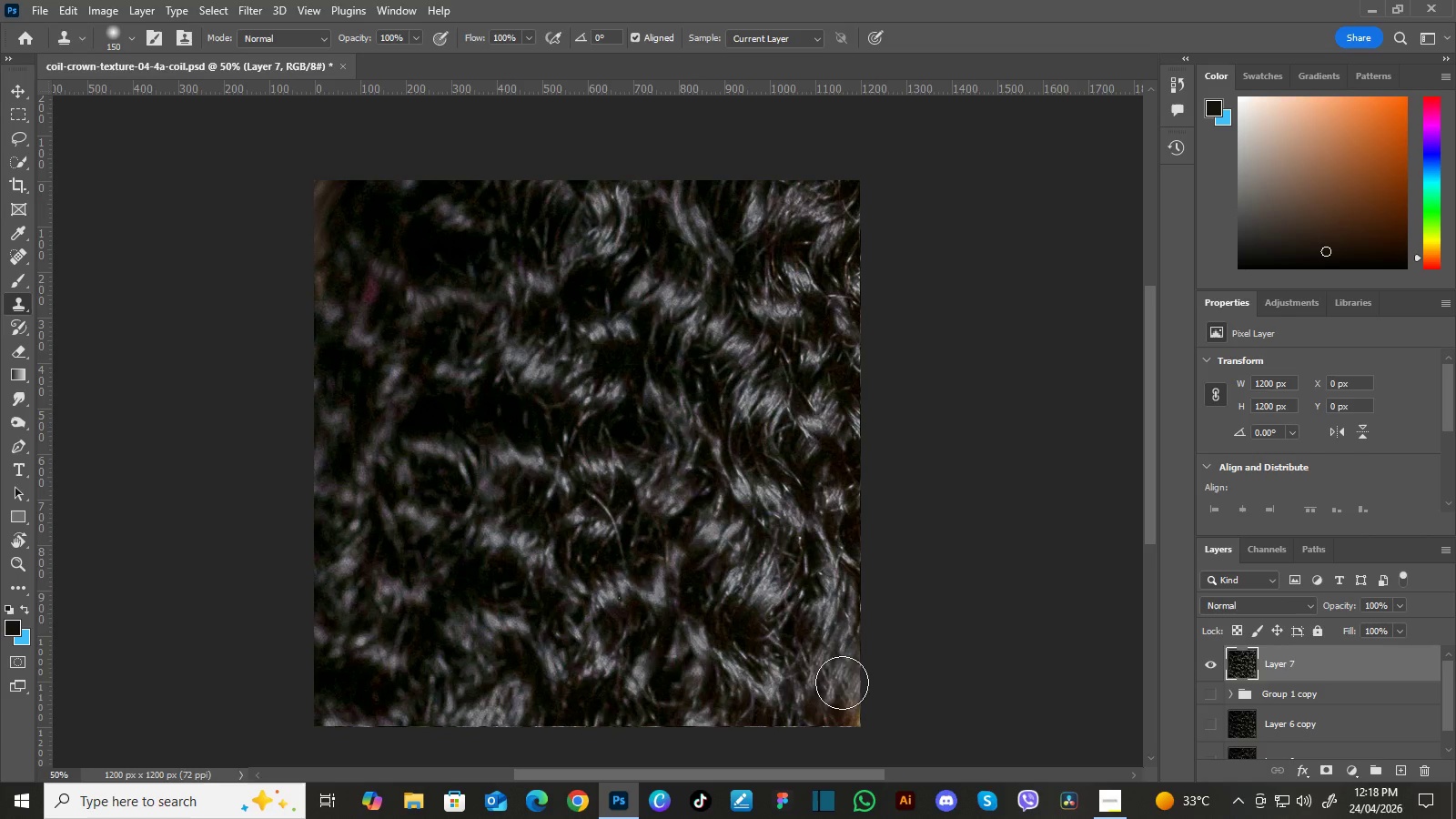 
hold_key(key=AltLeft, duration=0.48)
left_click([815, 683])
 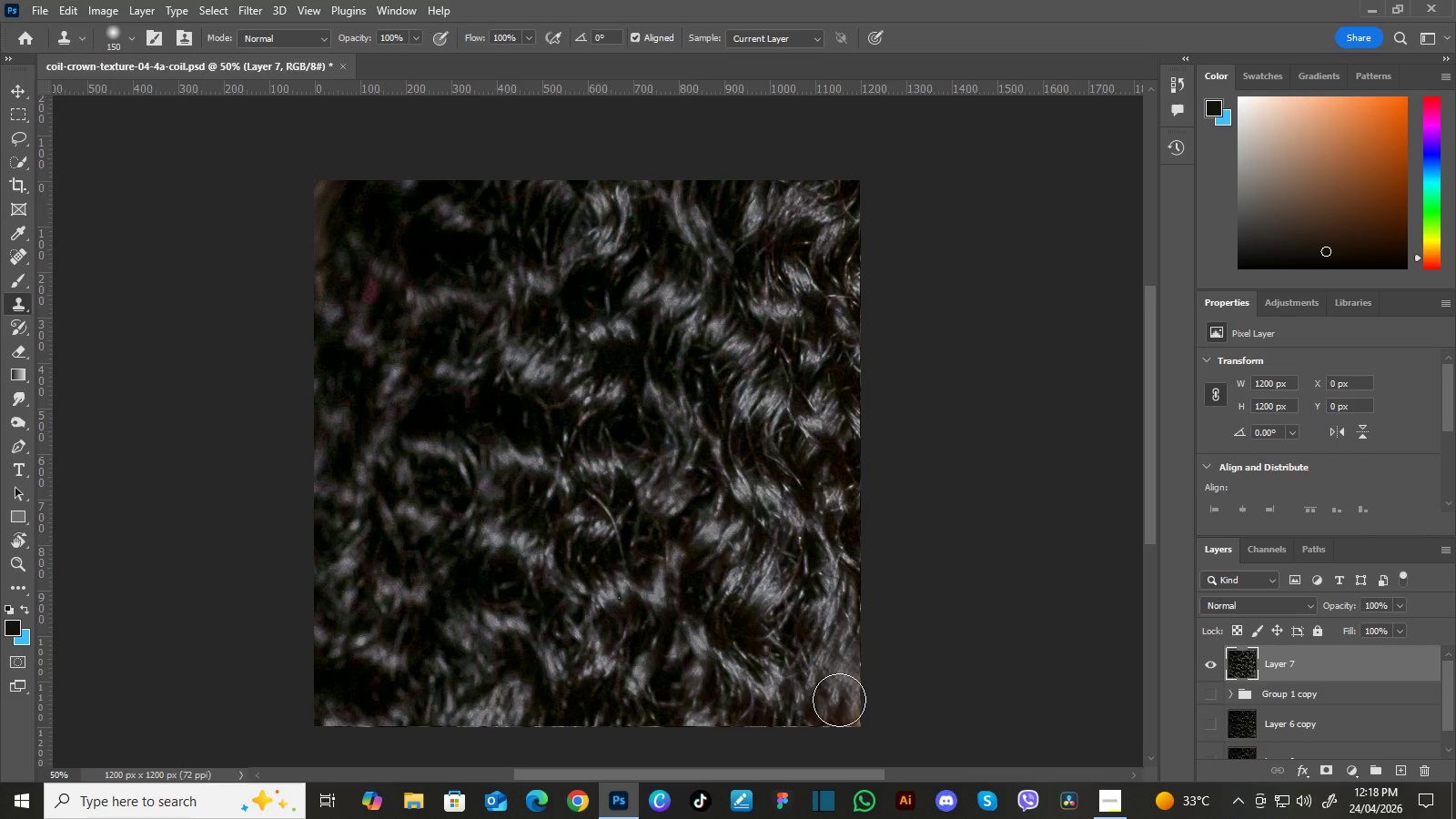 
left_click([839, 700])
 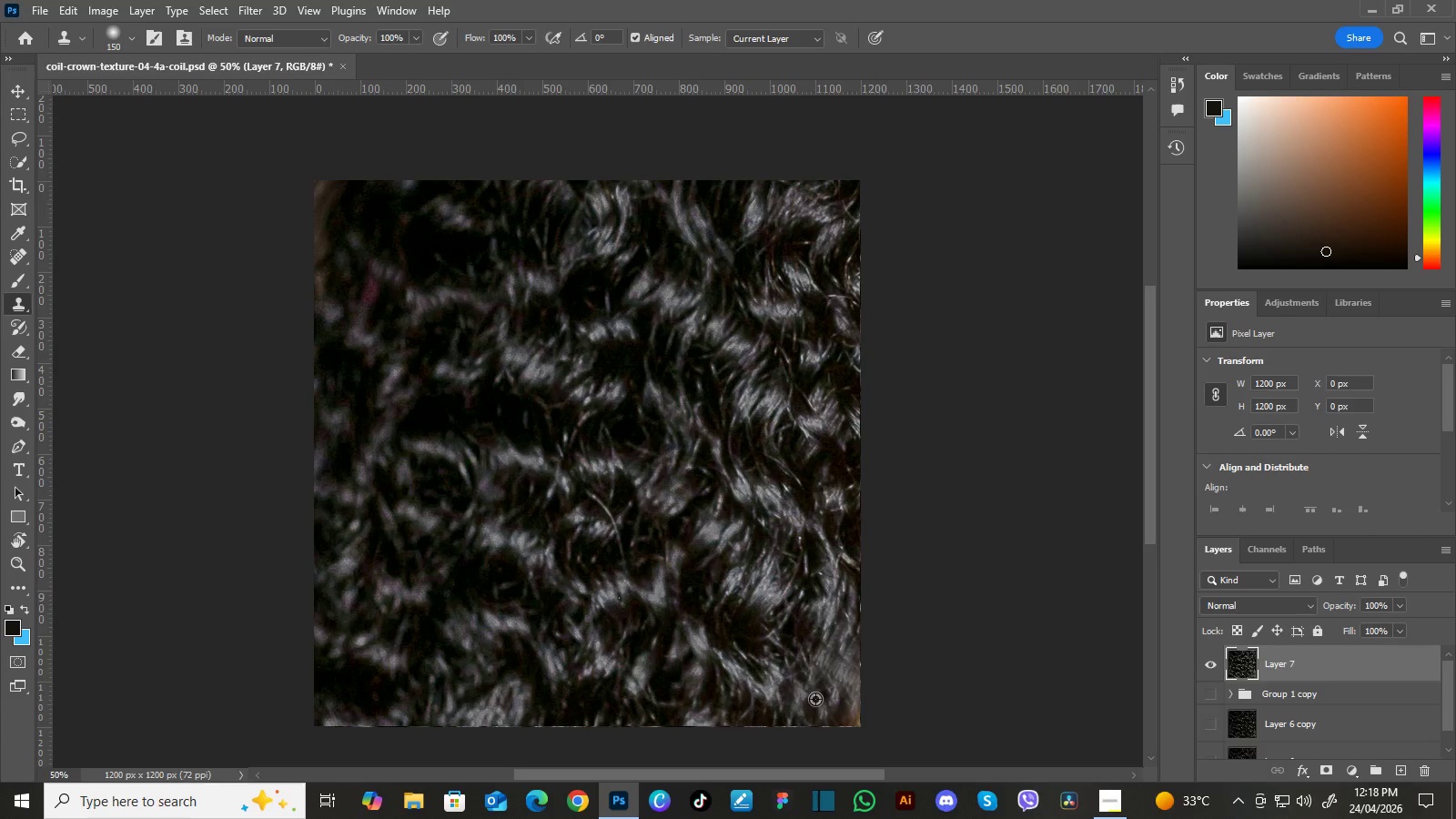 
hold_key(key=AltLeft, duration=0.56)
left_click([811, 699])
 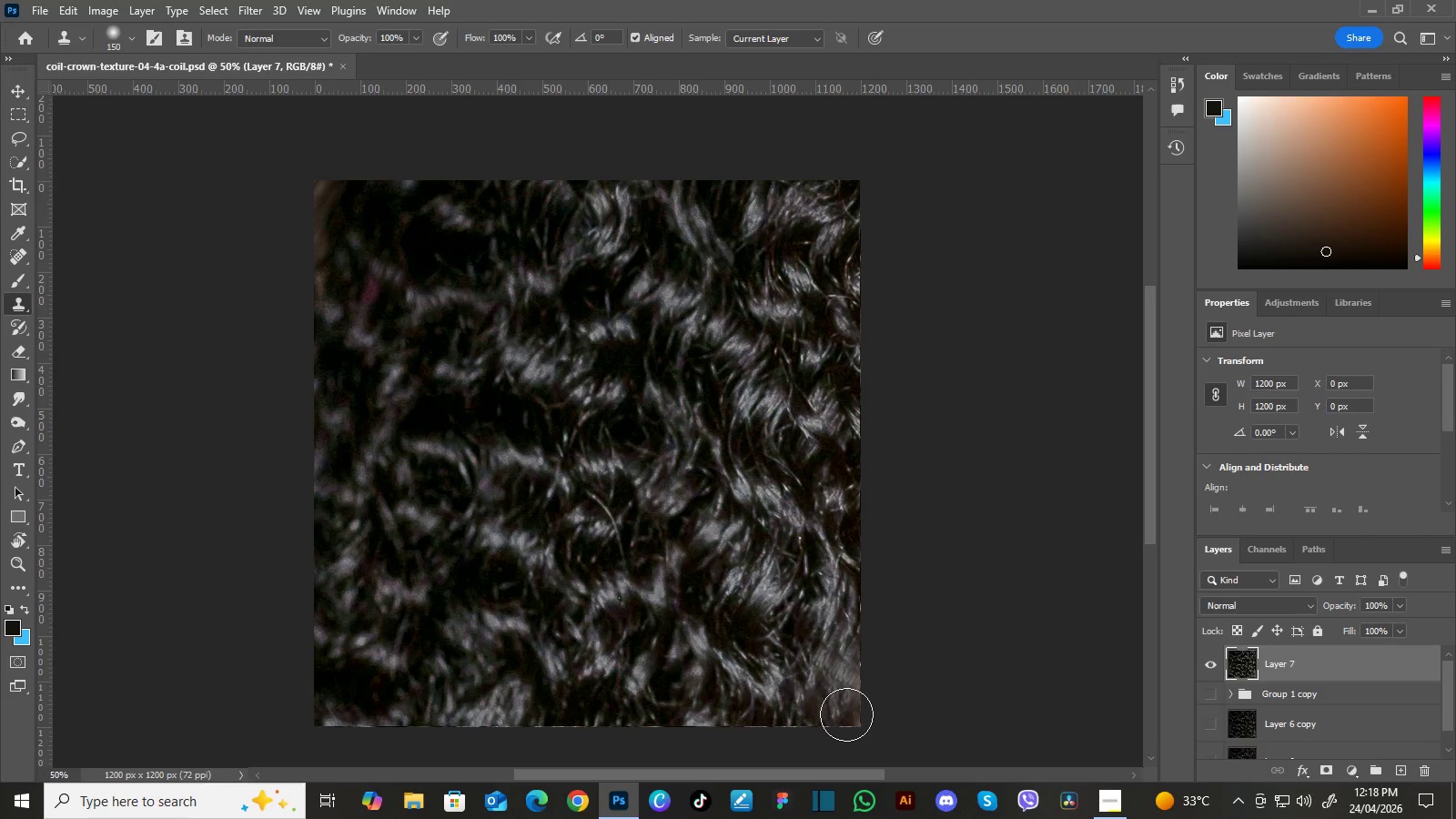 
left_click([847, 715])
 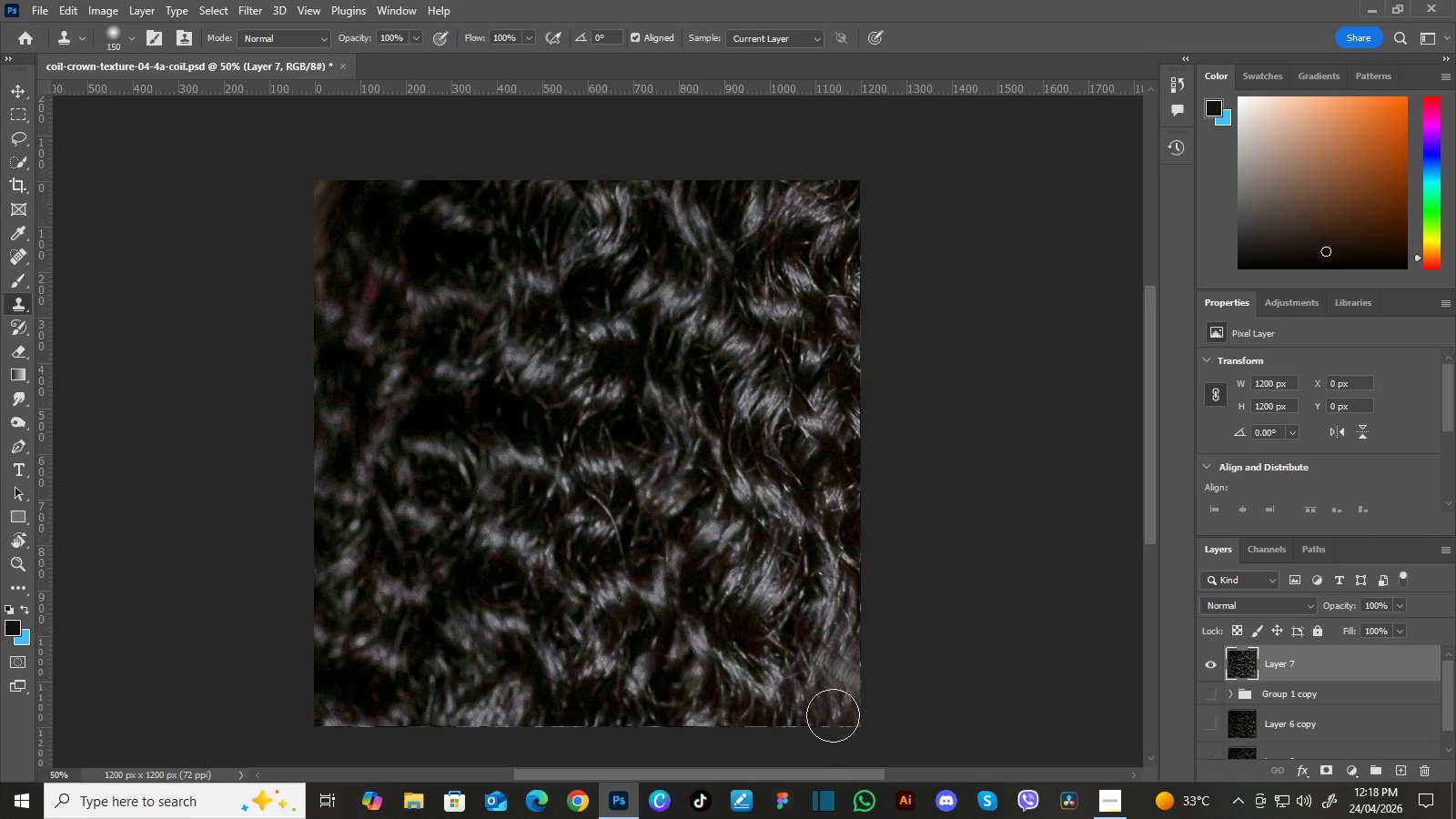 
hold_key(key=AltLeft, duration=0.47)
left_click([812, 712])
 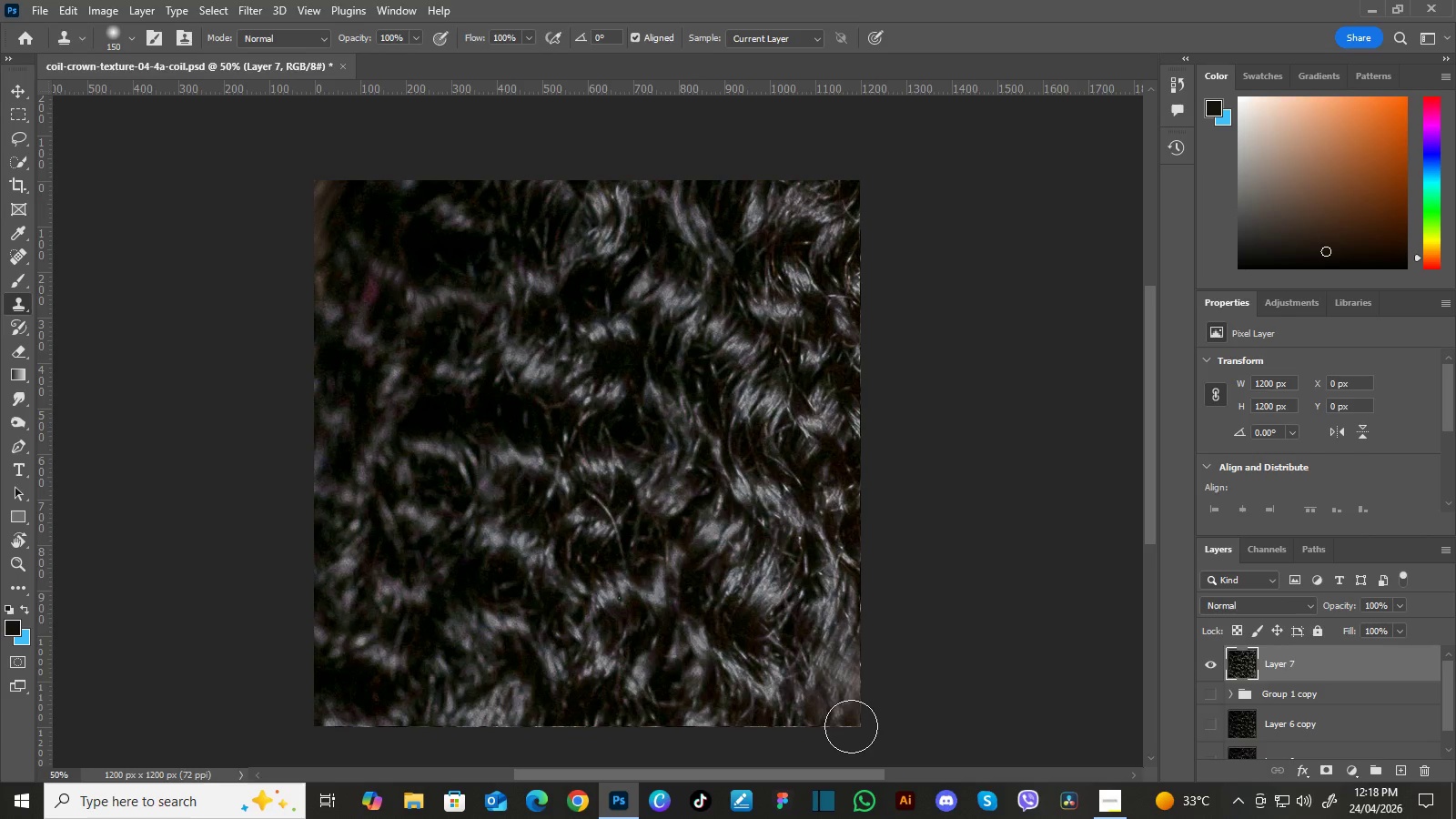 
left_click([851, 726])
 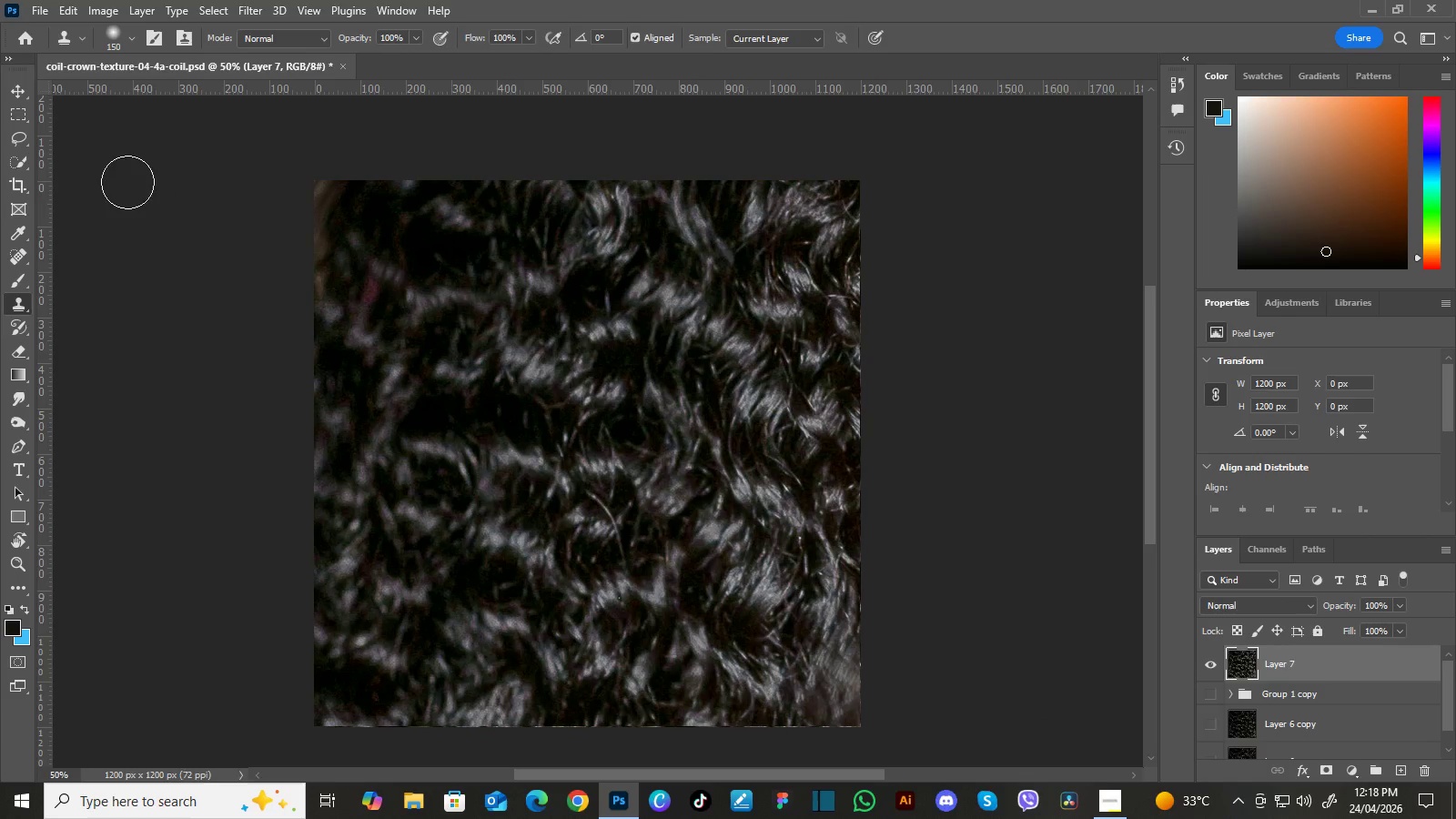 
left_click([25, 112])
 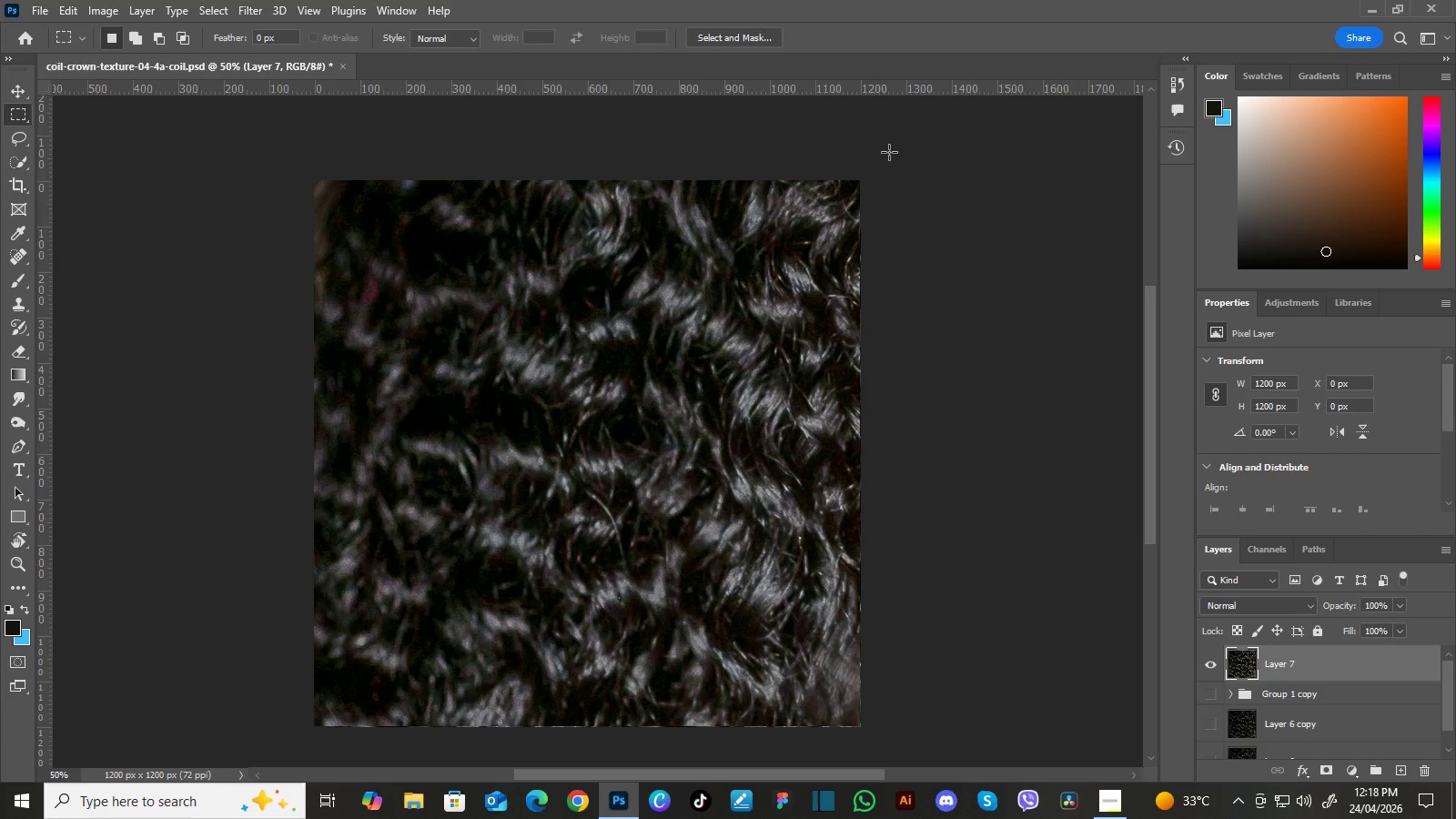 
left_click_drag(start_coordinate=[889, 152], to_coordinate=[550, 763])
 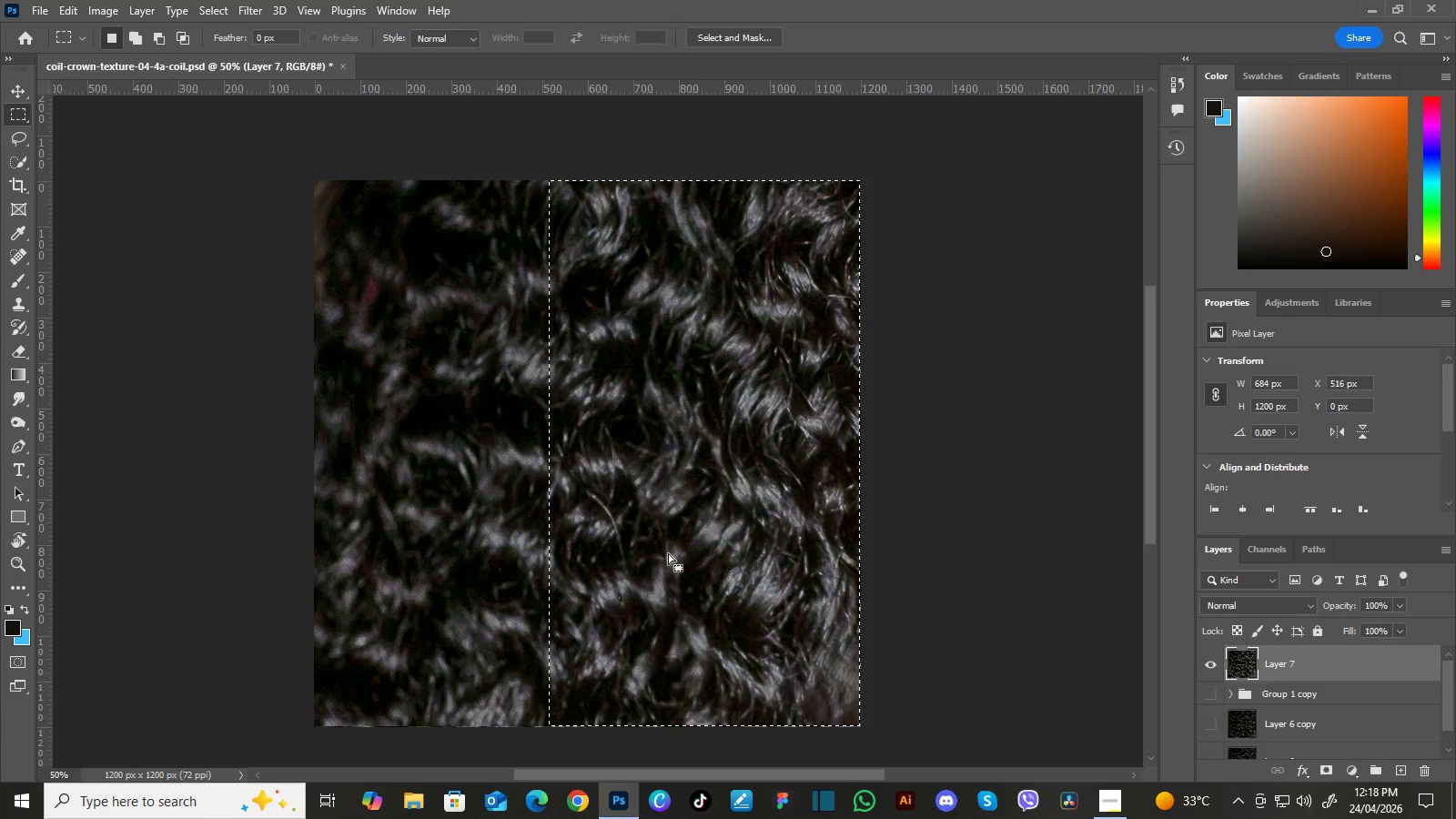 
key(V)
 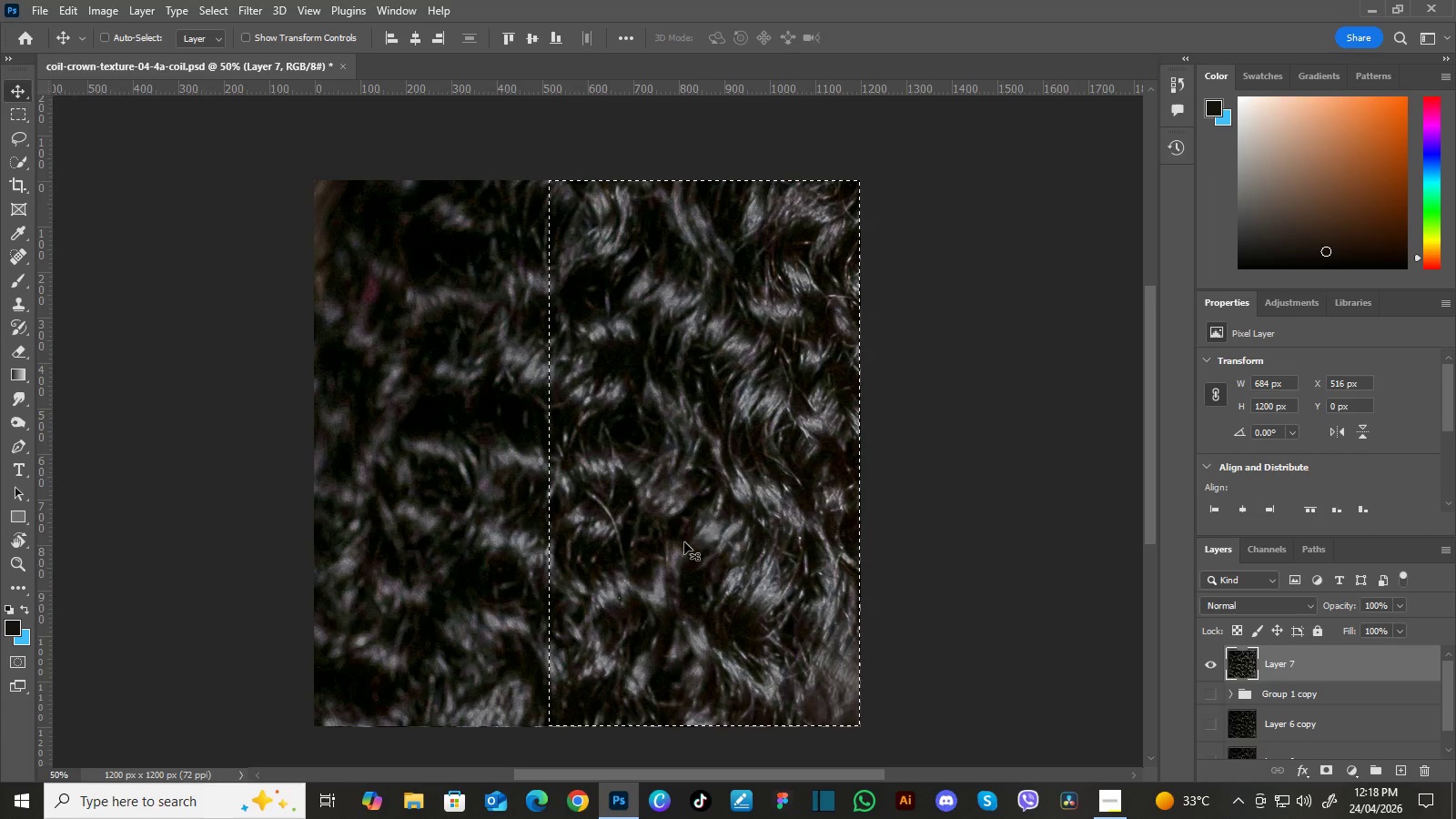 
hold_key(key=AltLeft, duration=3.16)
left_click_drag(start_coordinate=[686, 535], to_coordinate=[396, 511])
 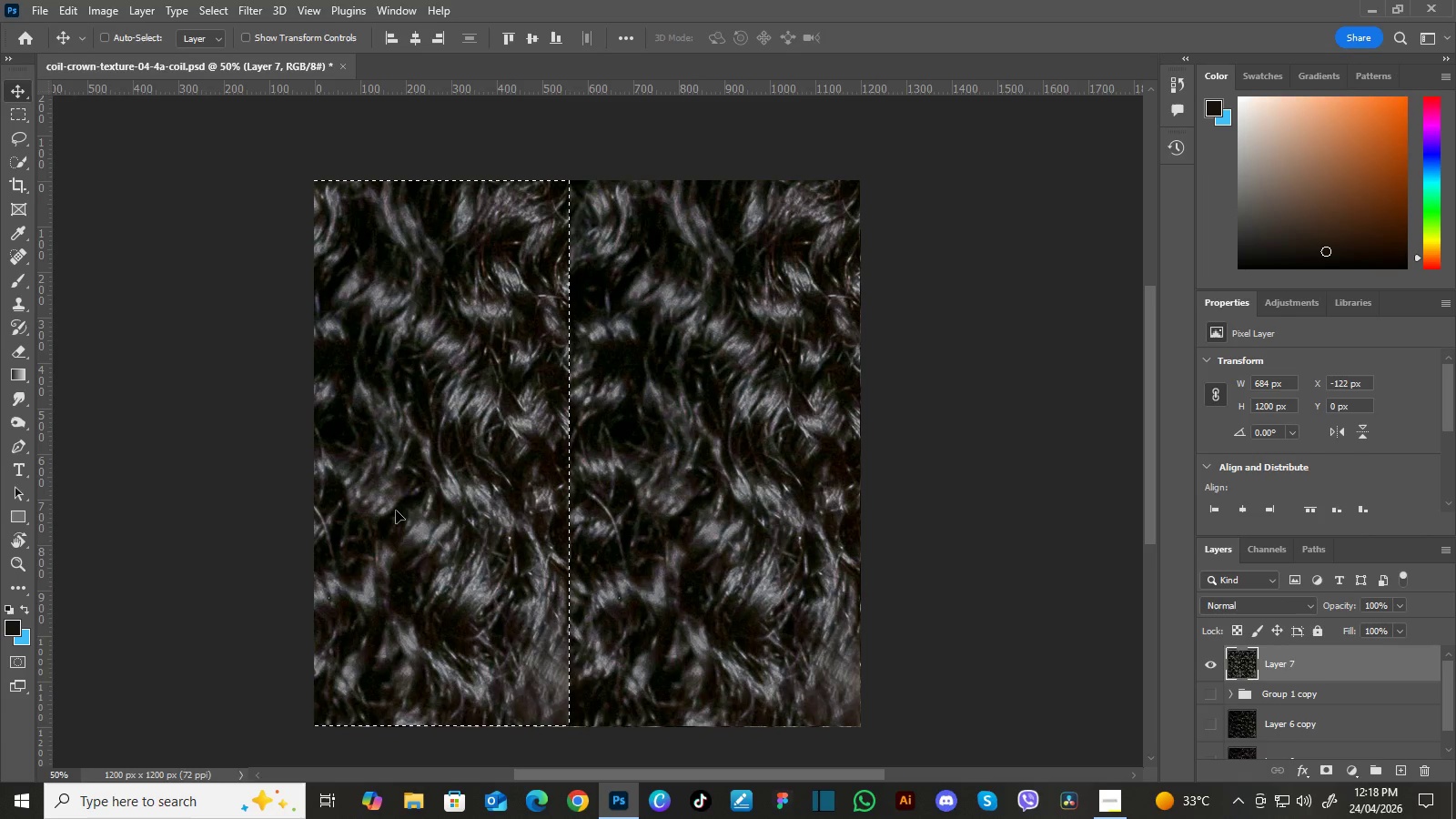 
hold_key(key=ShiftLeft, duration=1.5)
 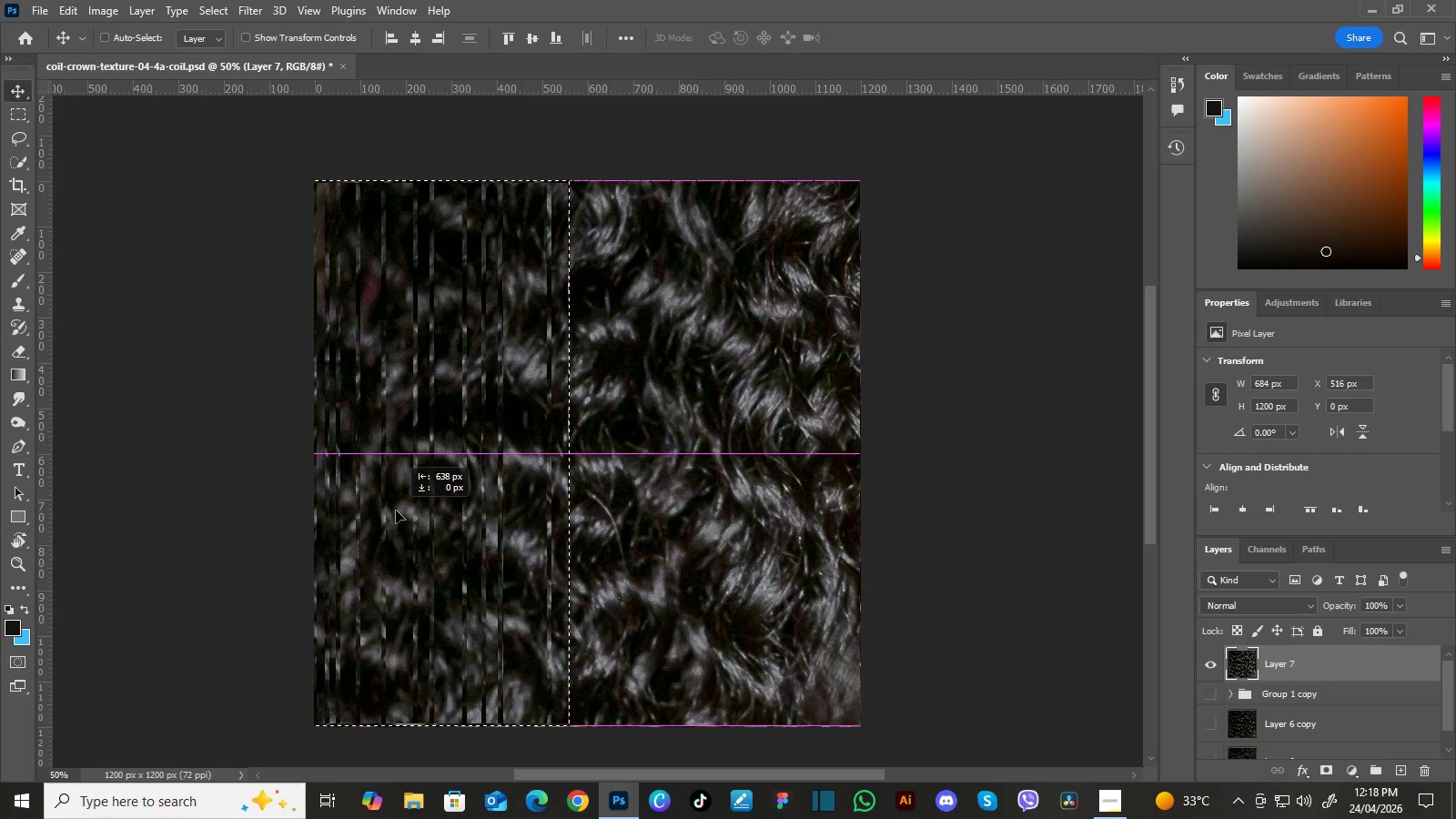 
hold_key(key=ShiftLeft, duration=0.56)
 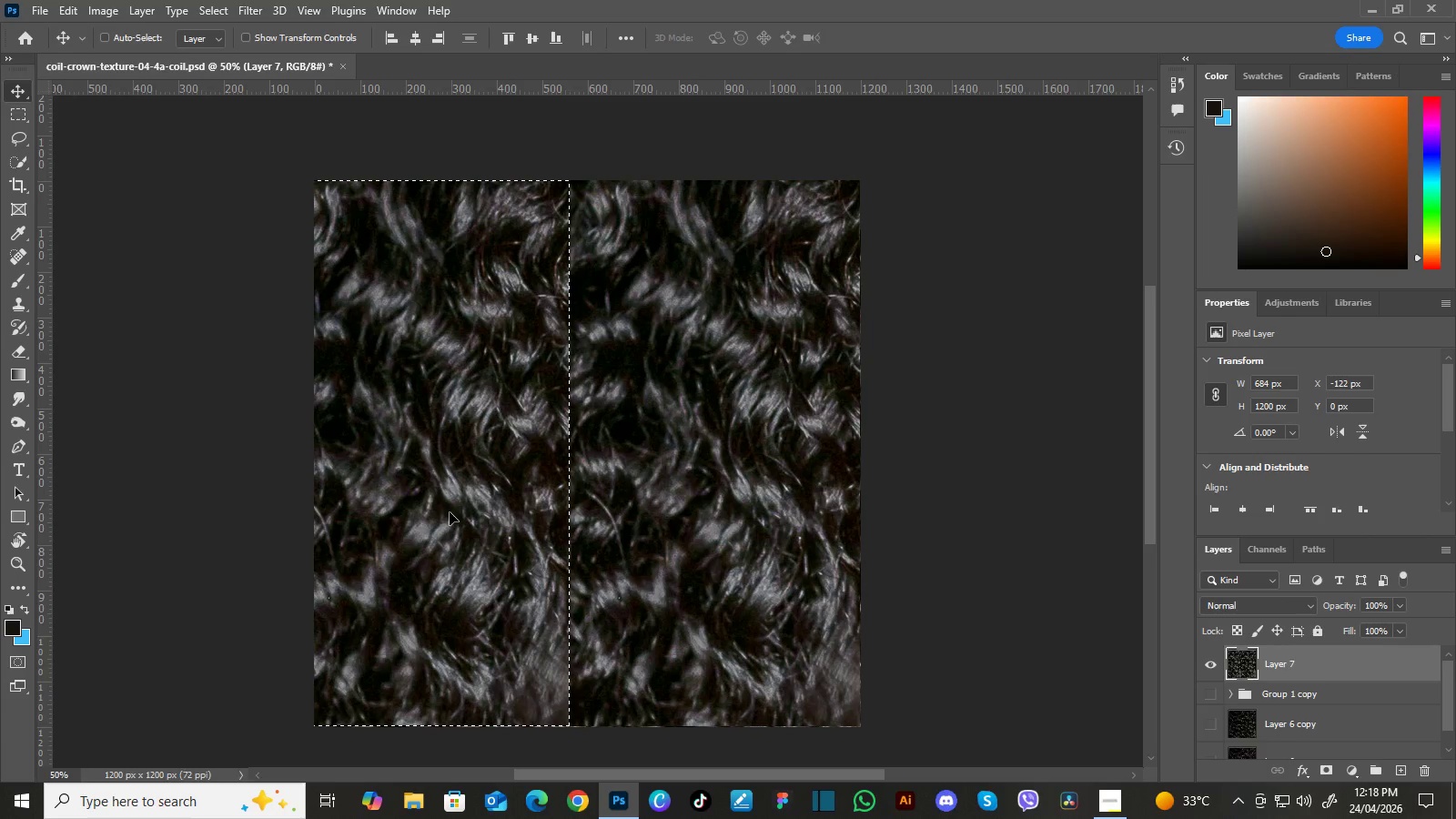 
left_click_drag(start_coordinate=[450, 512], to_coordinate=[441, 512])
 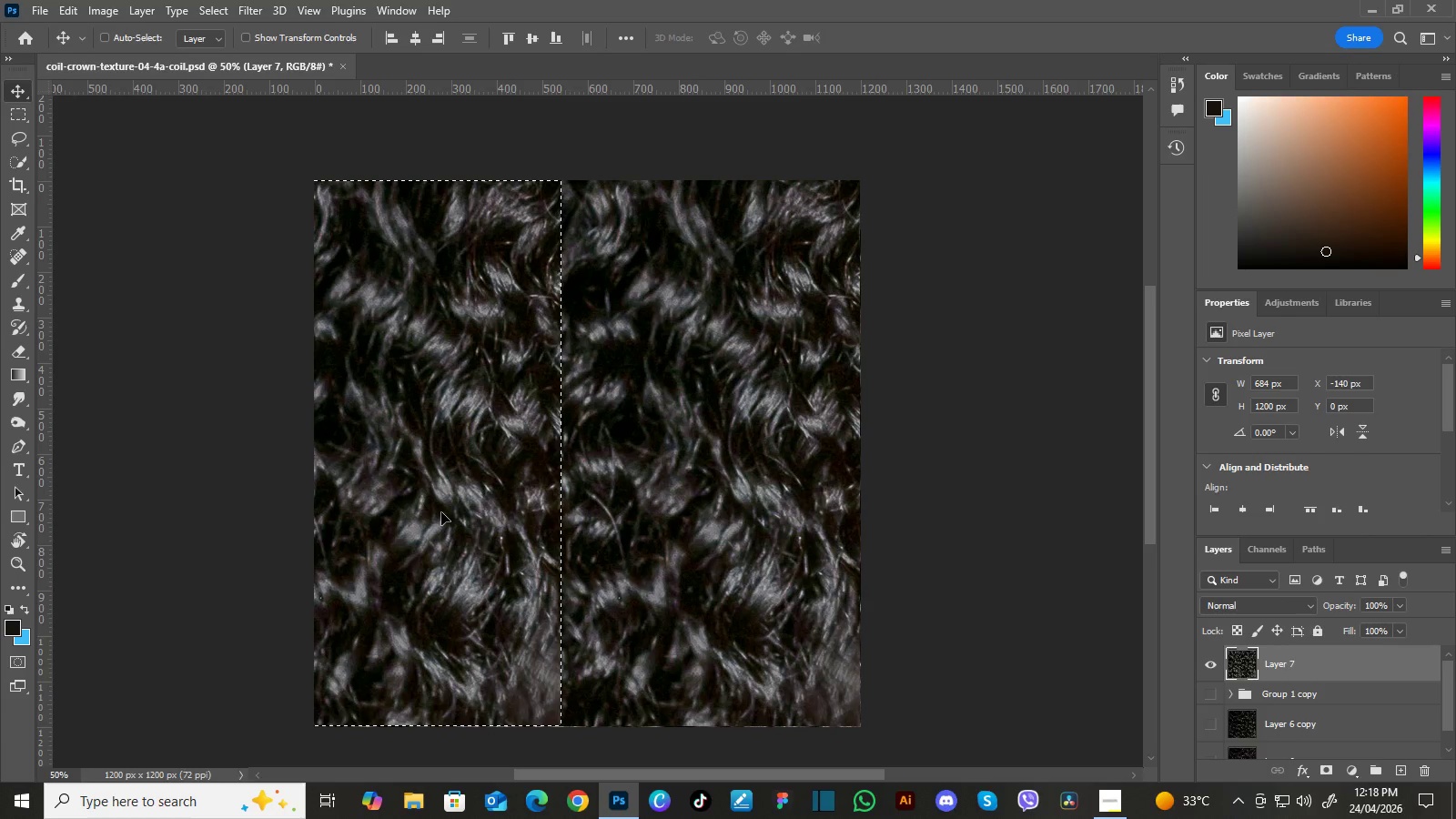 
hold_key(key=ShiftLeft, duration=1.05)
 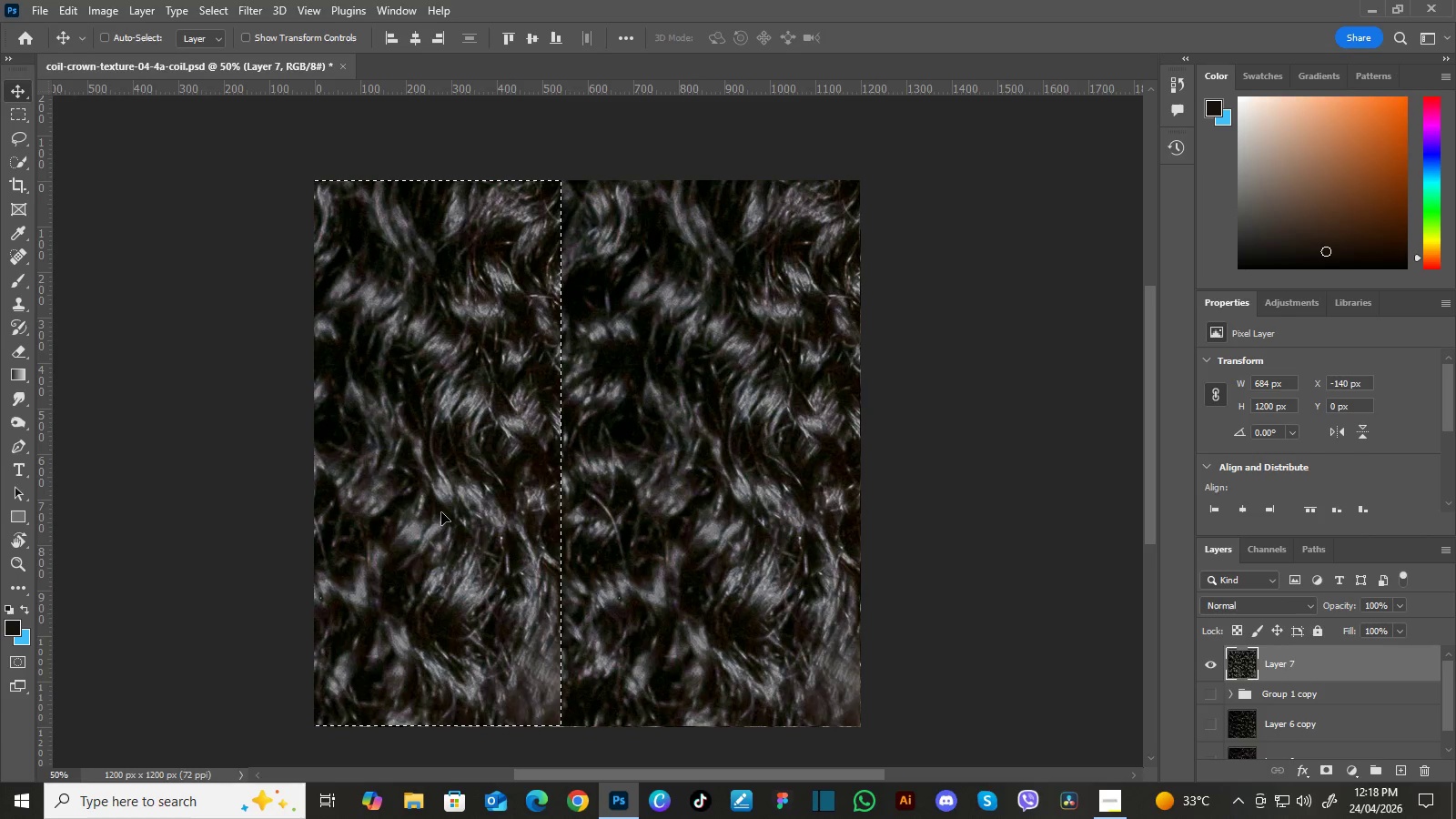 
left_click_drag(start_coordinate=[441, 512], to_coordinate=[452, 510])
 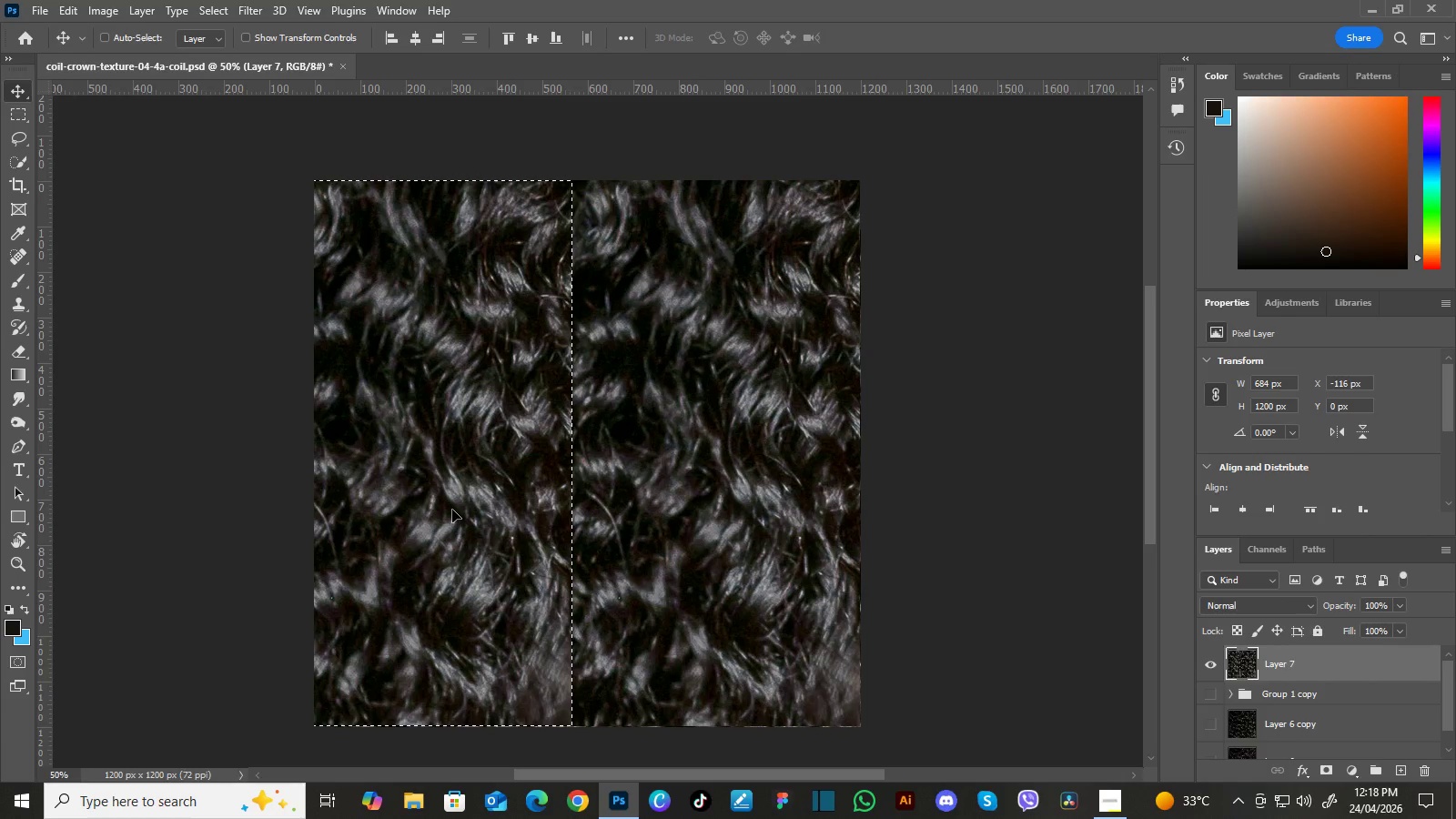 
hold_key(key=ShiftLeft, duration=1.5)
 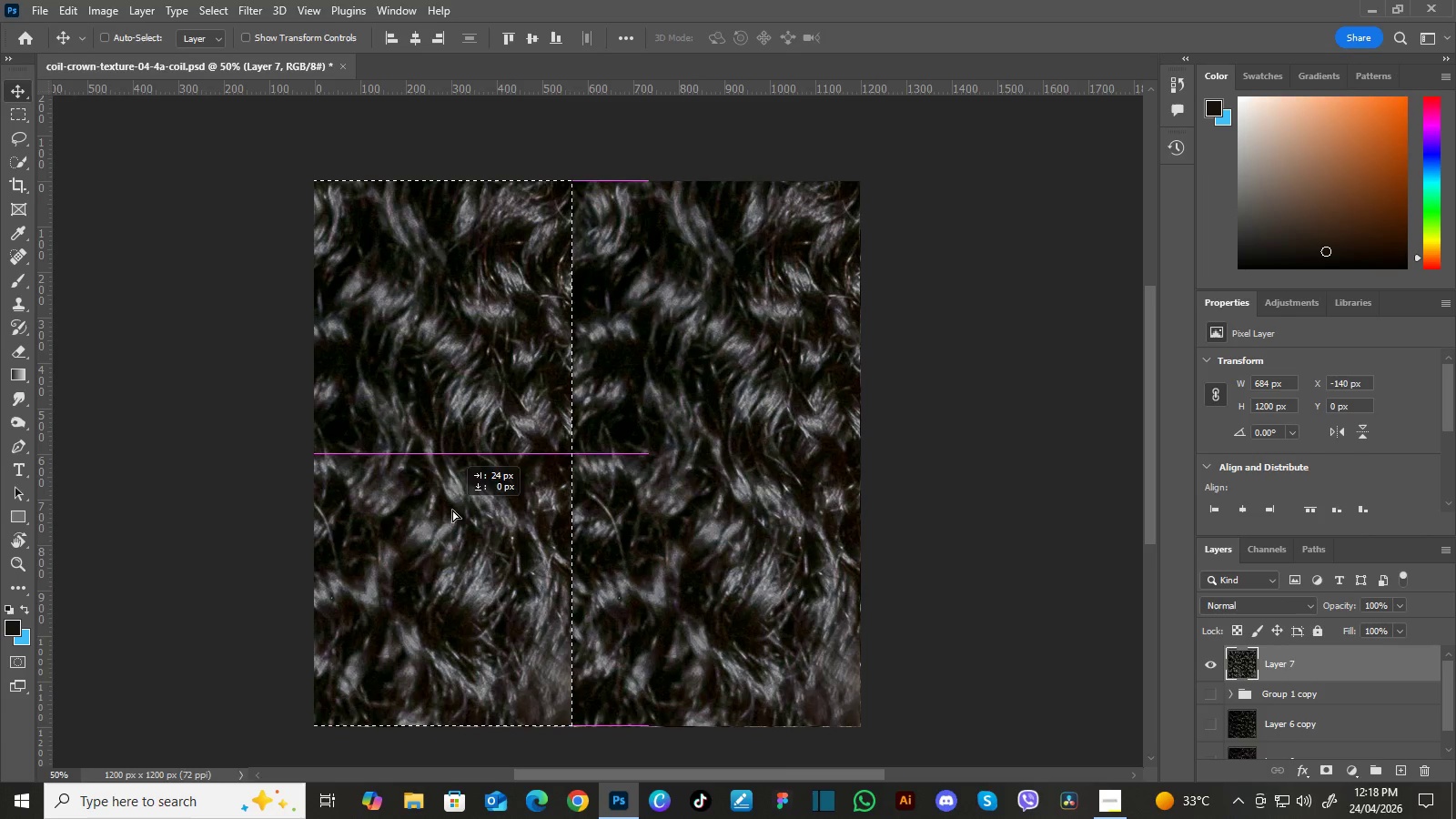 
hold_key(key=ShiftLeft, duration=0.62)
 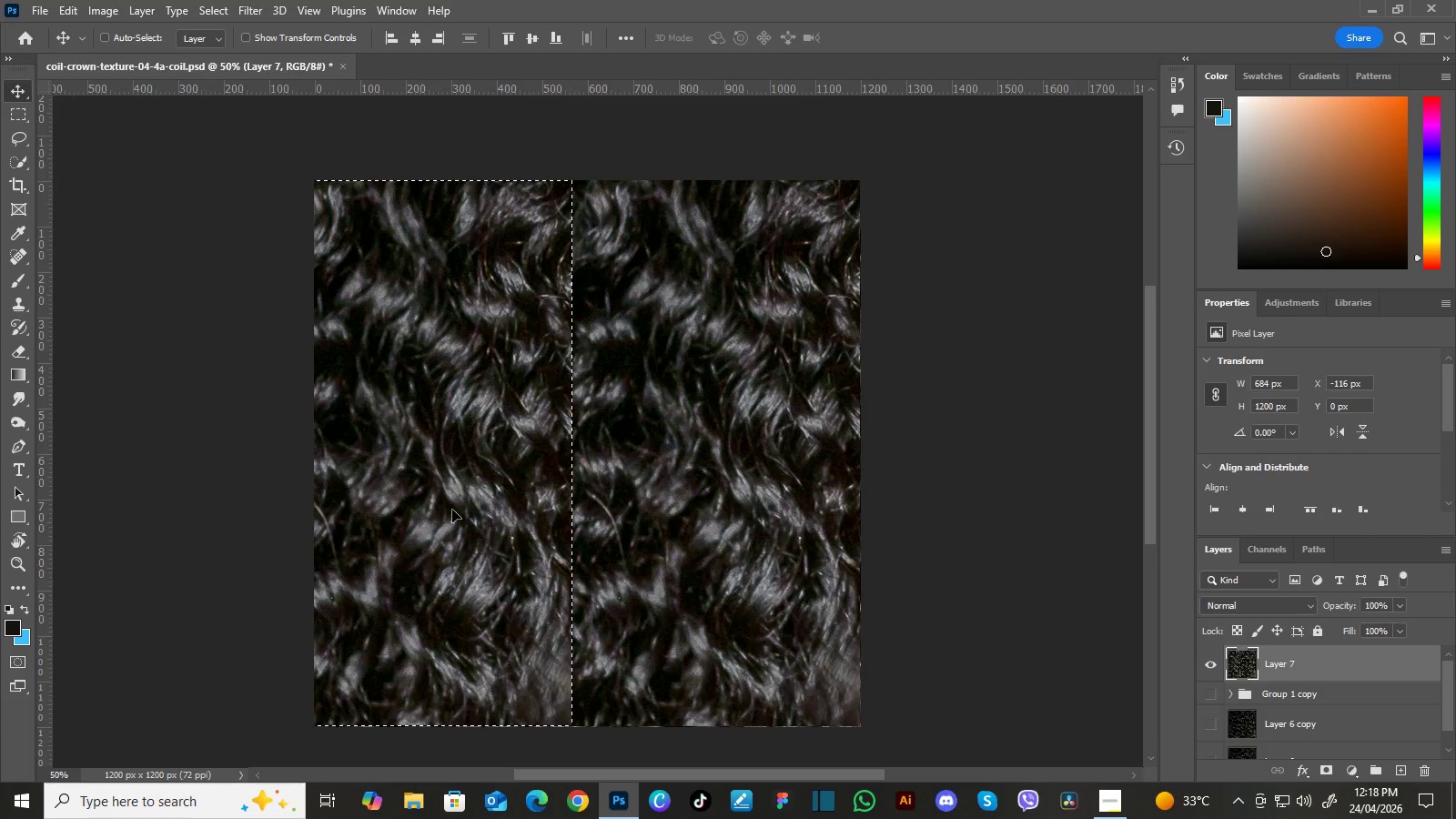 
left_click_drag(start_coordinate=[452, 510], to_coordinate=[462, 510])
 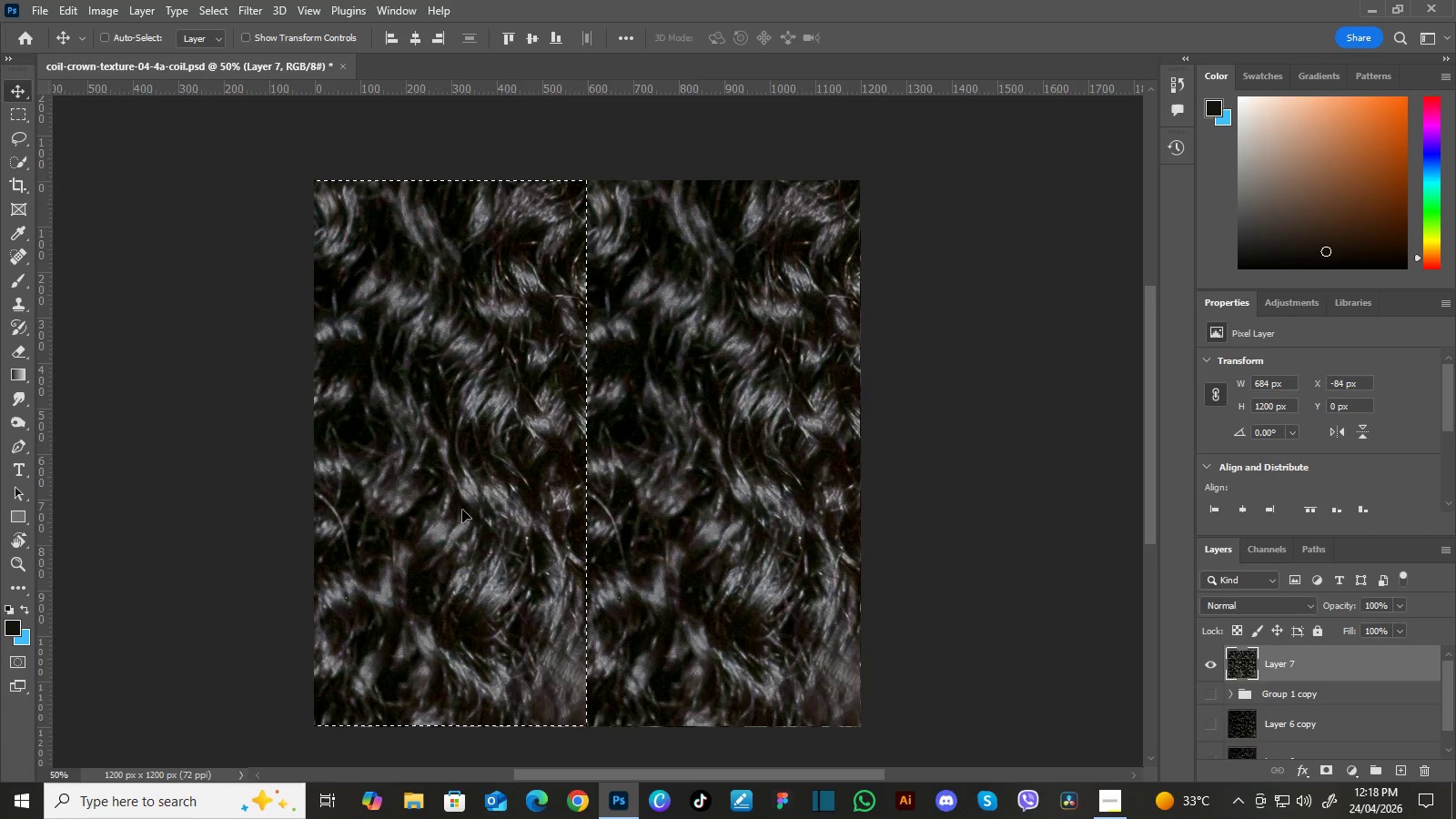 
hold_key(key=ShiftLeft, duration=1.03)
 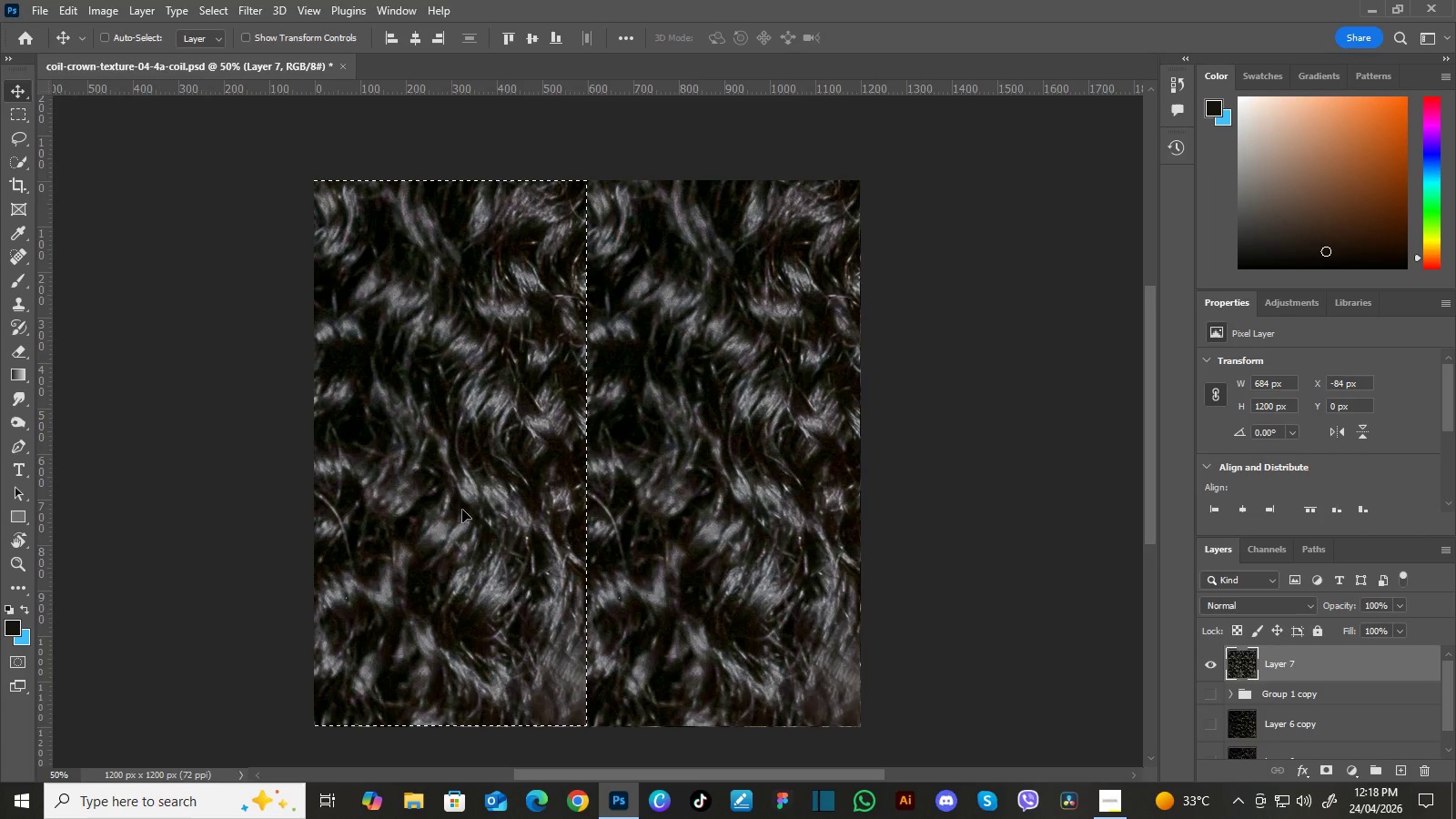 
left_click_drag(start_coordinate=[462, 510], to_coordinate=[470, 509])
 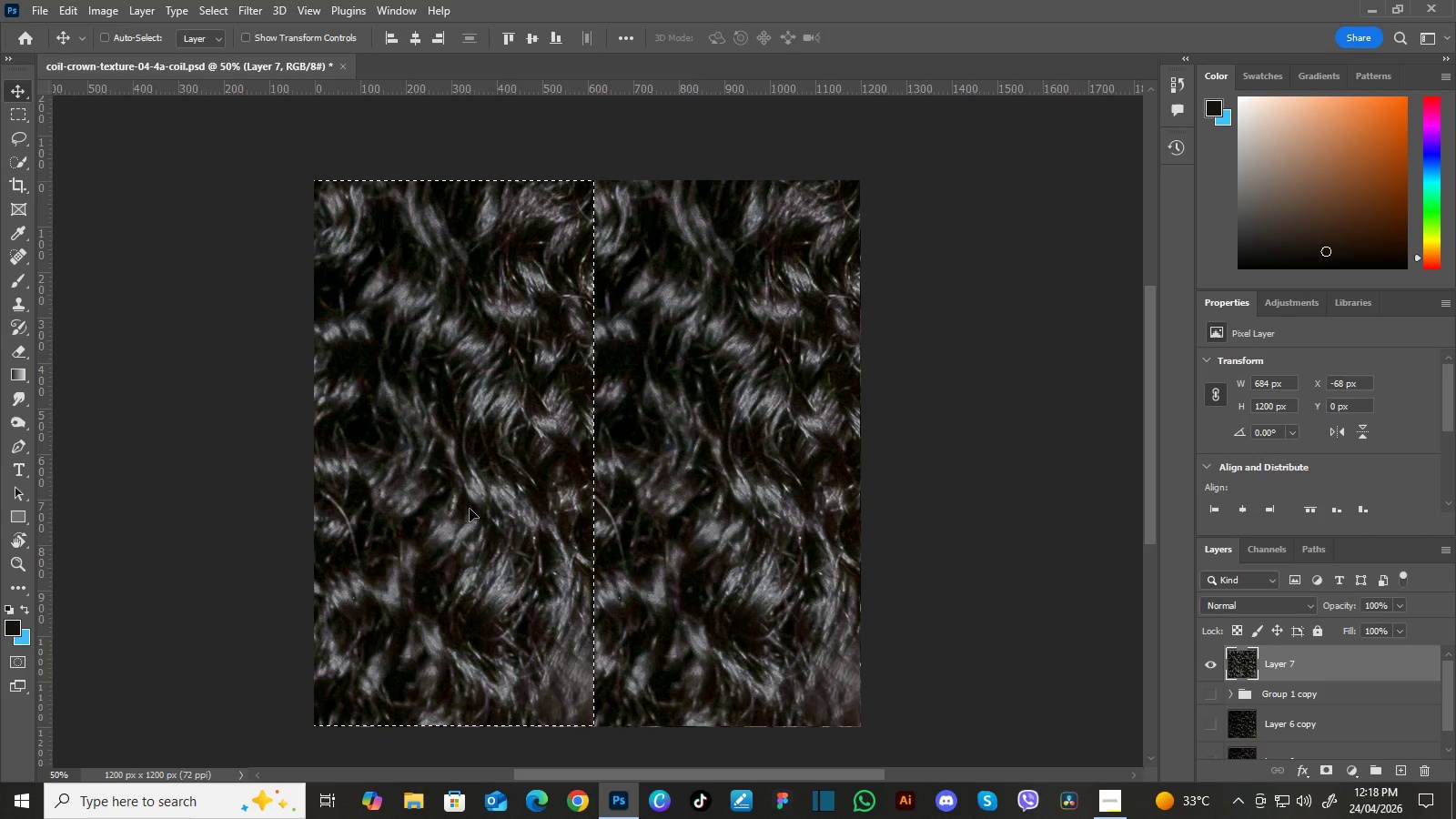 
hold_key(key=ShiftLeft, duration=1.5)
 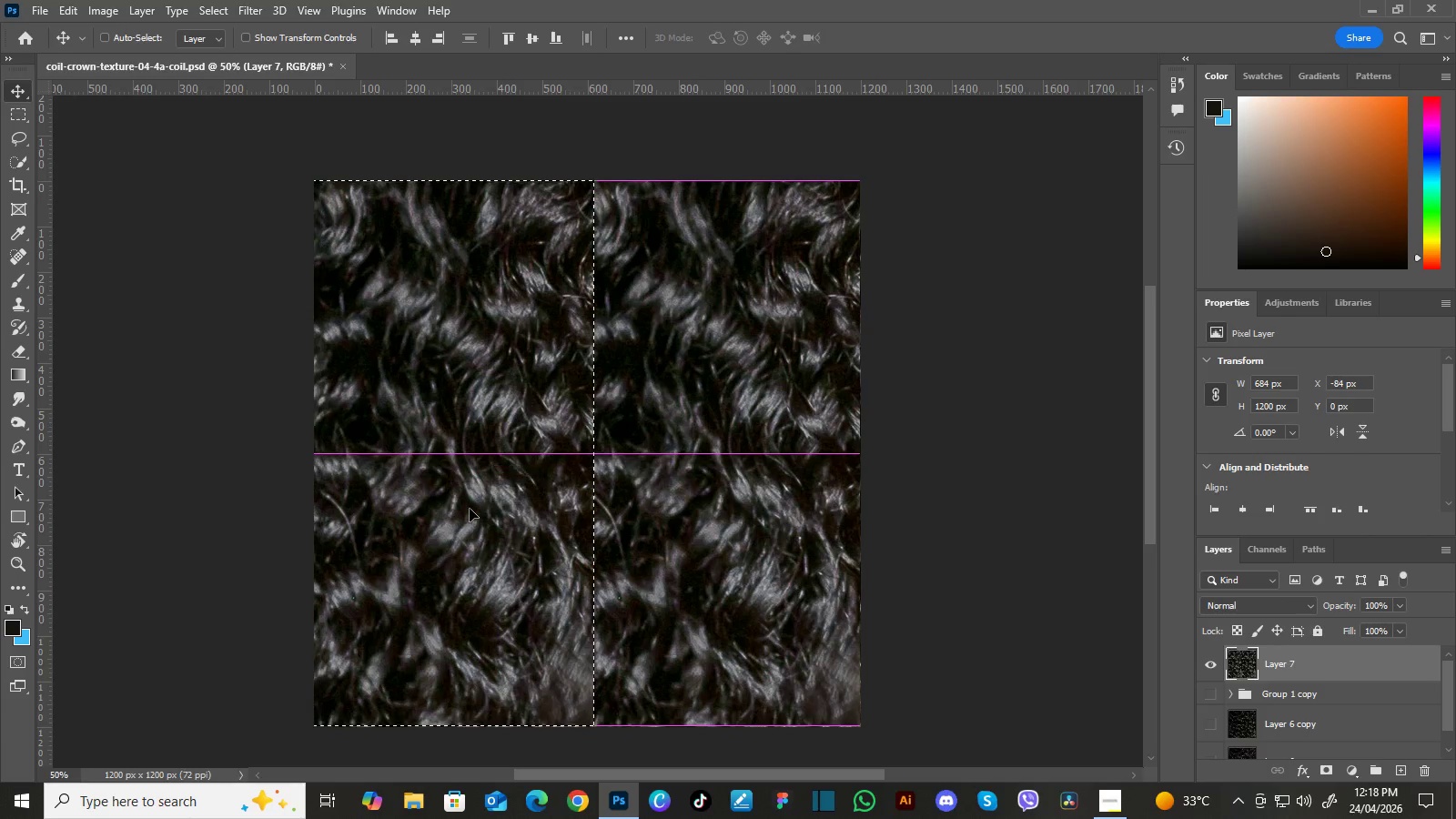 
key(Shift+ShiftLeft)
 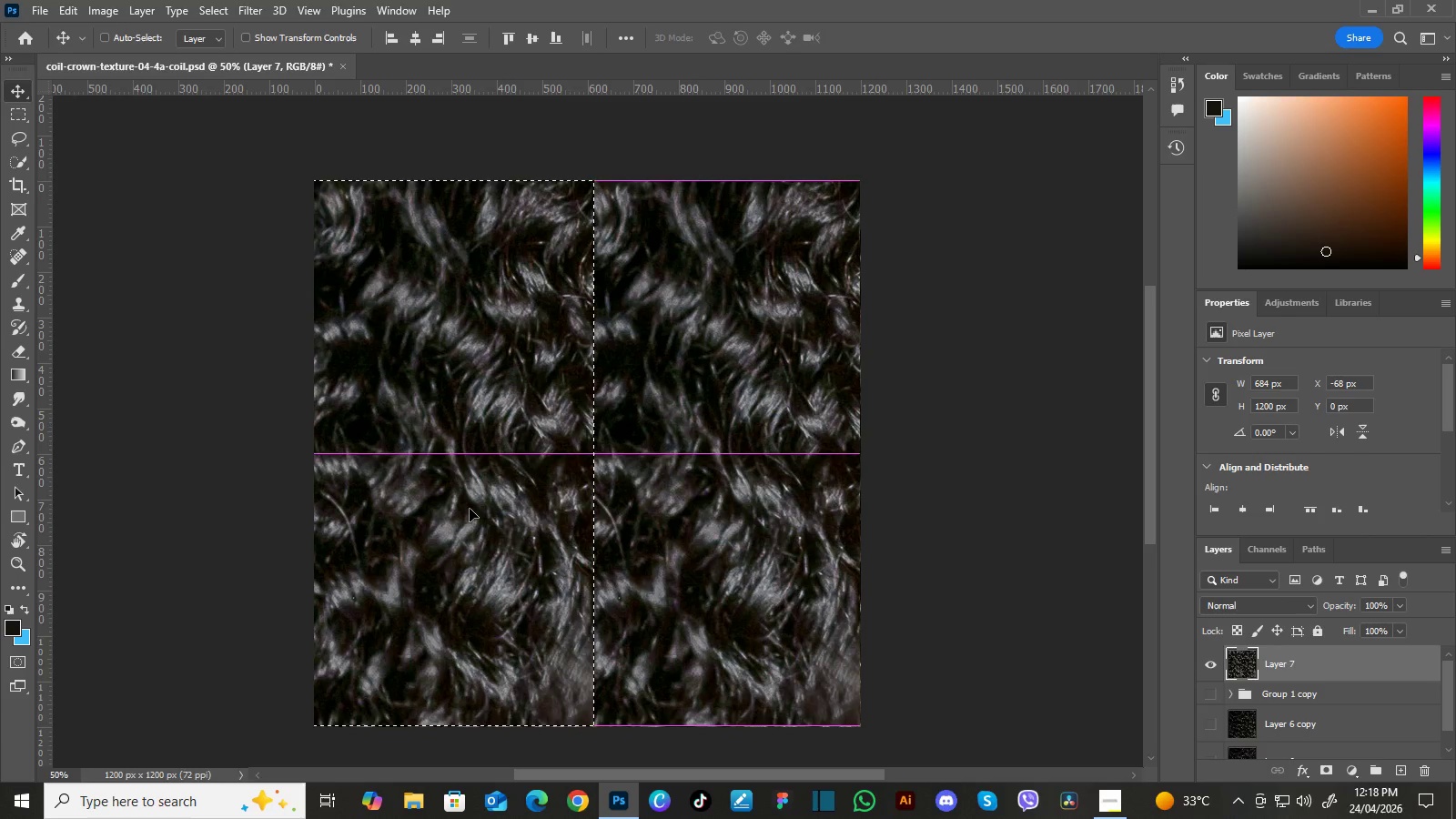 
key(Shift+ShiftLeft)
 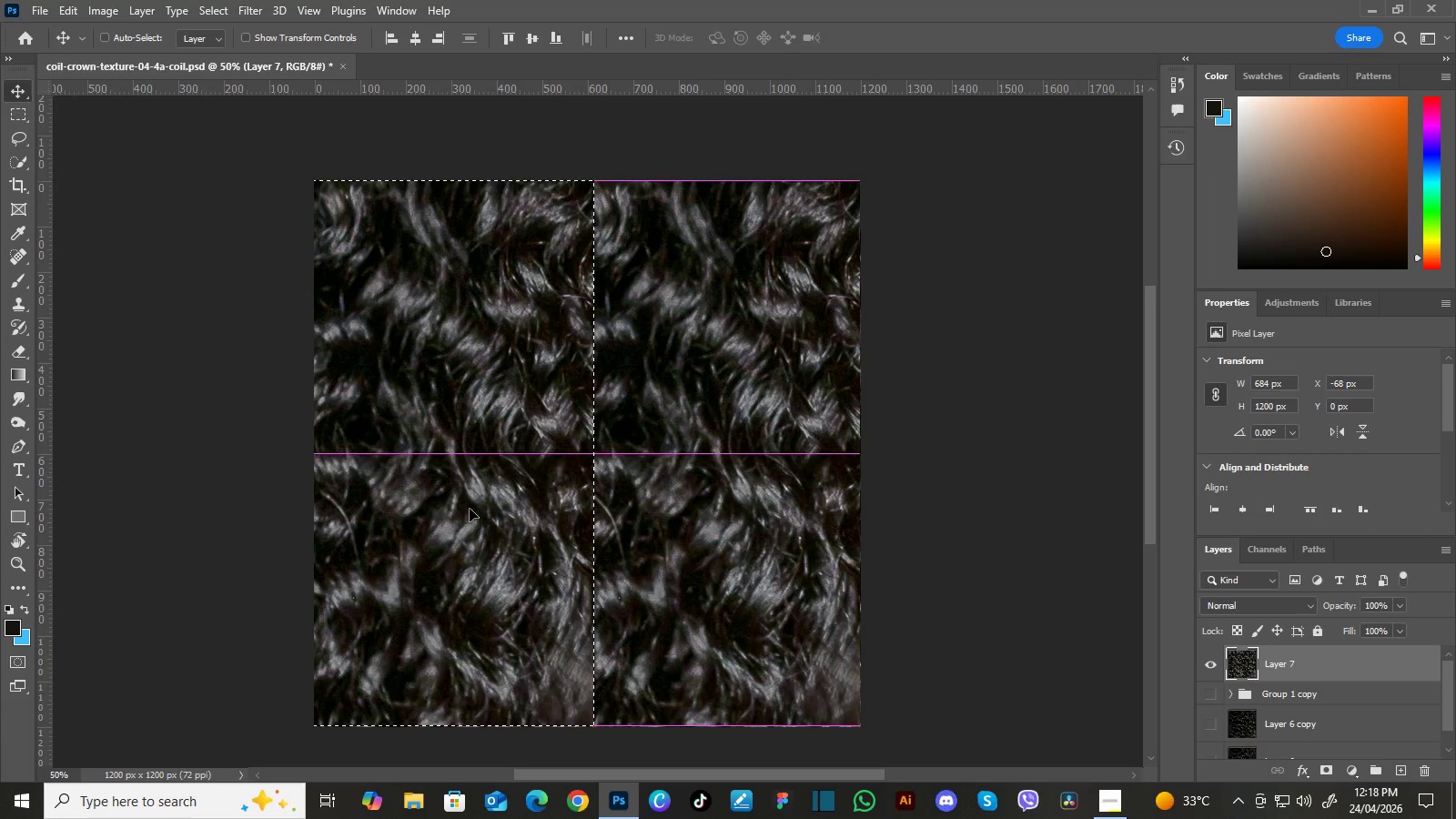 
key(Shift+ShiftLeft)
 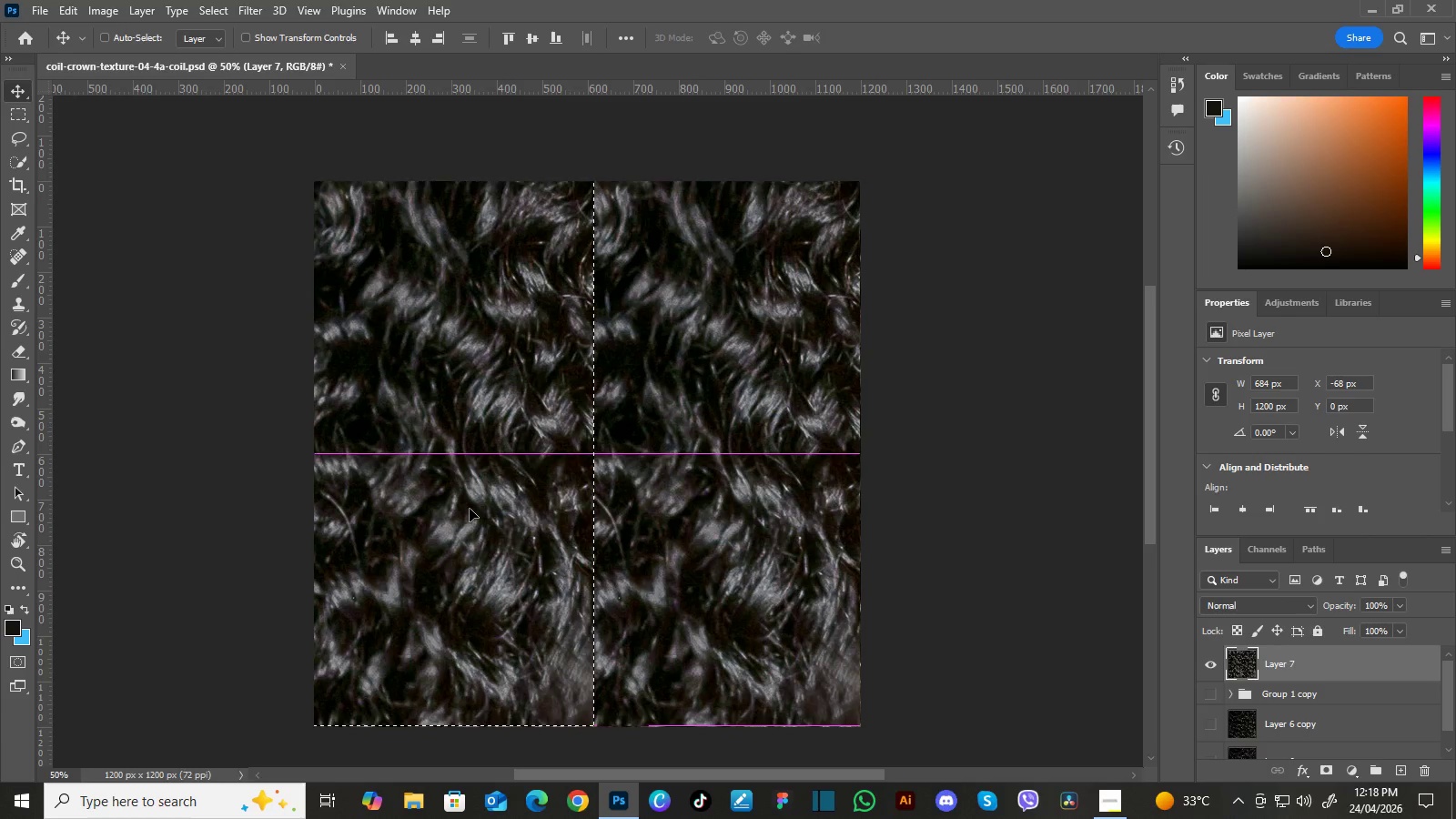 
key(Shift+ShiftLeft)
 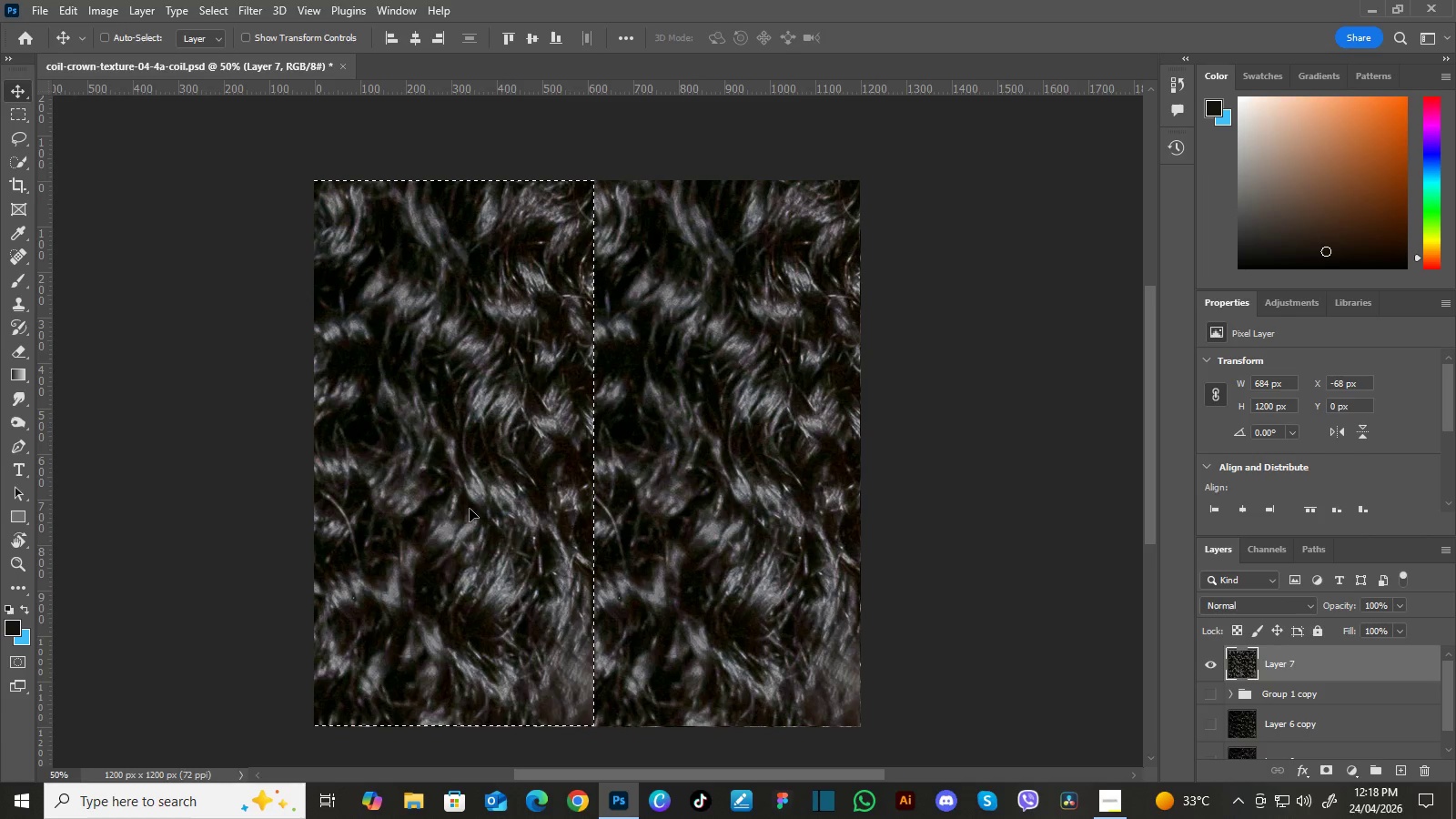 
left_click_drag(start_coordinate=[470, 509], to_coordinate=[465, 510])
 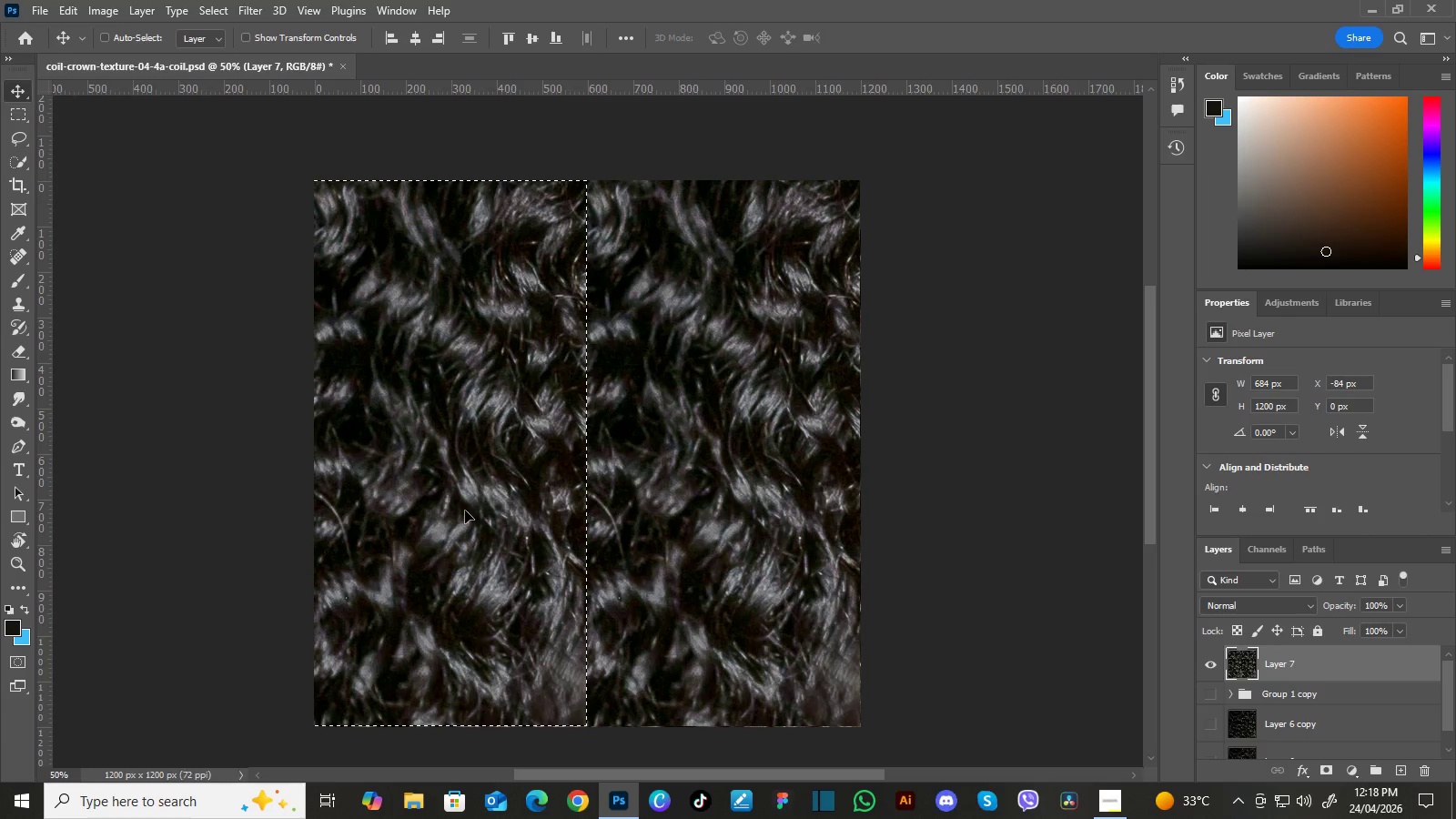 
hold_key(key=ShiftLeft, duration=0.97)
 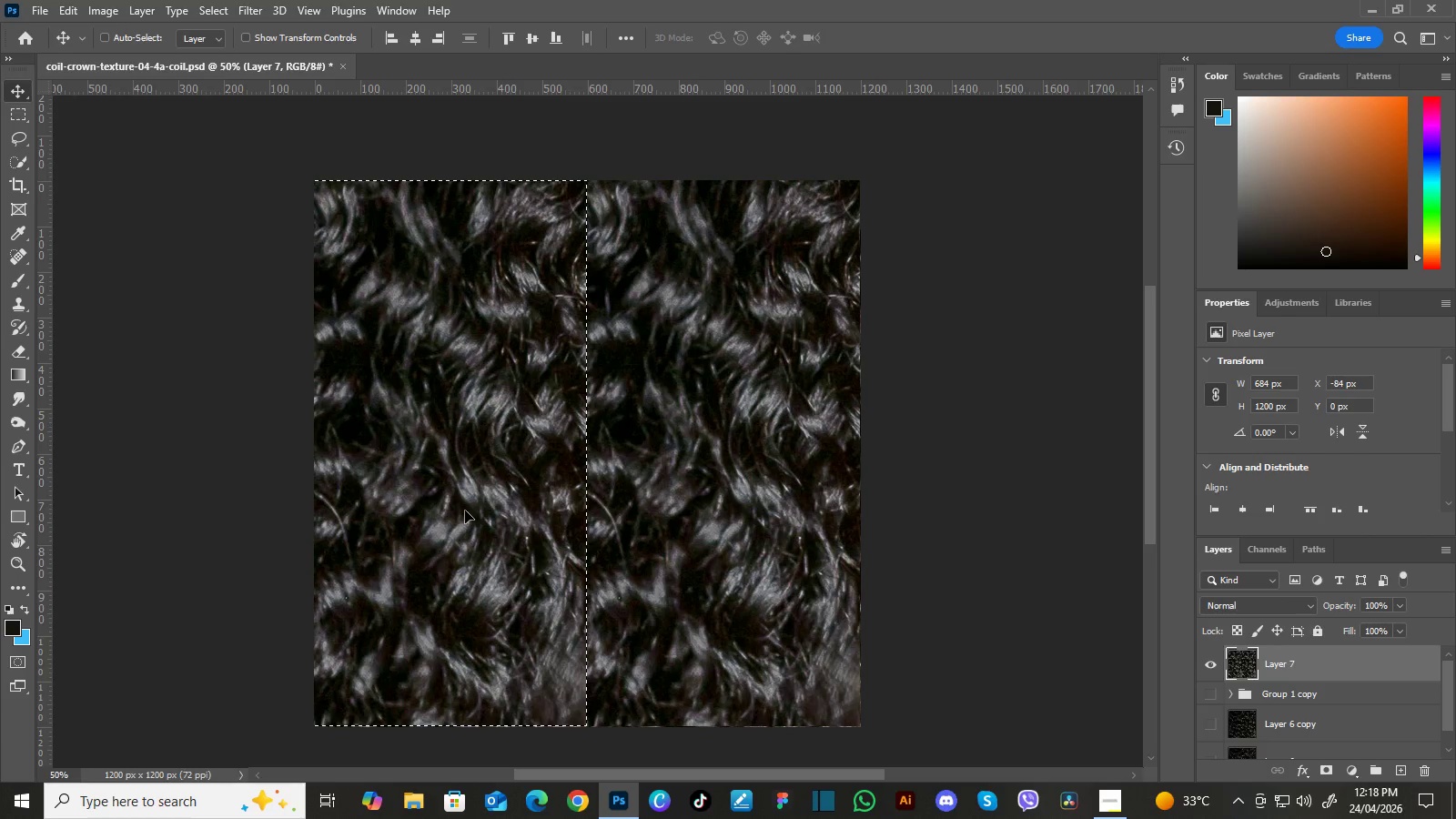 
hold_key(key=ShiftLeft, duration=3.42)
left_click_drag(start_coordinate=[465, 511], to_coordinate=[457, 511])
 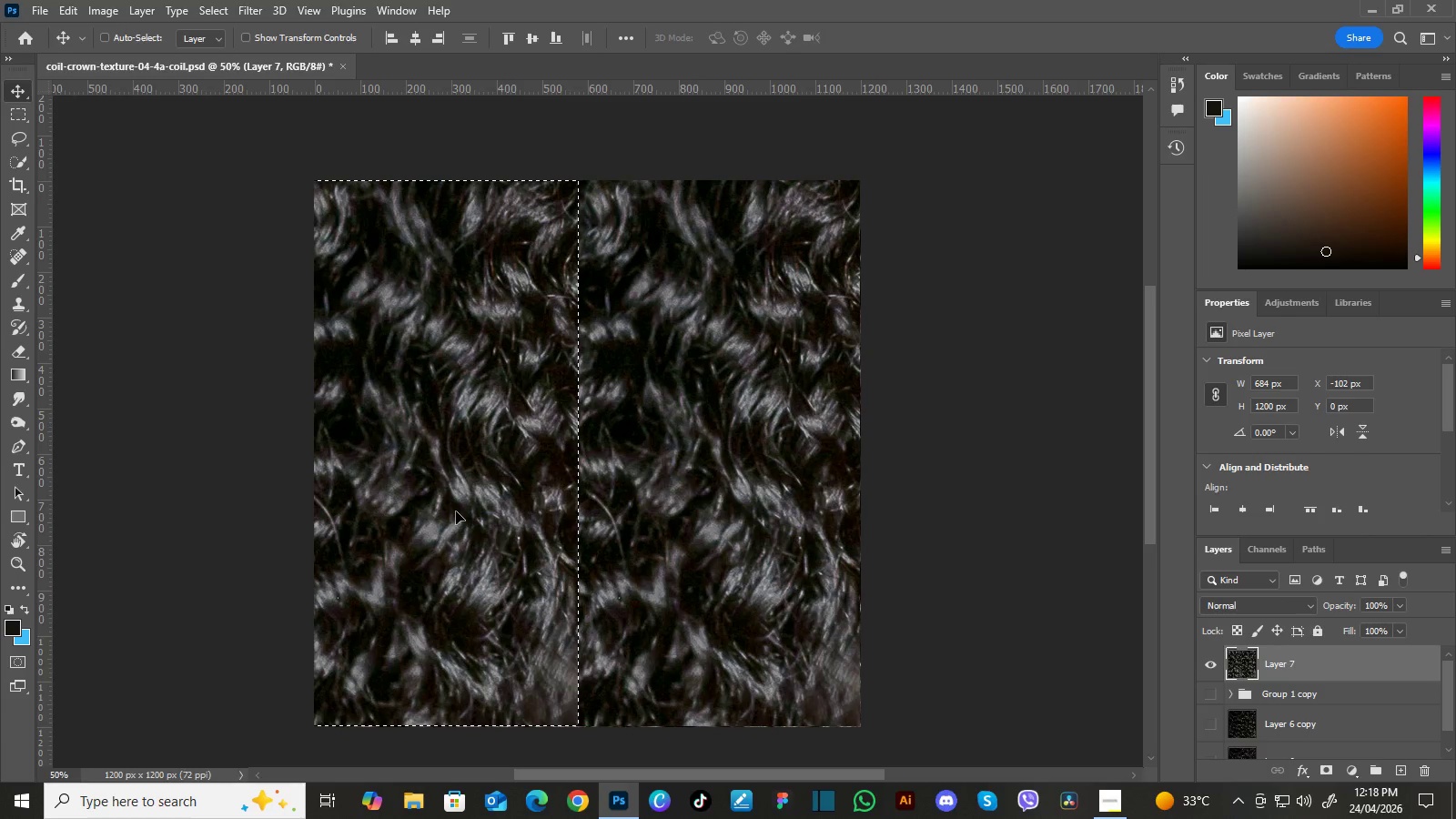 
hold_key(key=ShiftLeft, duration=1.05)
 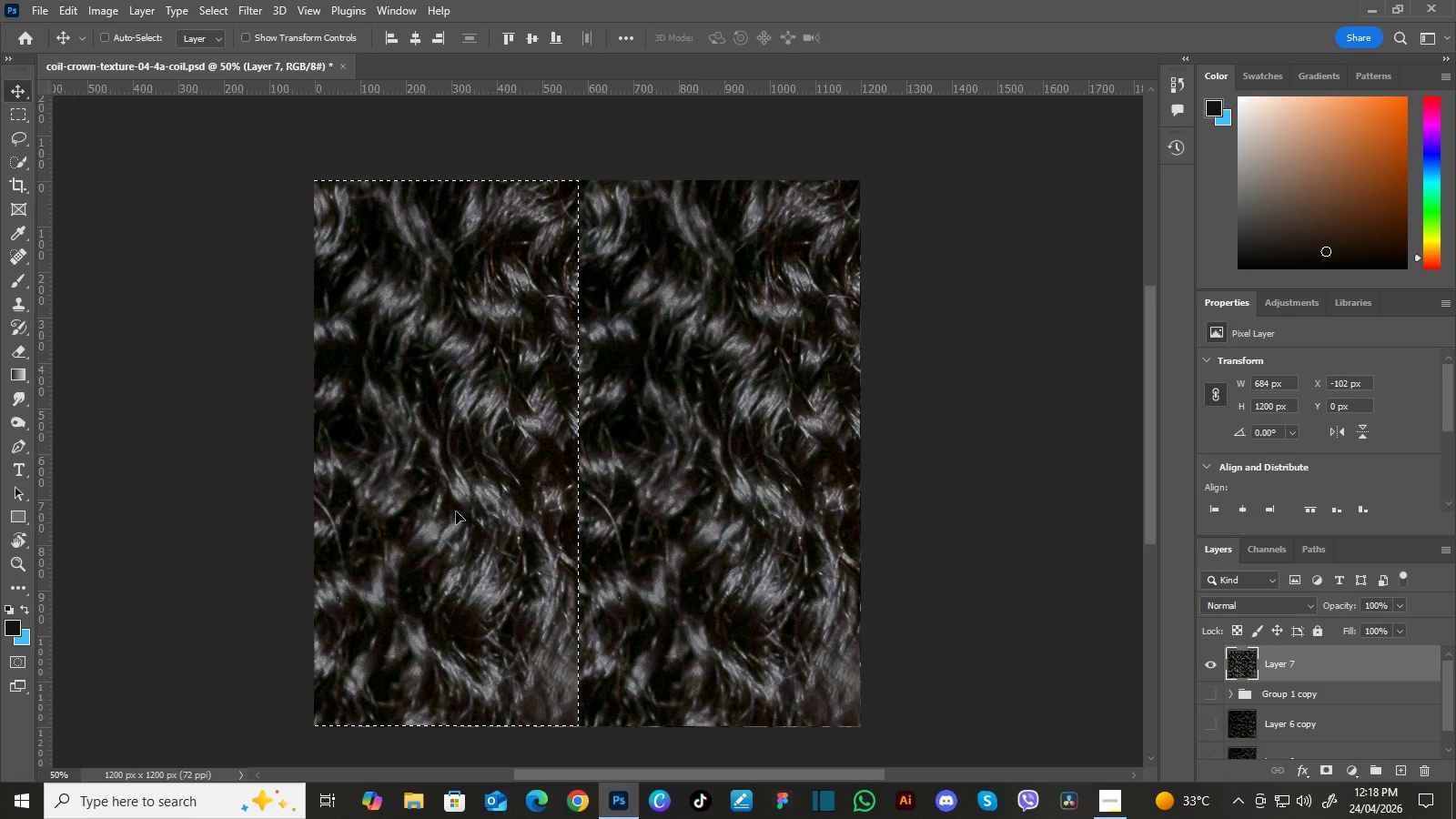 
hold_key(key=ShiftLeft, duration=1.5)
 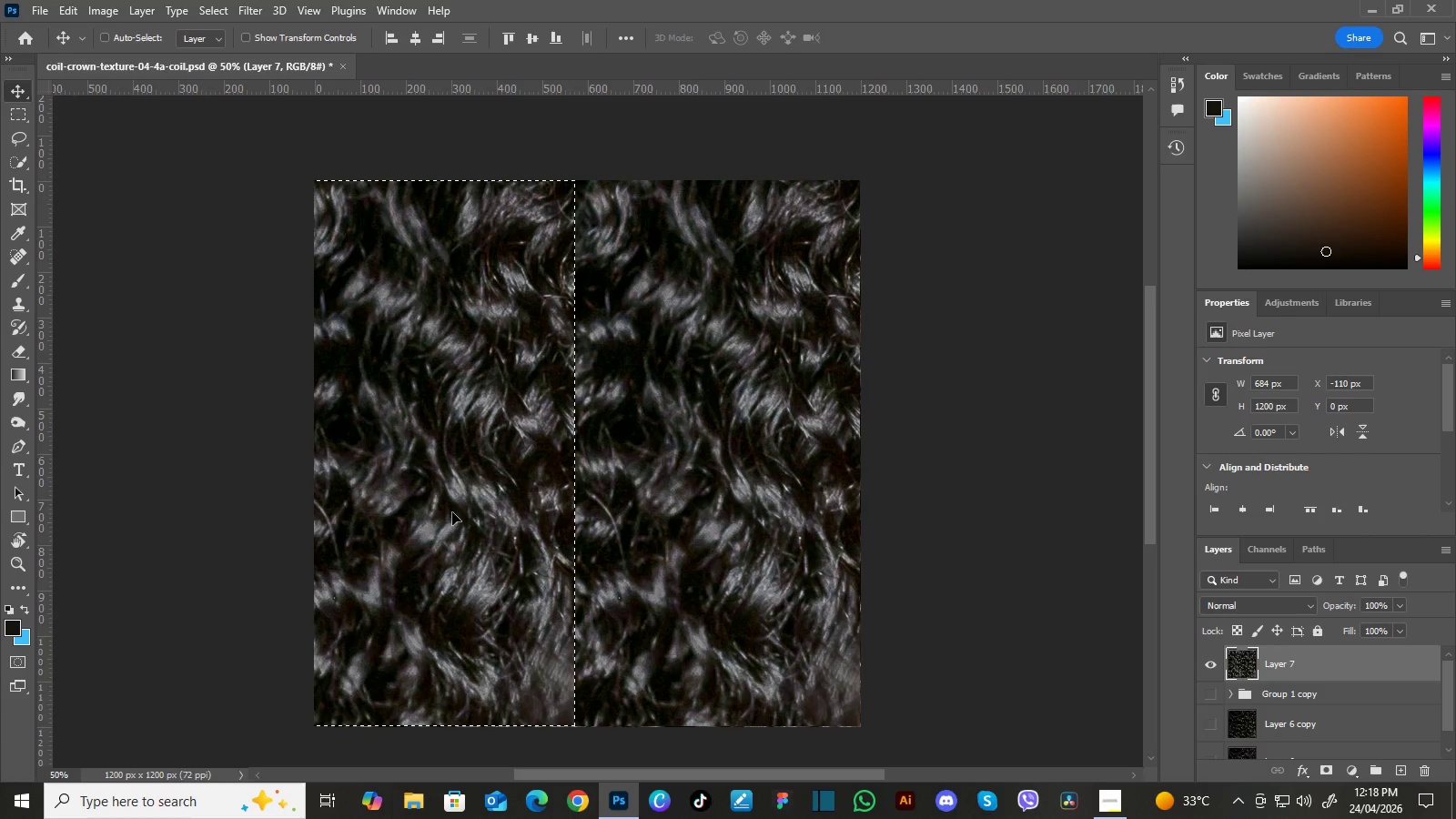 
key(Shift+ShiftLeft)
 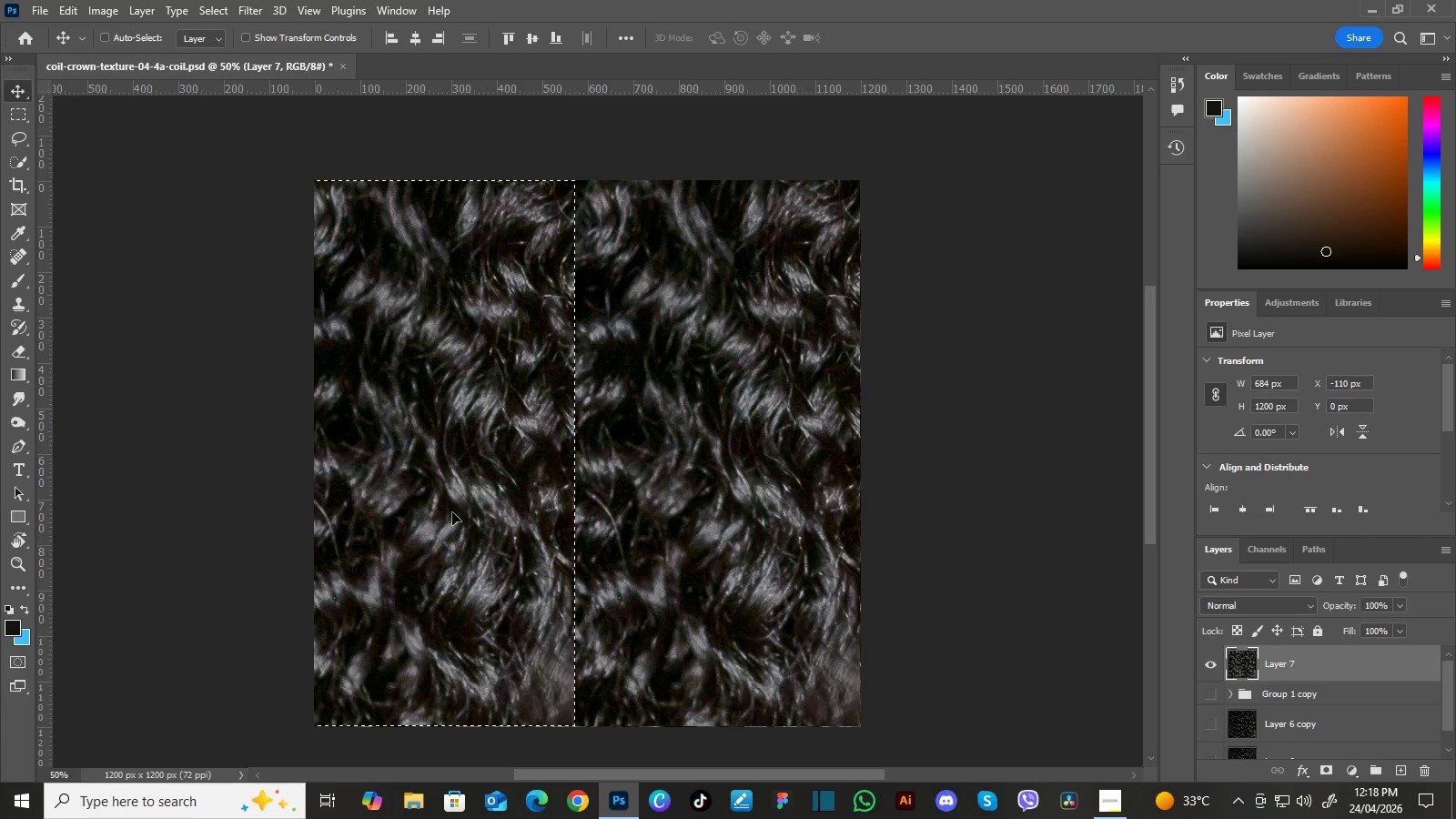 
key(Shift+ShiftLeft)
 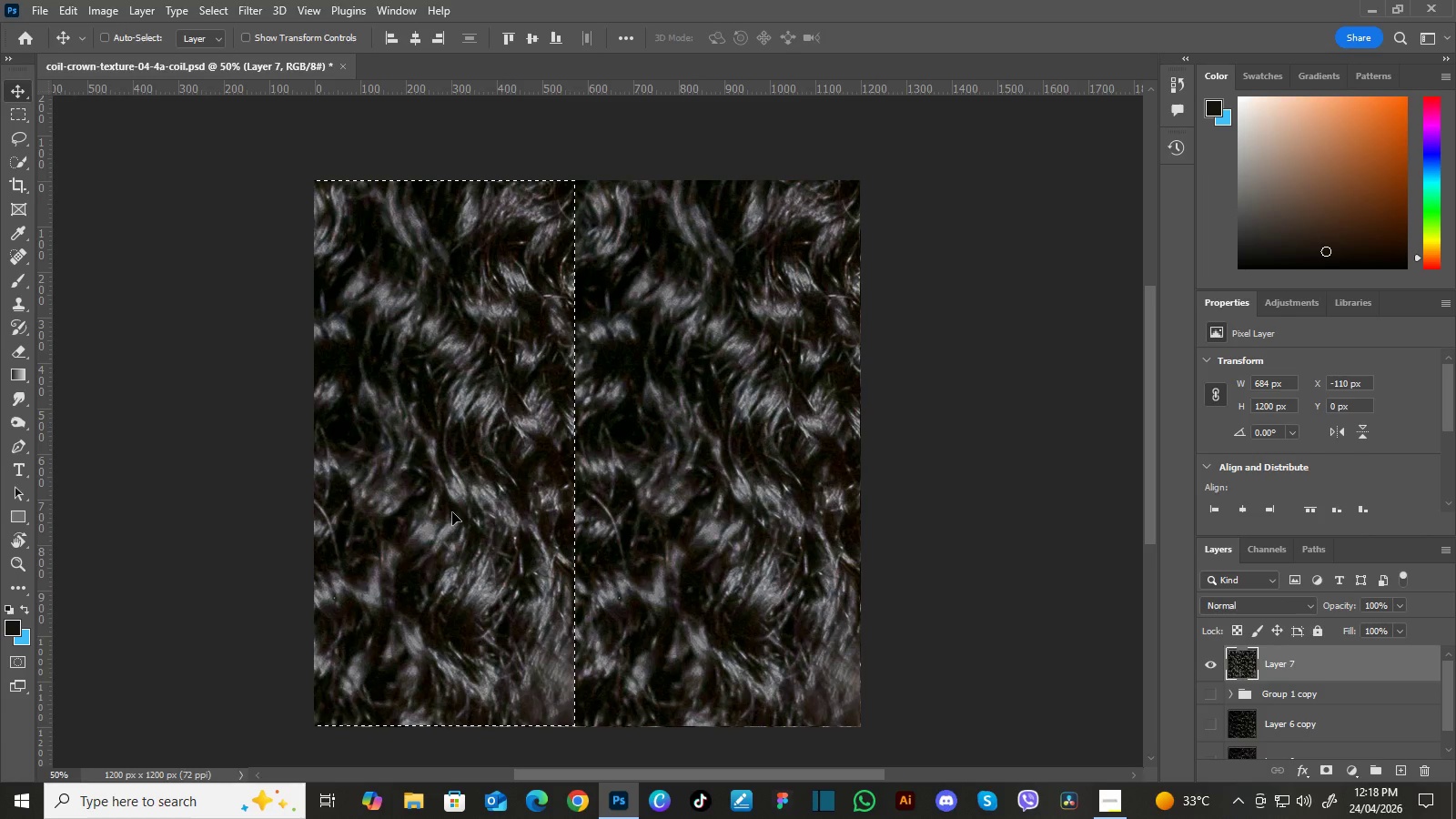 
key(Shift+ShiftLeft)
 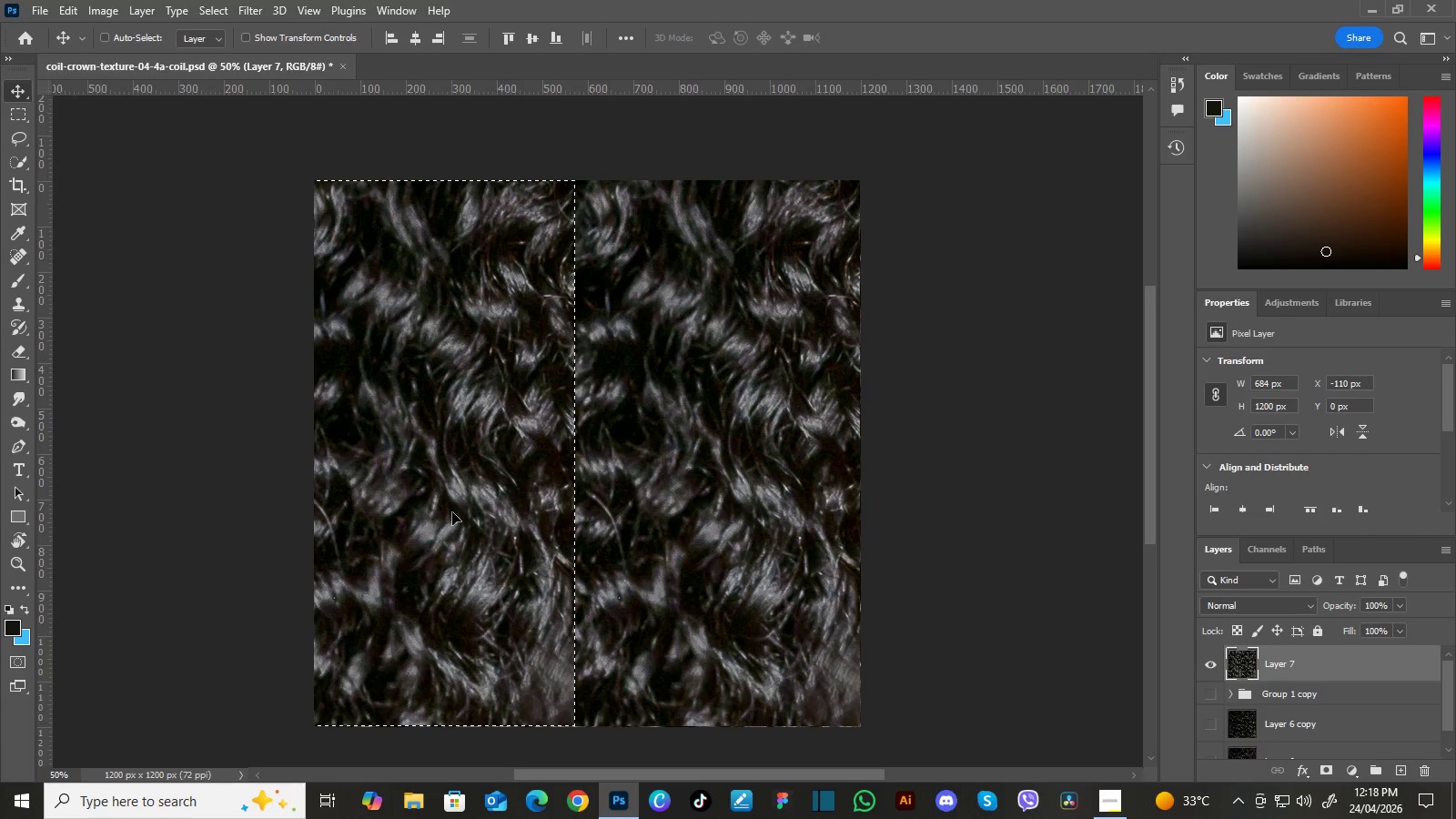 
key(Shift+ShiftLeft)
 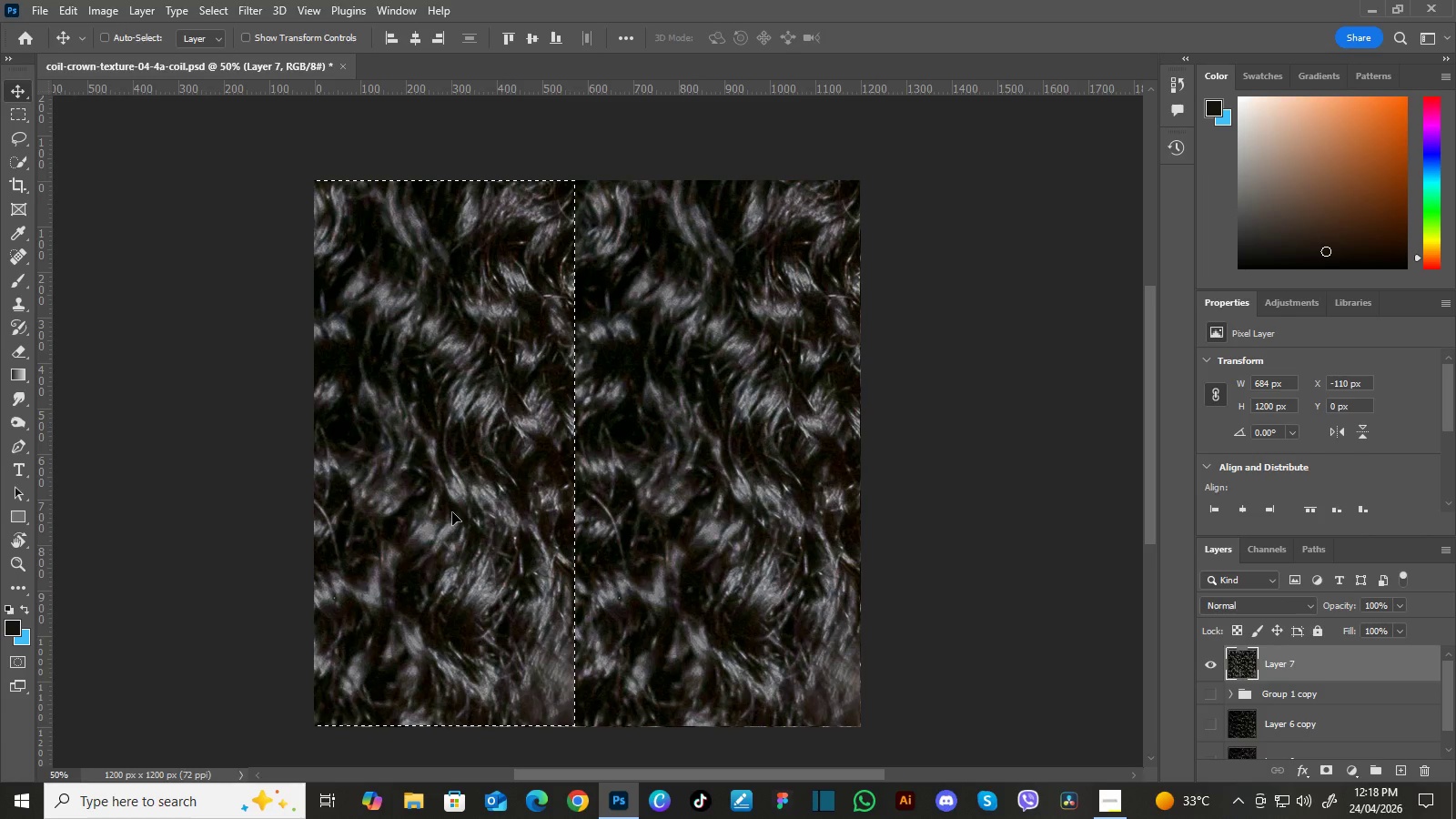 
key(Shift+ShiftLeft)
 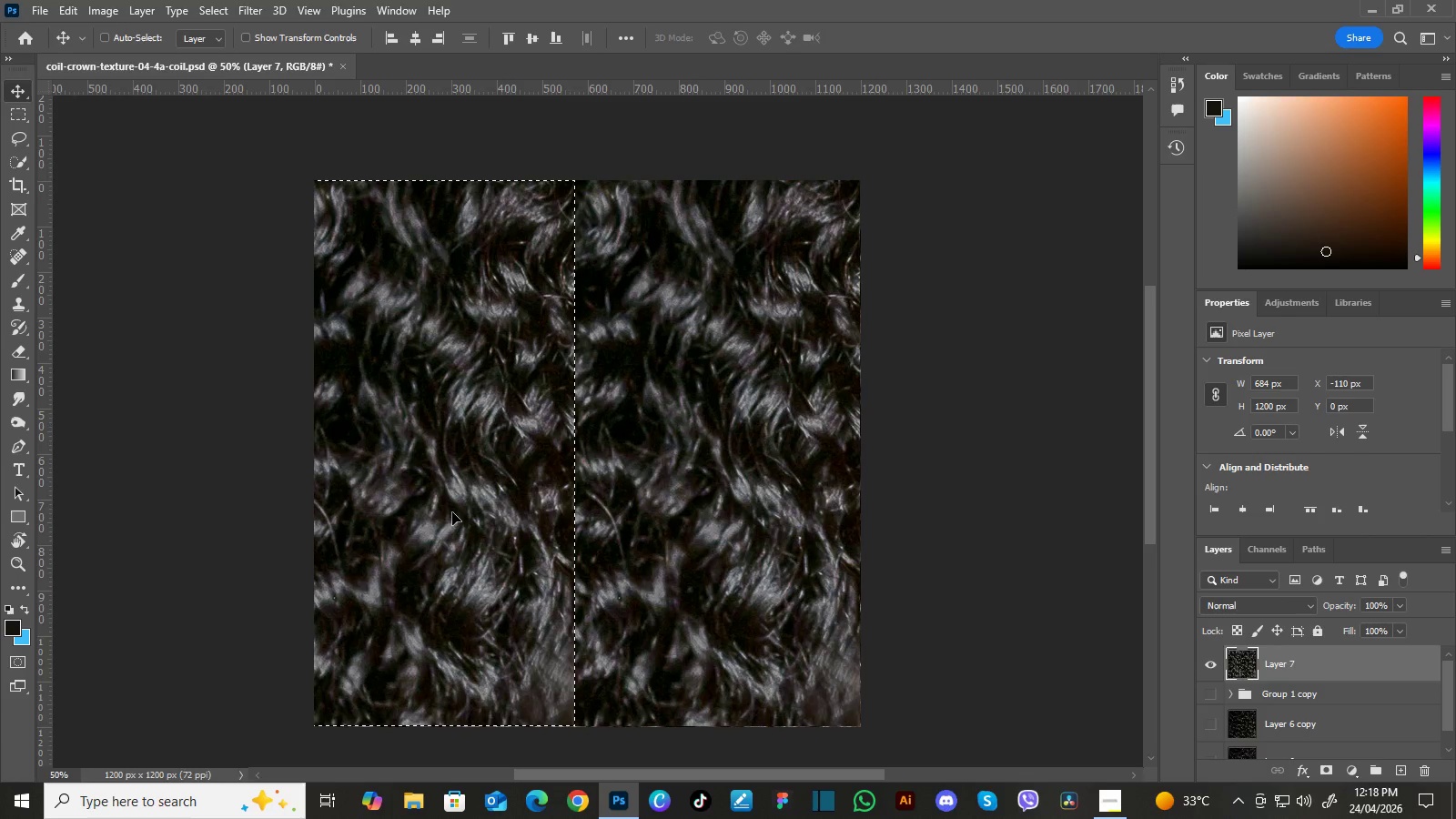 
key(Shift+ShiftLeft)
 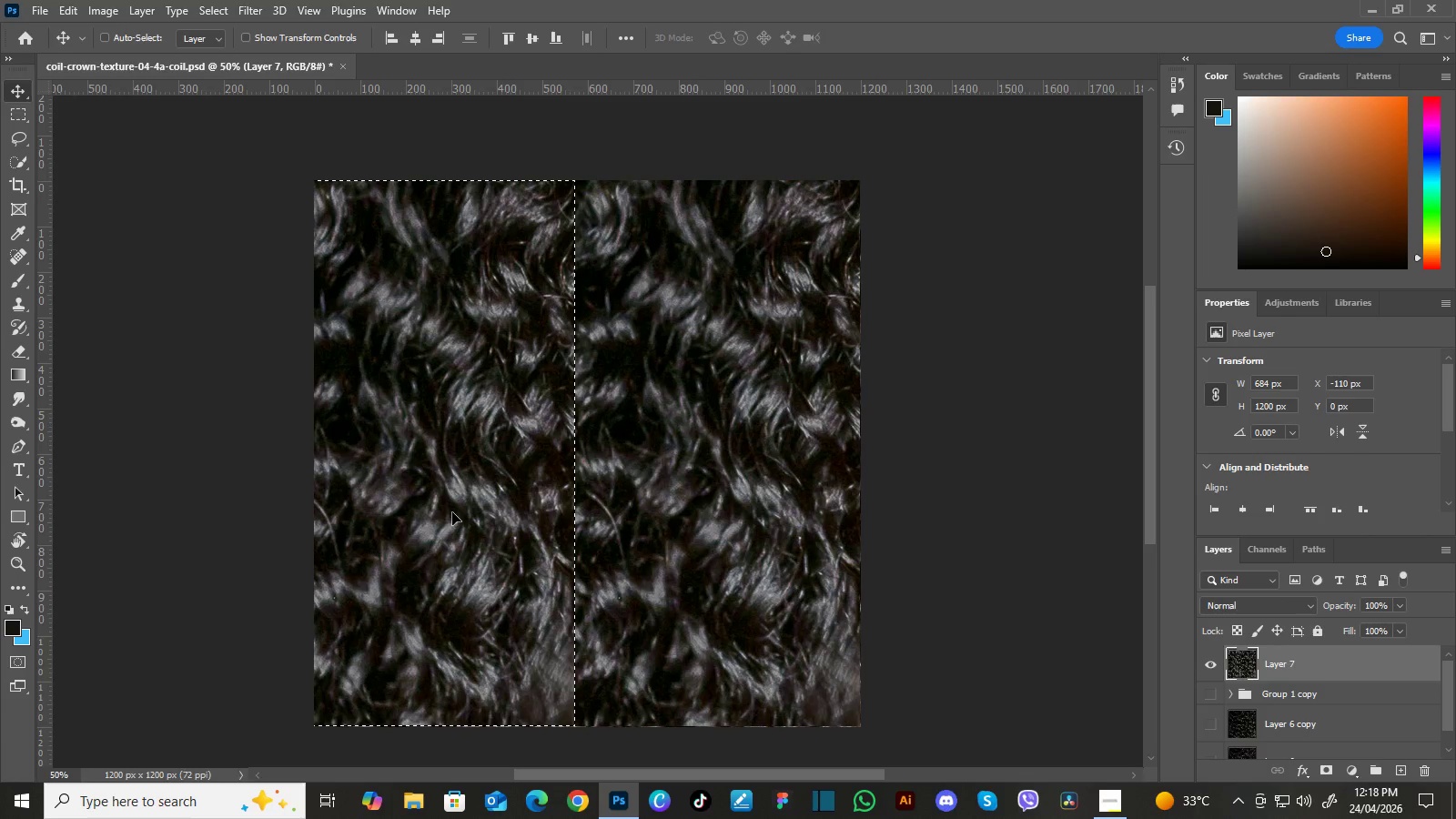 
key(Shift+ShiftLeft)
 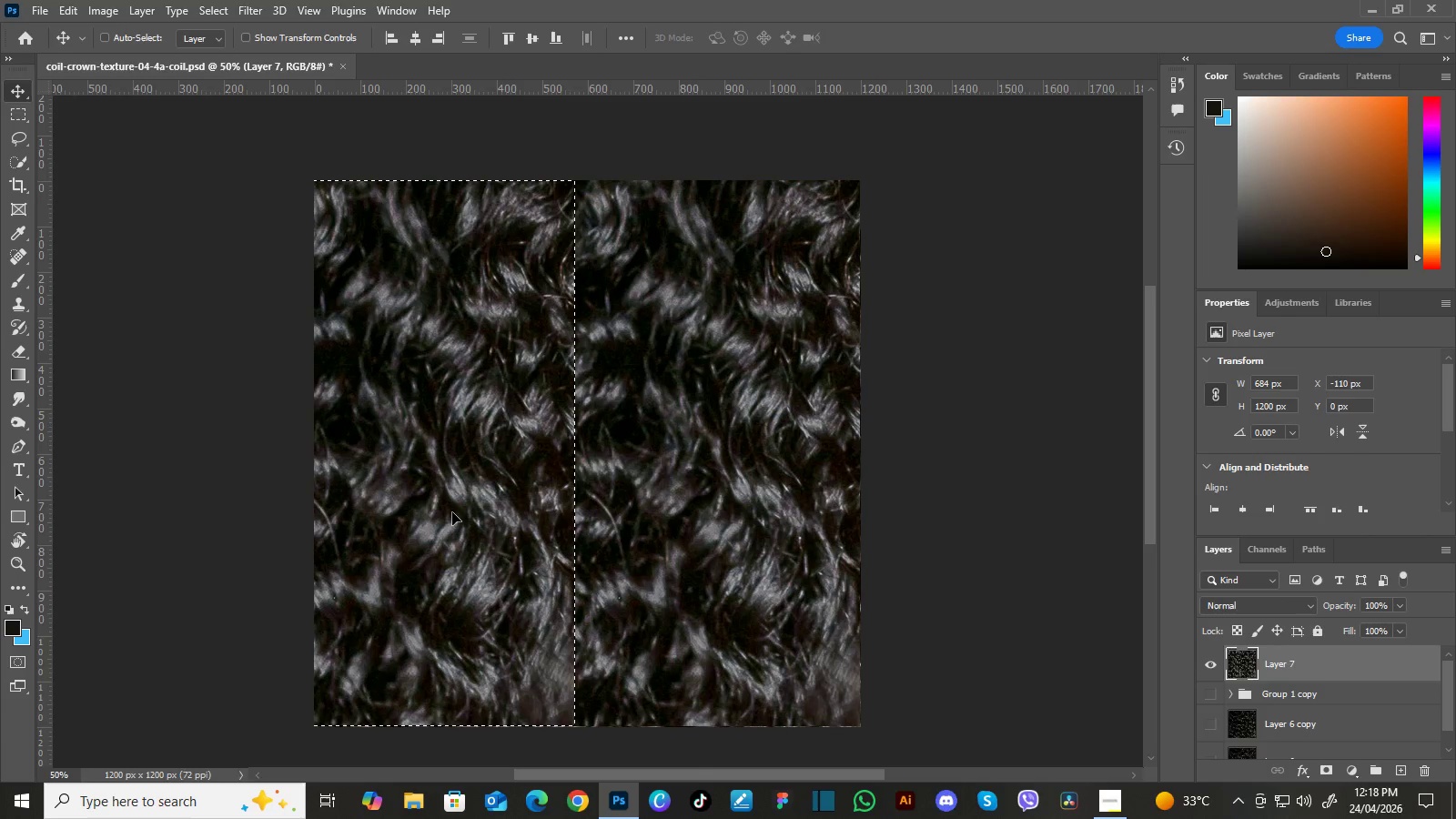 
key(Control+D)
 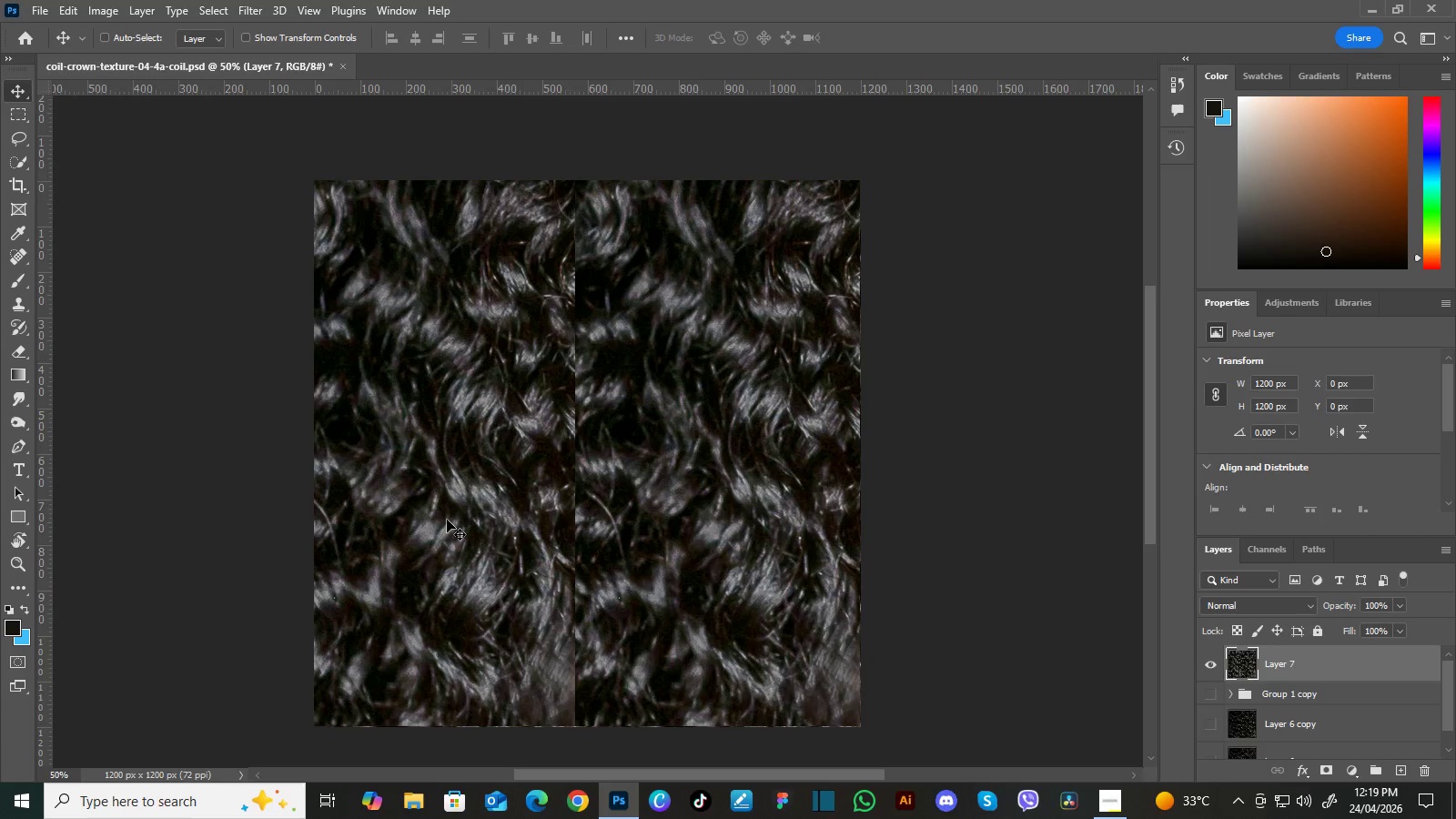 
left_click([25, 399])
 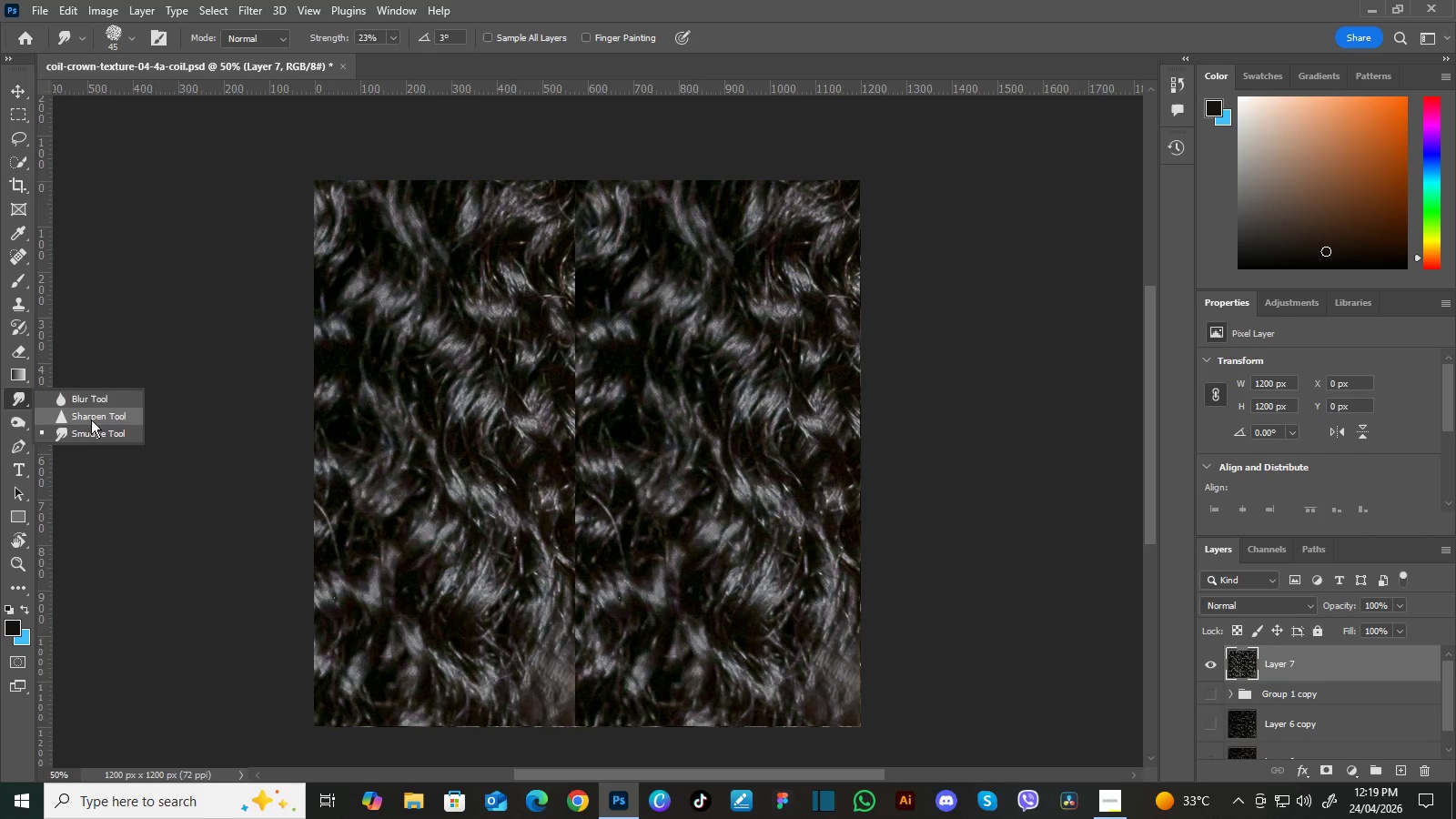 
left_click([97, 432])
 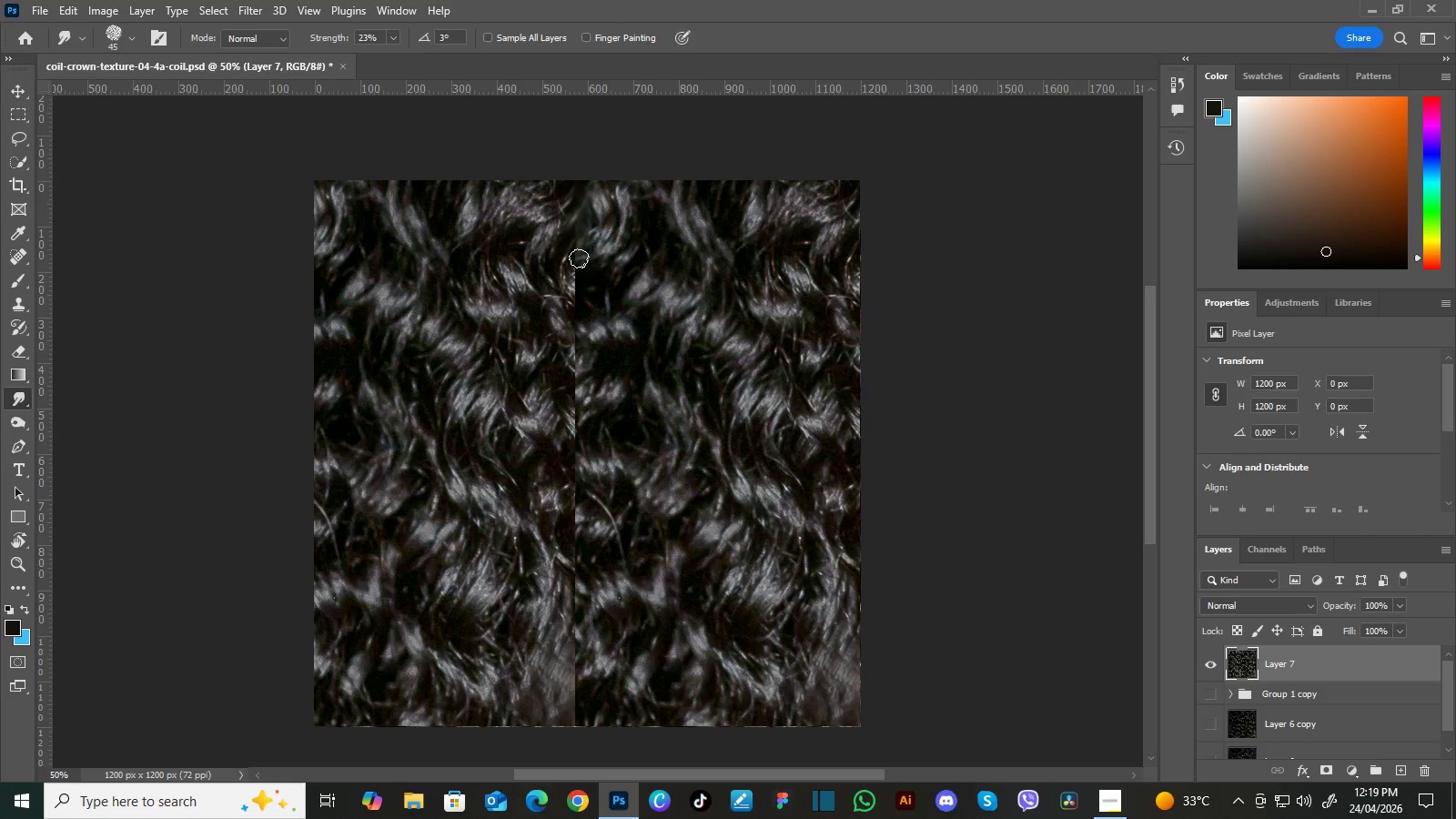 
wait(8.06)
 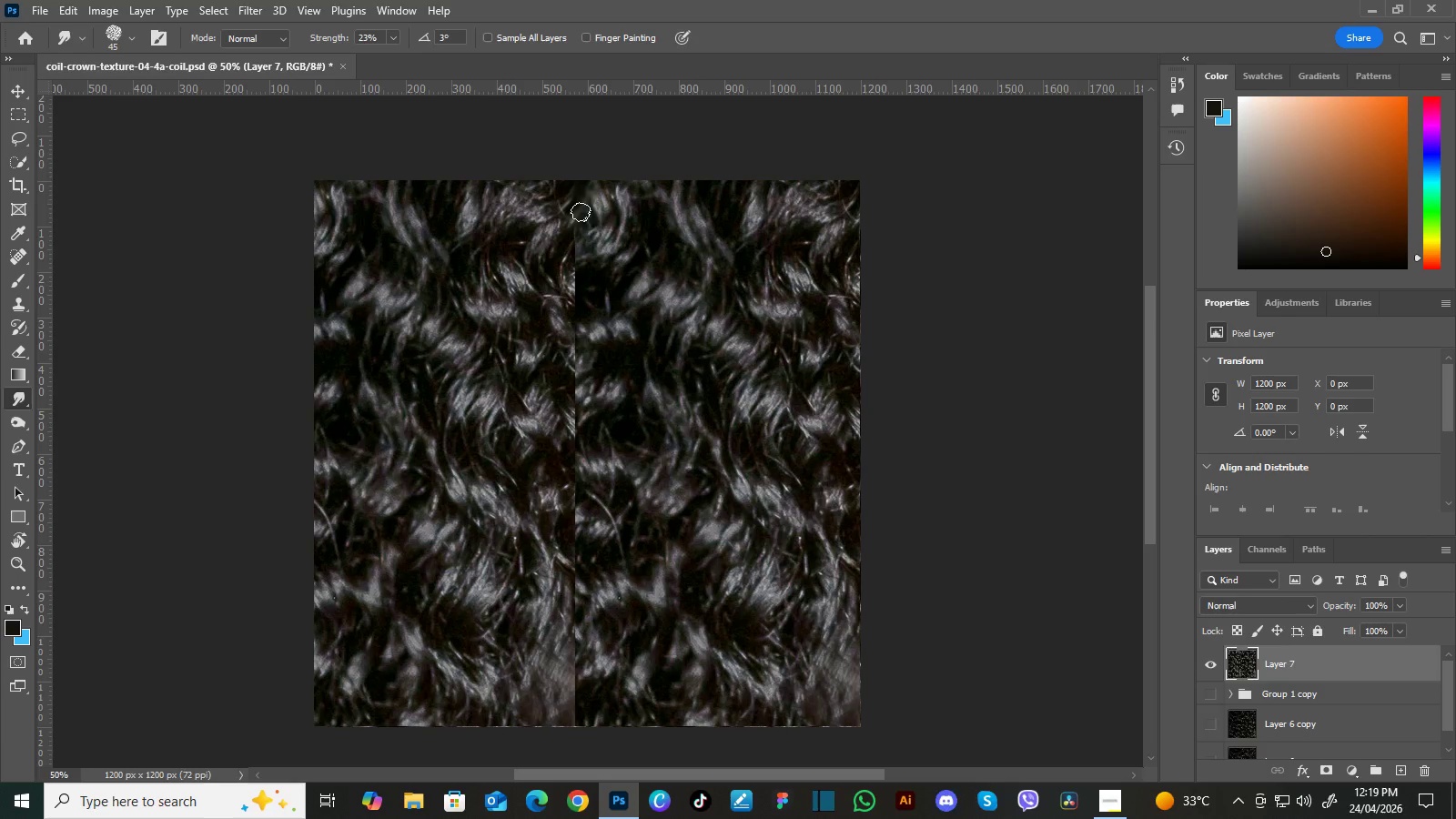 
key(Control+Z)
 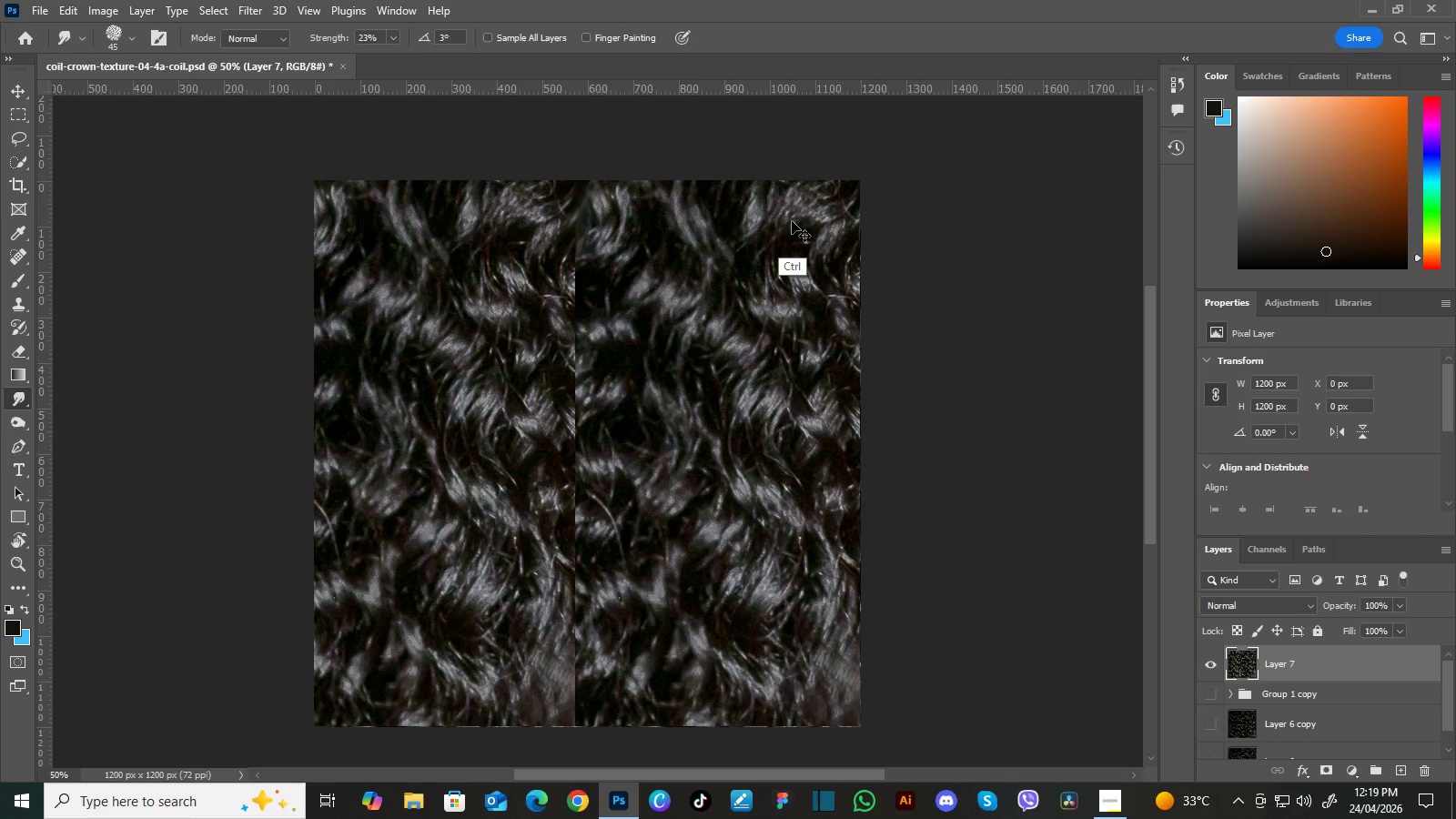 
key(Control+Z)
 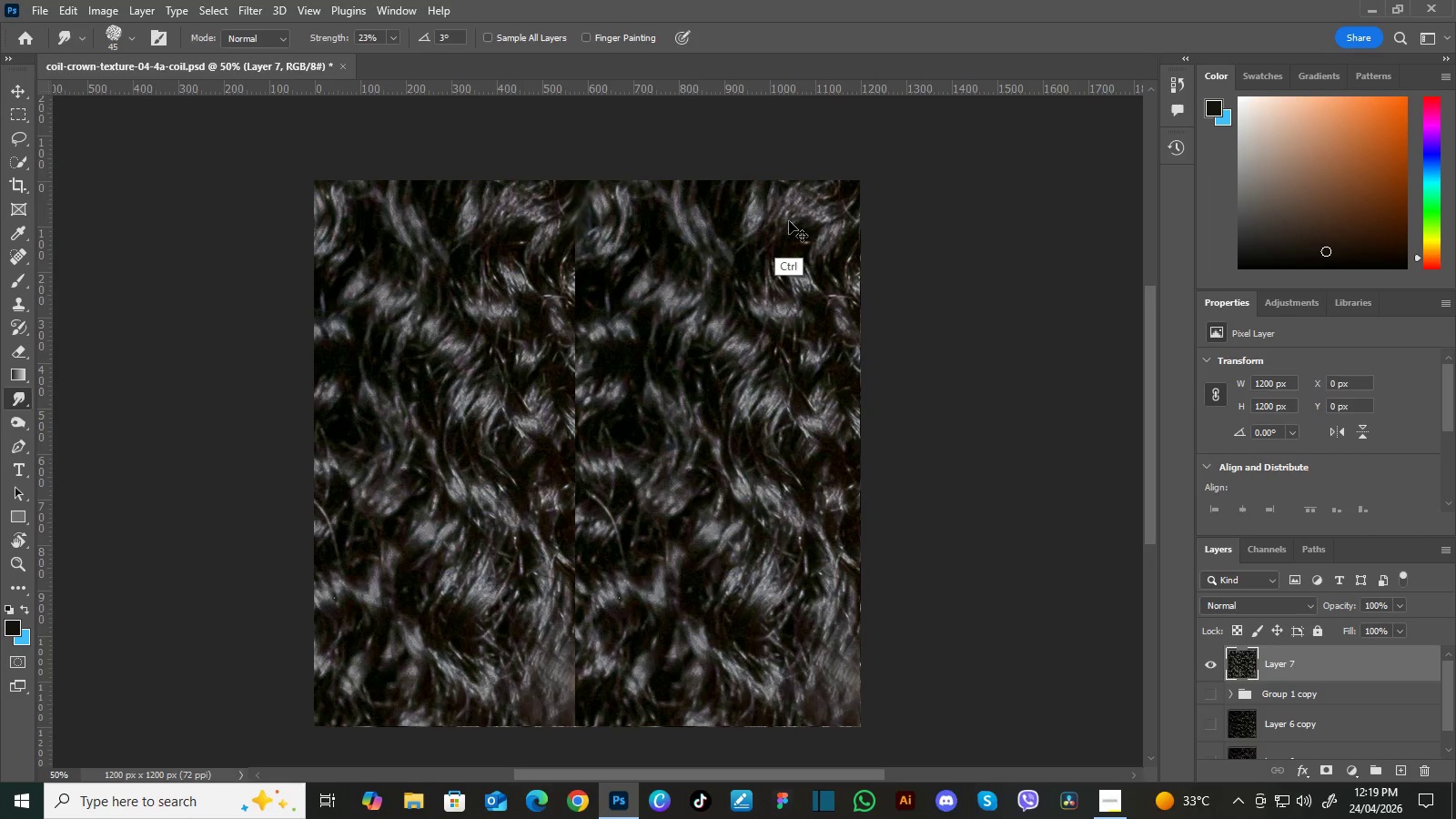 
key(Control+Z)
 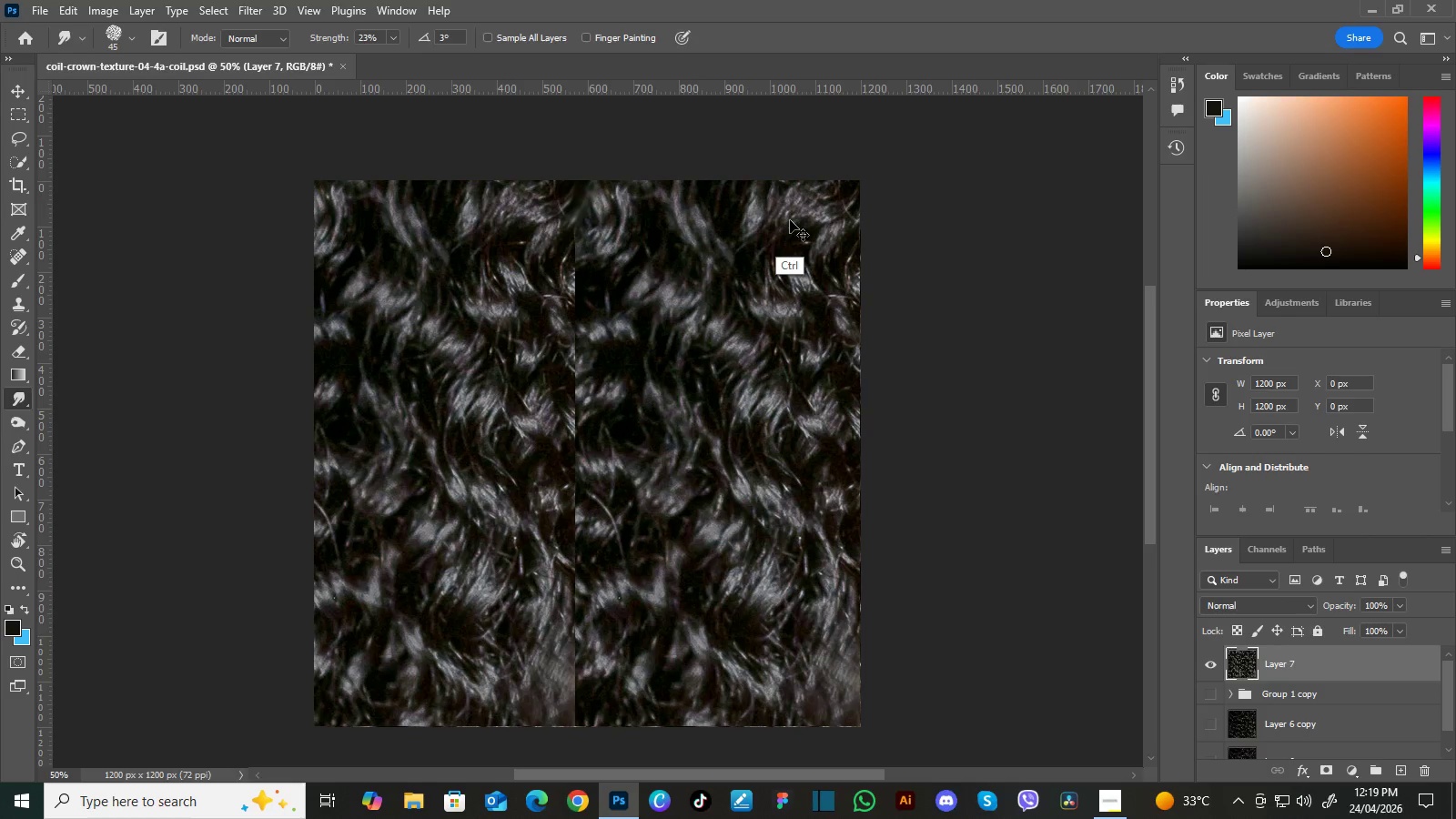 
key(Control+Z)
 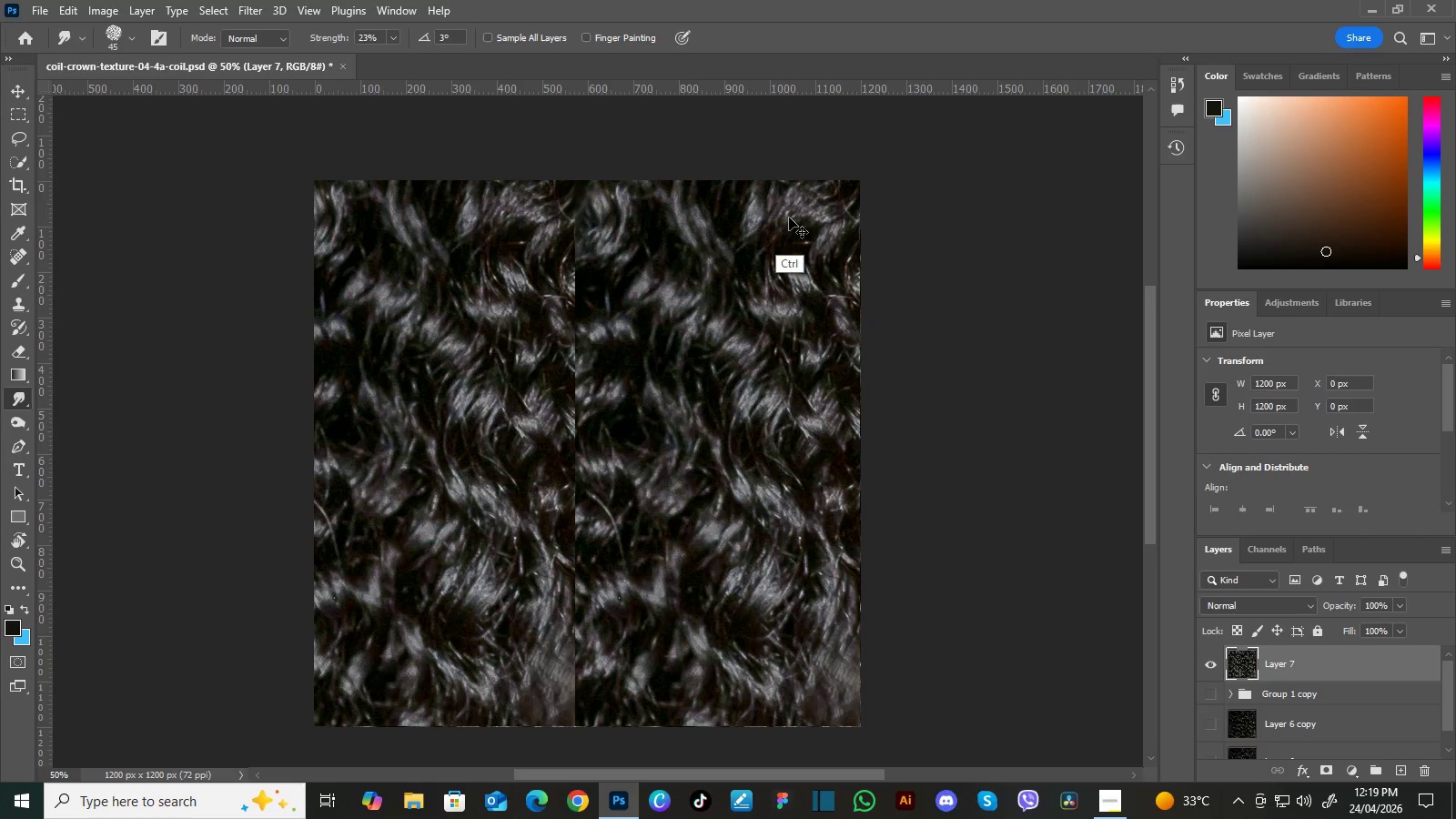 
key(Control+Z)
 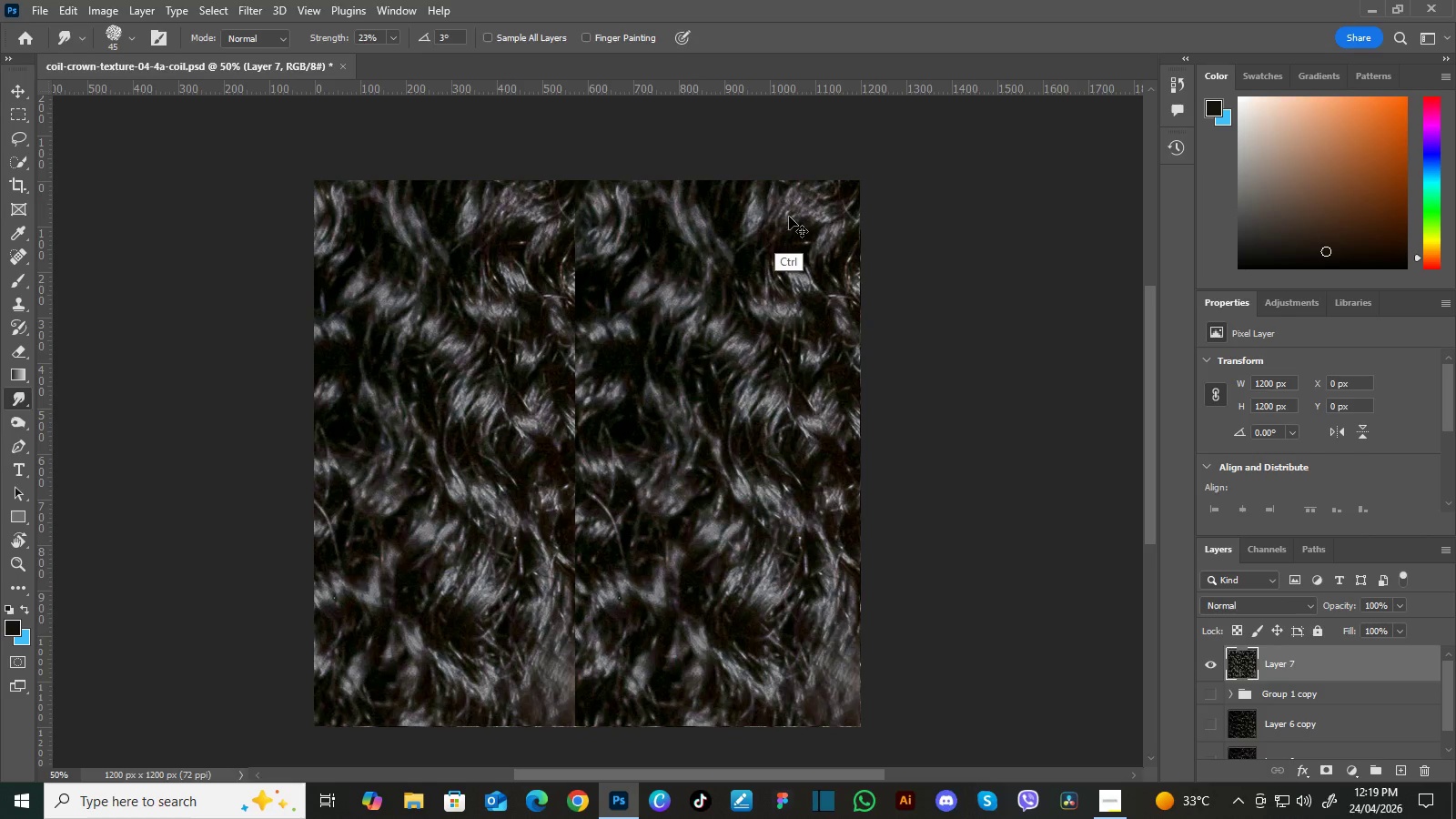 
key(Control+Z)
 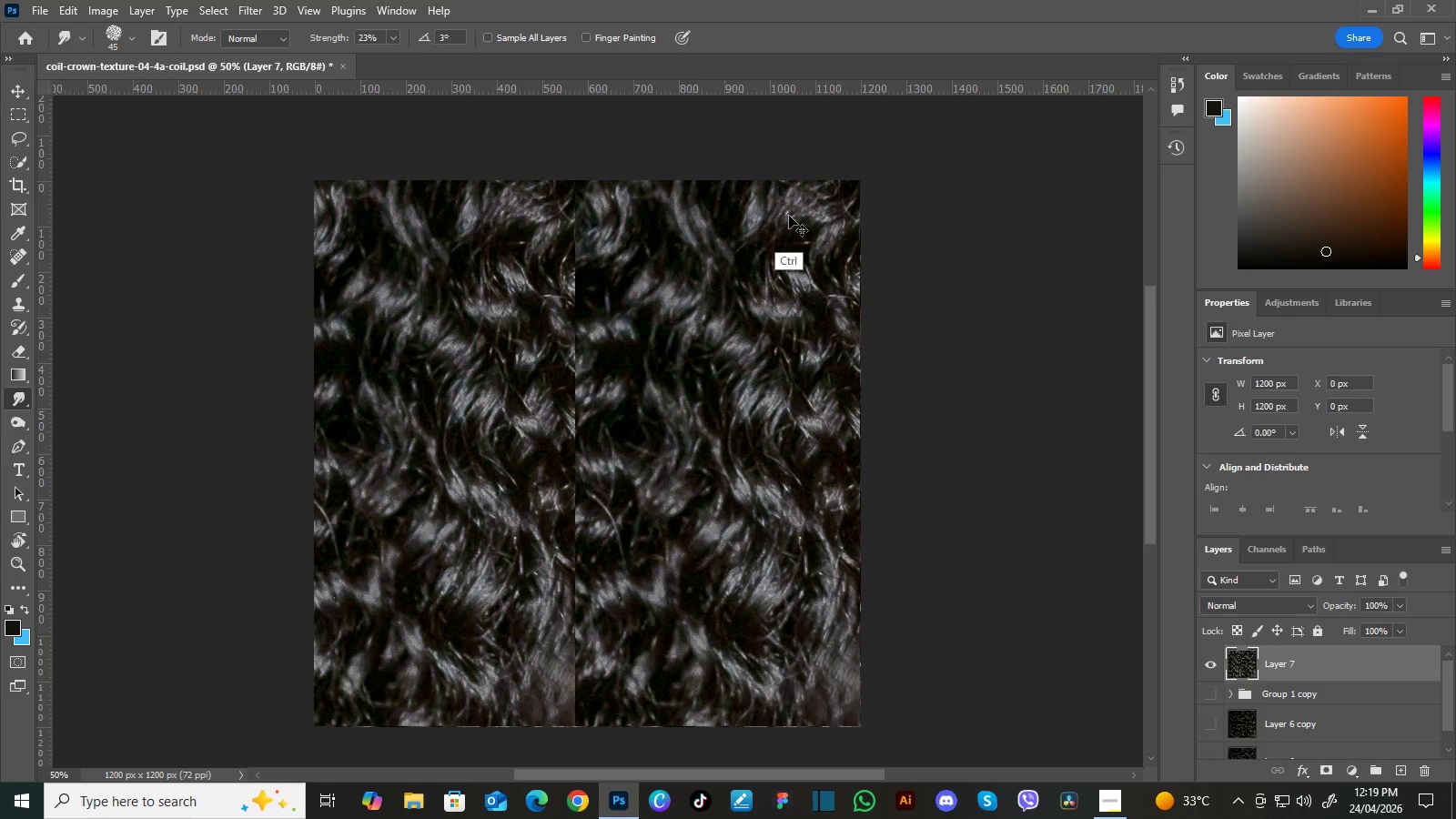 
key(Control+Z)
 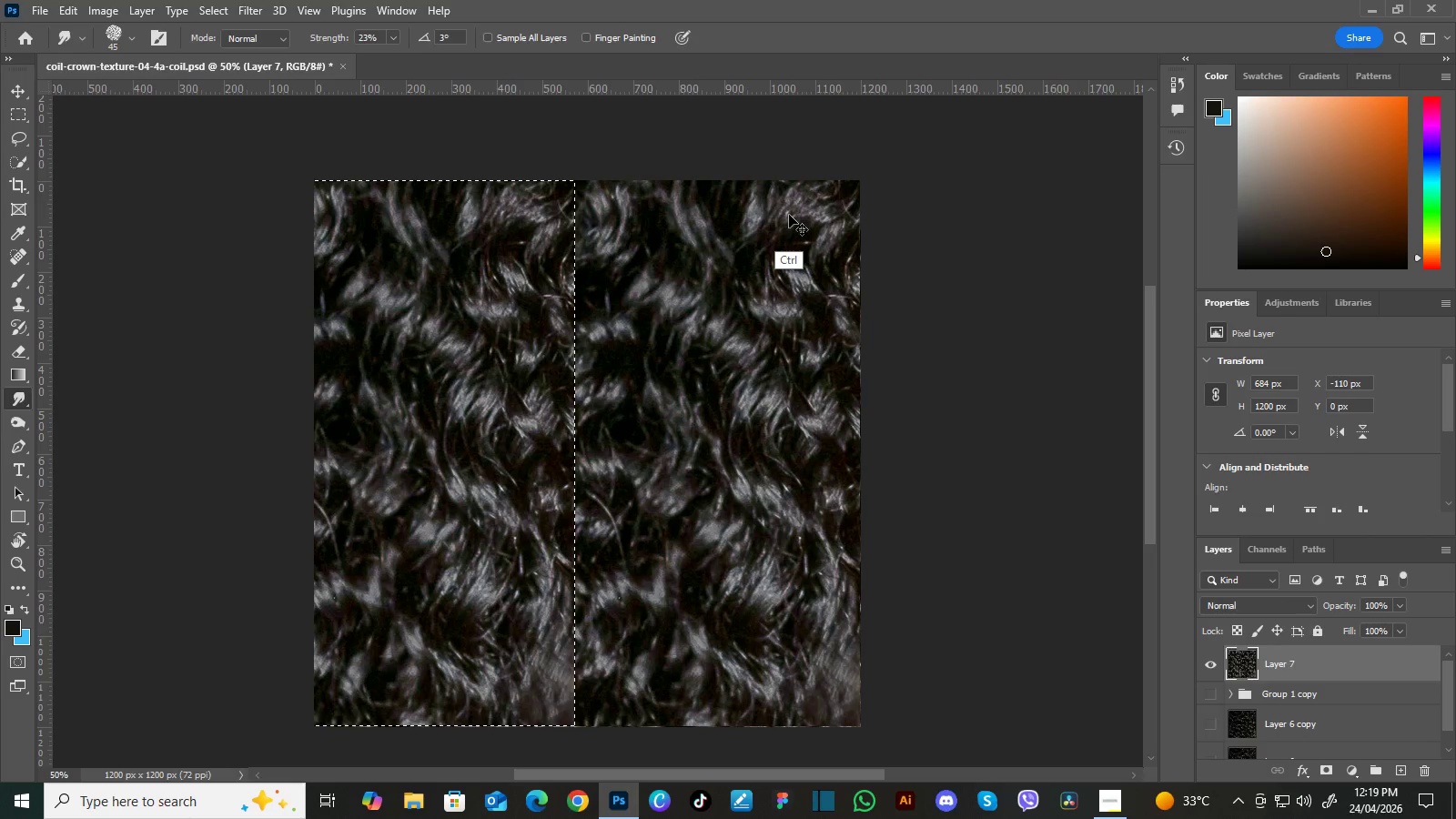 
wait(7.09)
 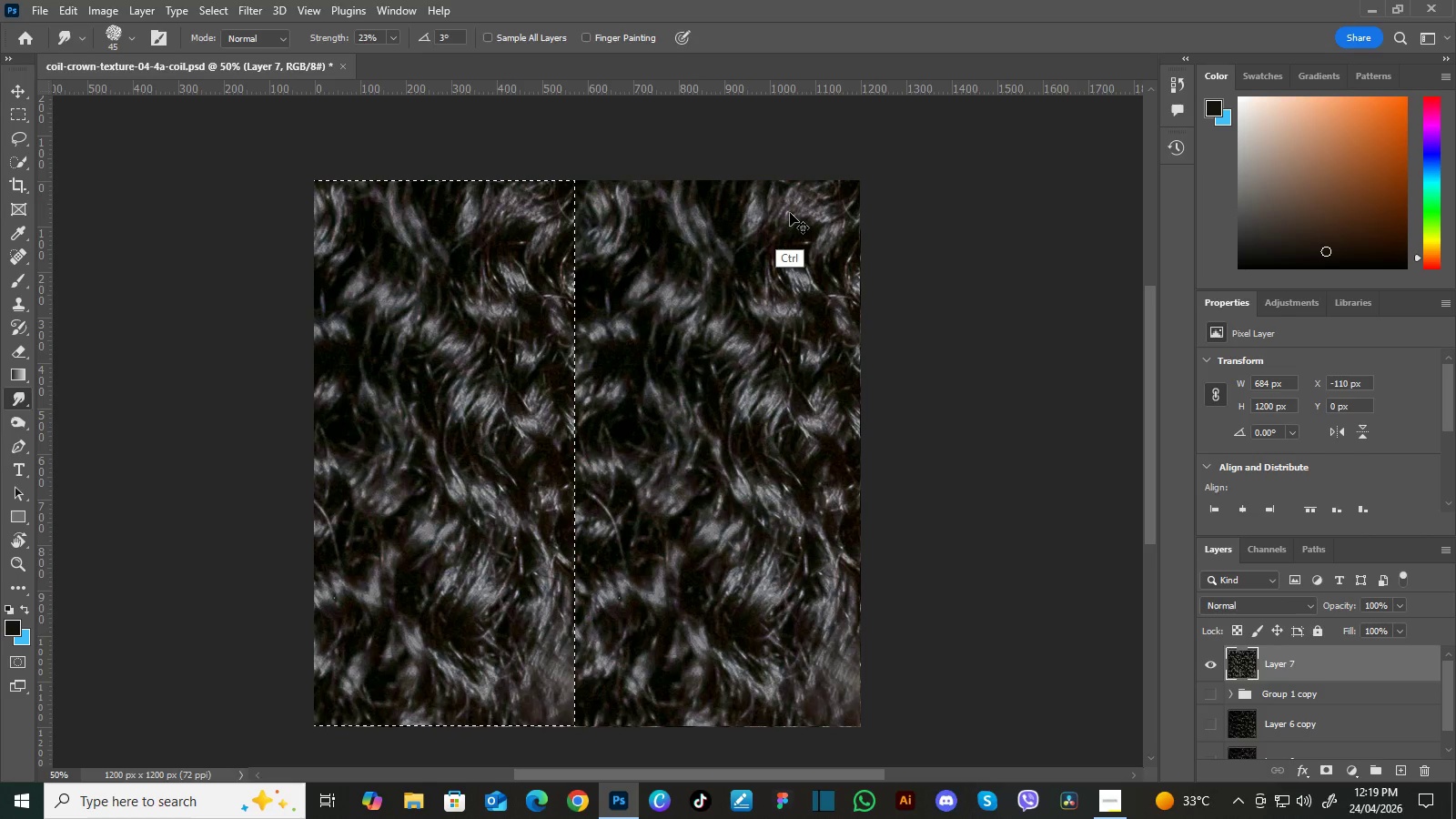 
key(Control+C)
 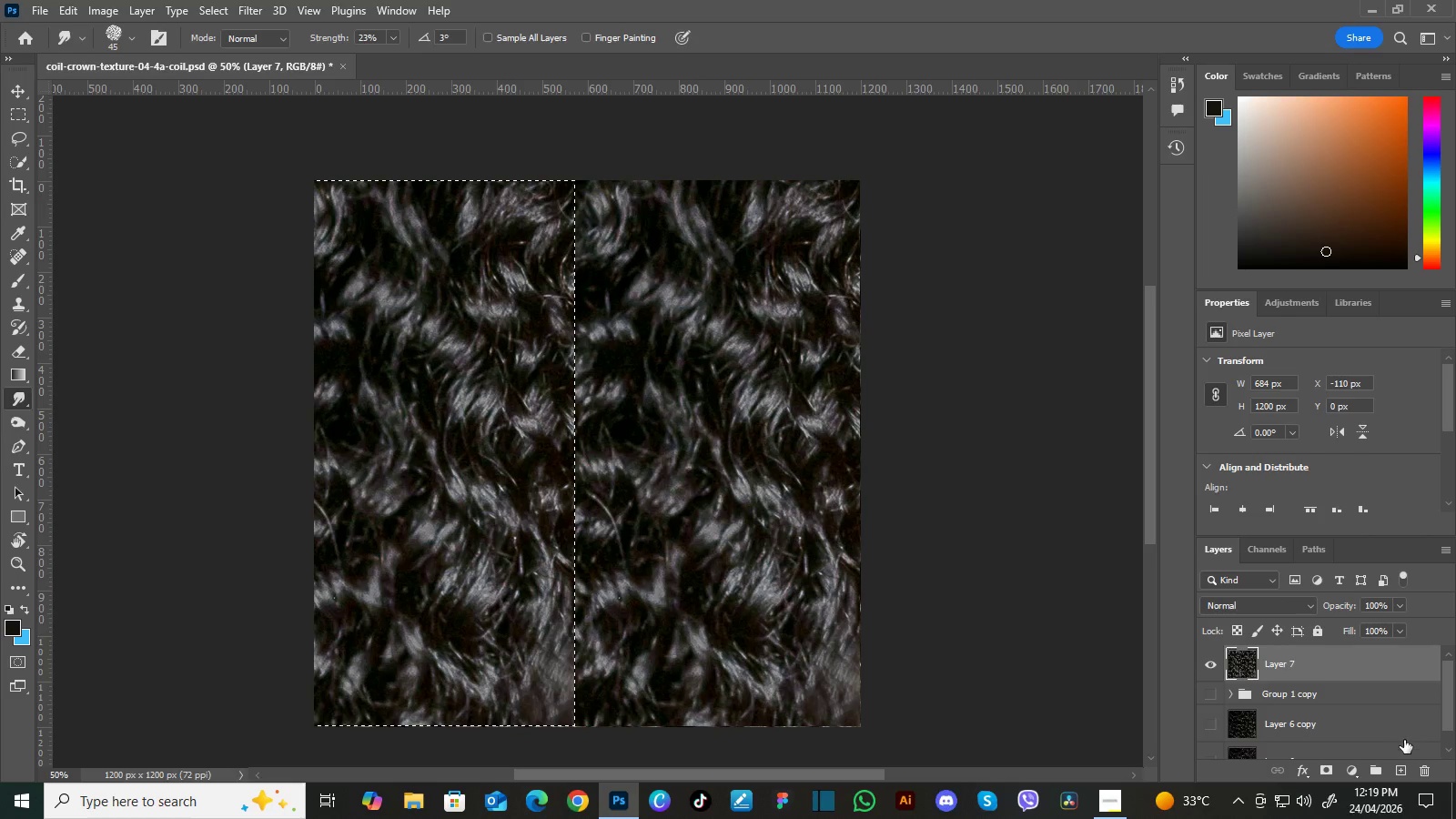 
left_click([1407, 766])
 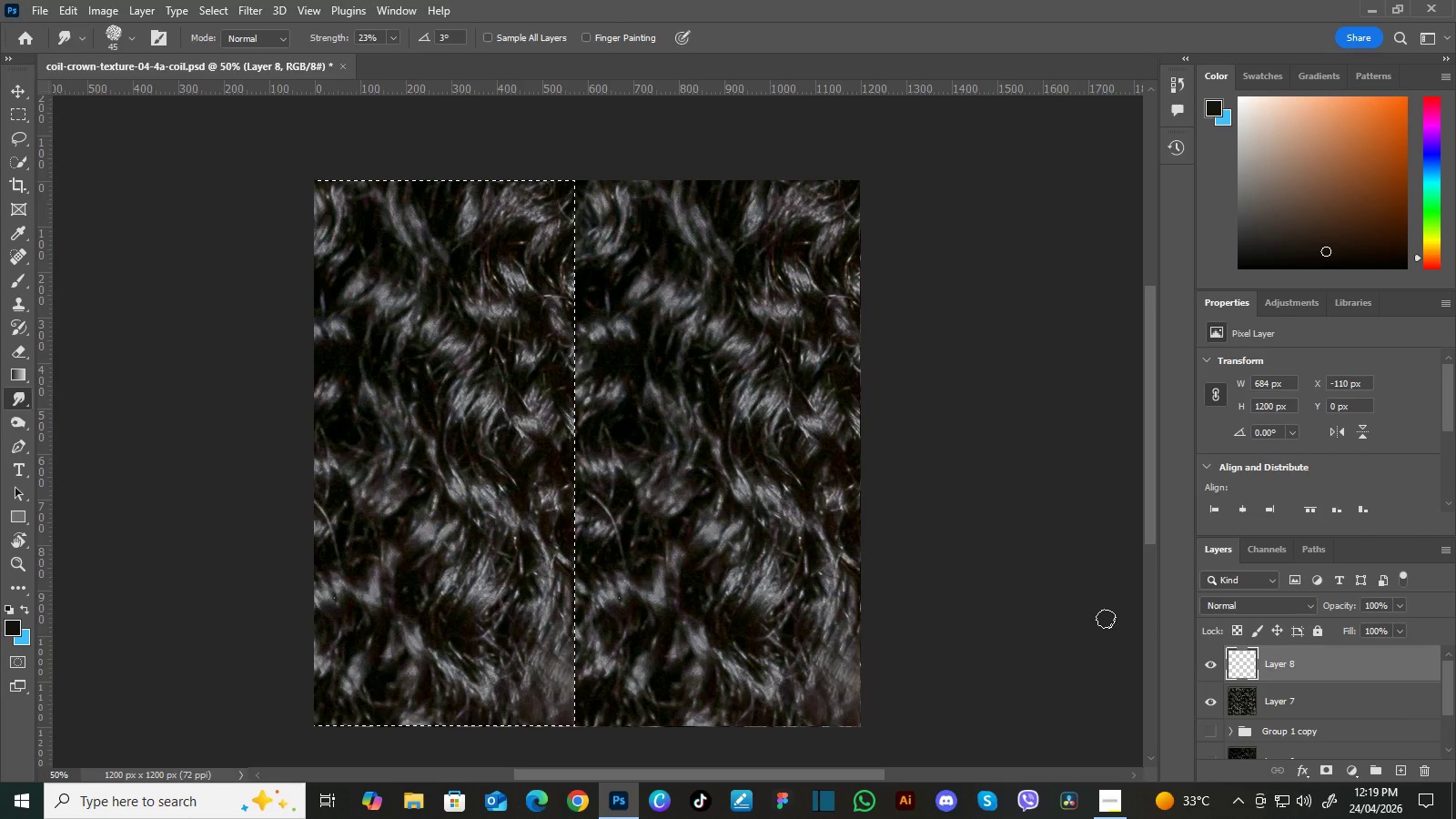 
key(Control+V)
 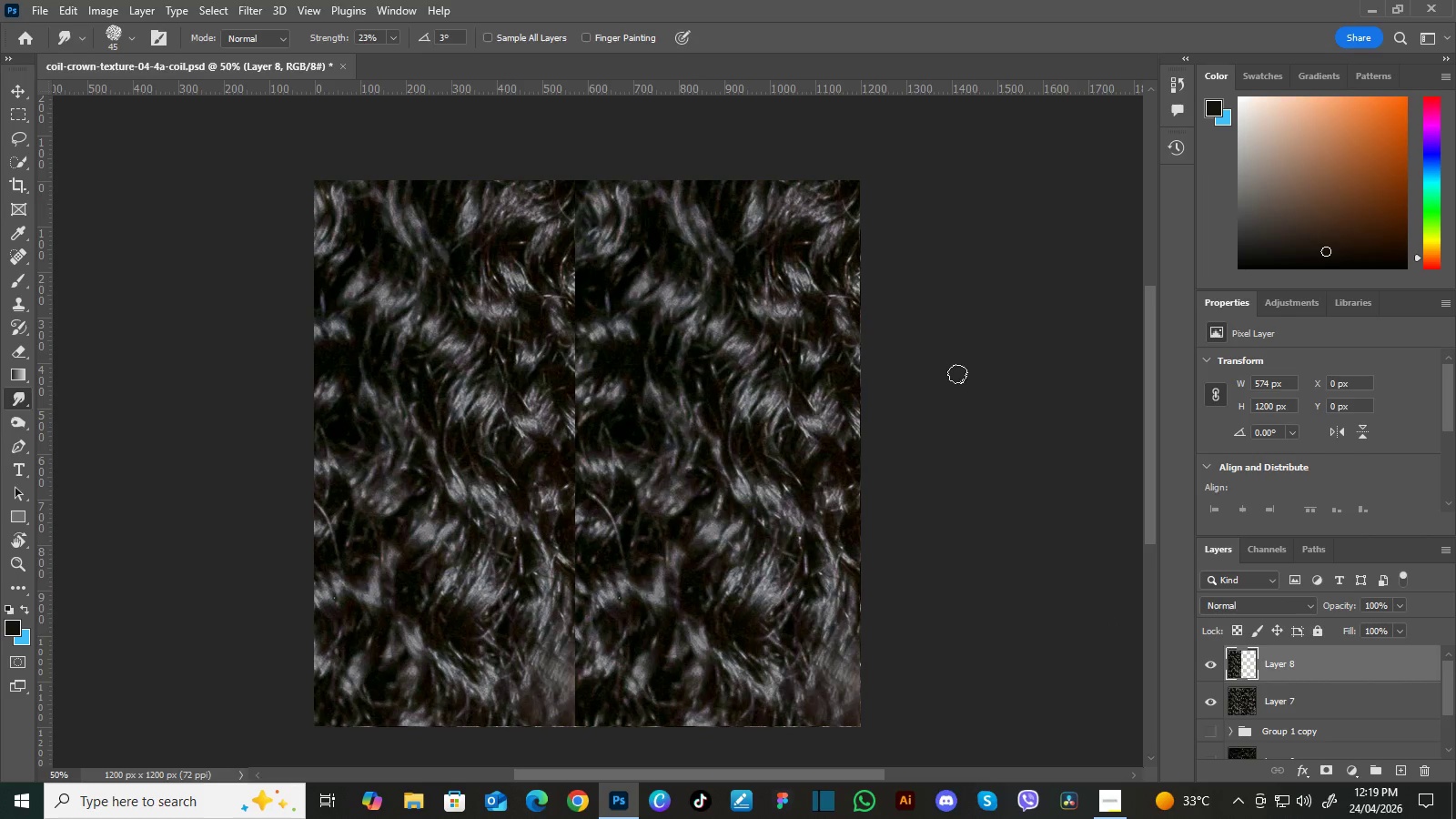 
left_click([1208, 669])
 